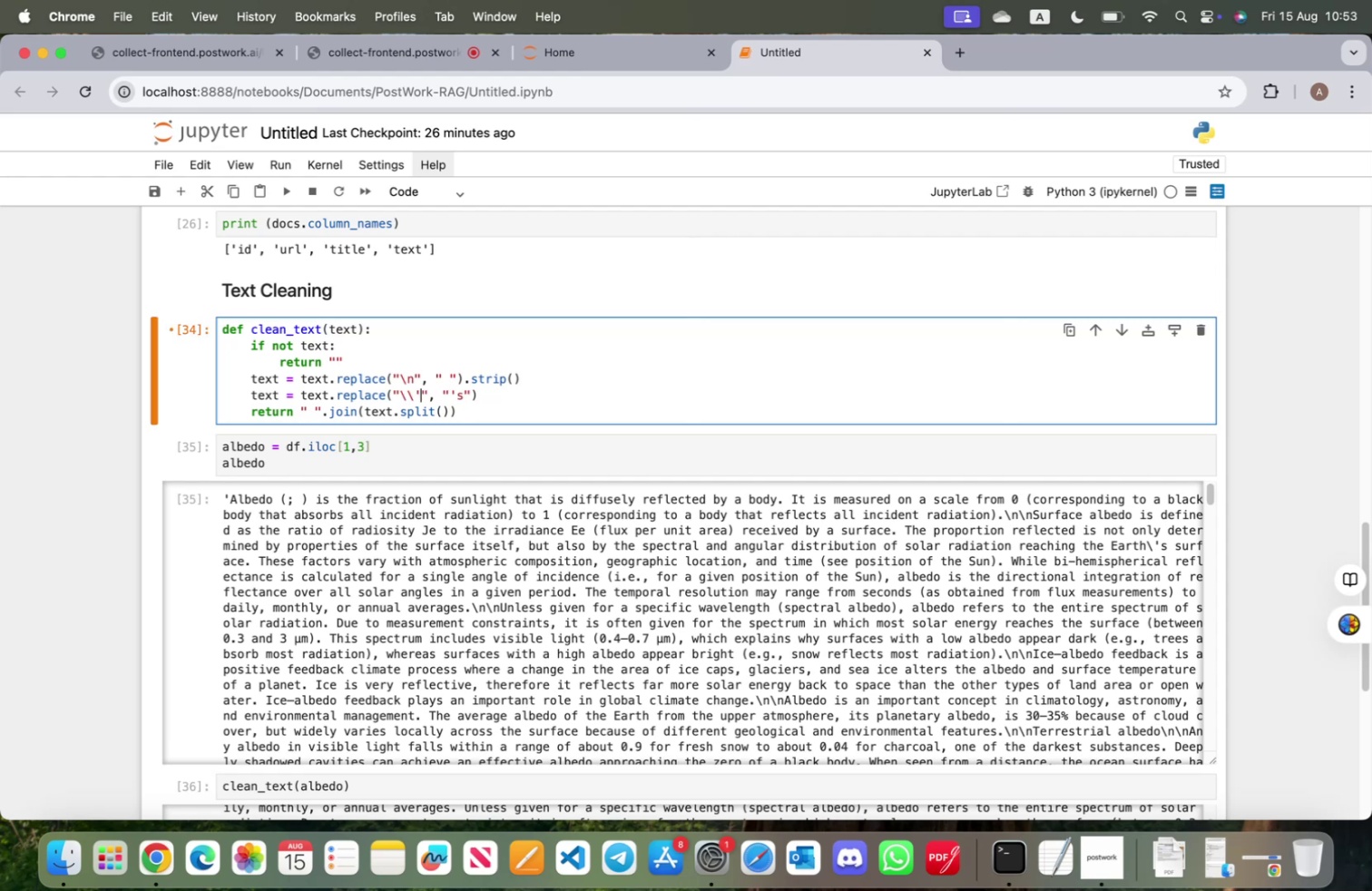 
hold_key(key=ArrowRight, duration=0.68)
 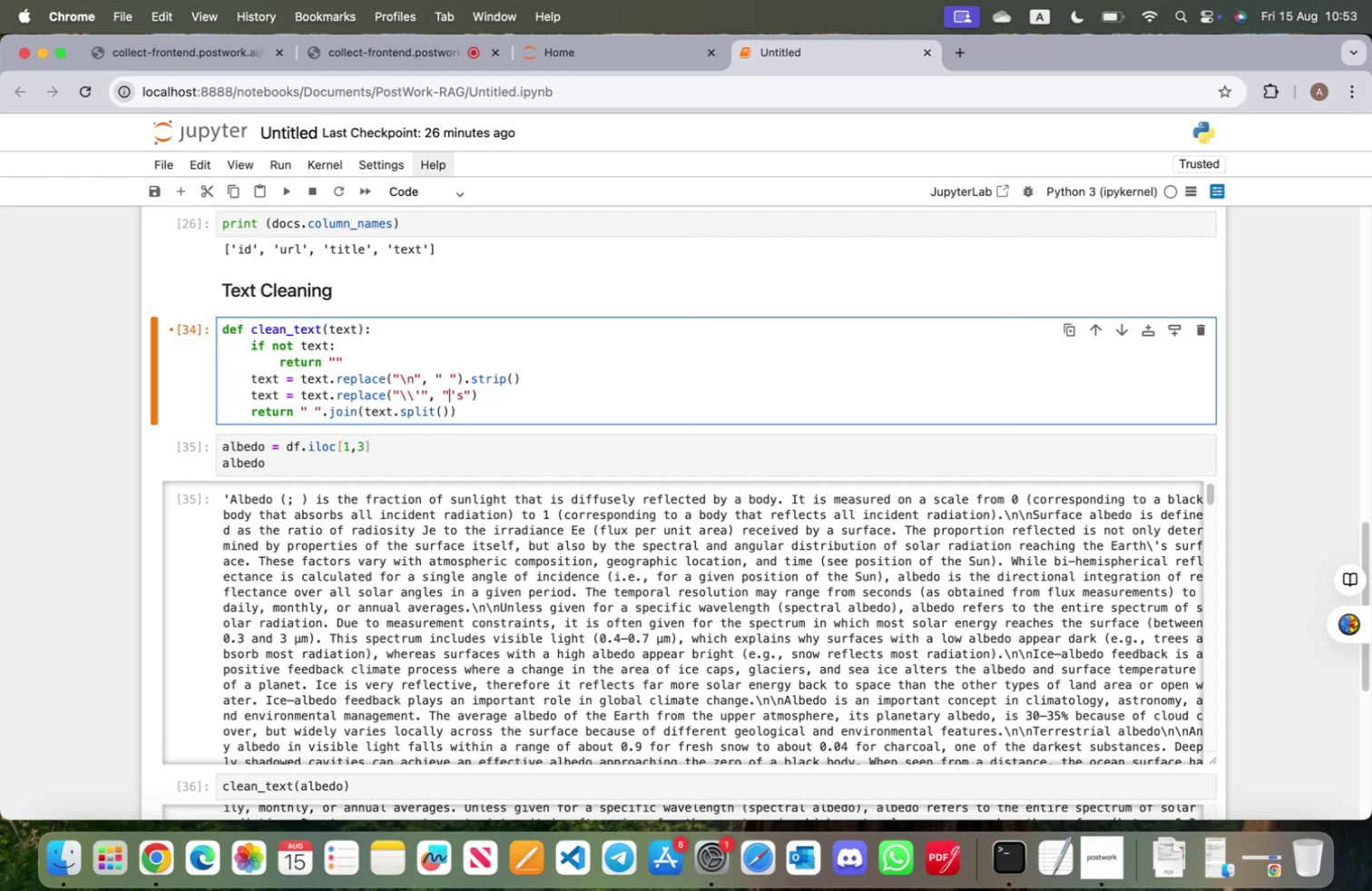 
key(ArrowRight)
 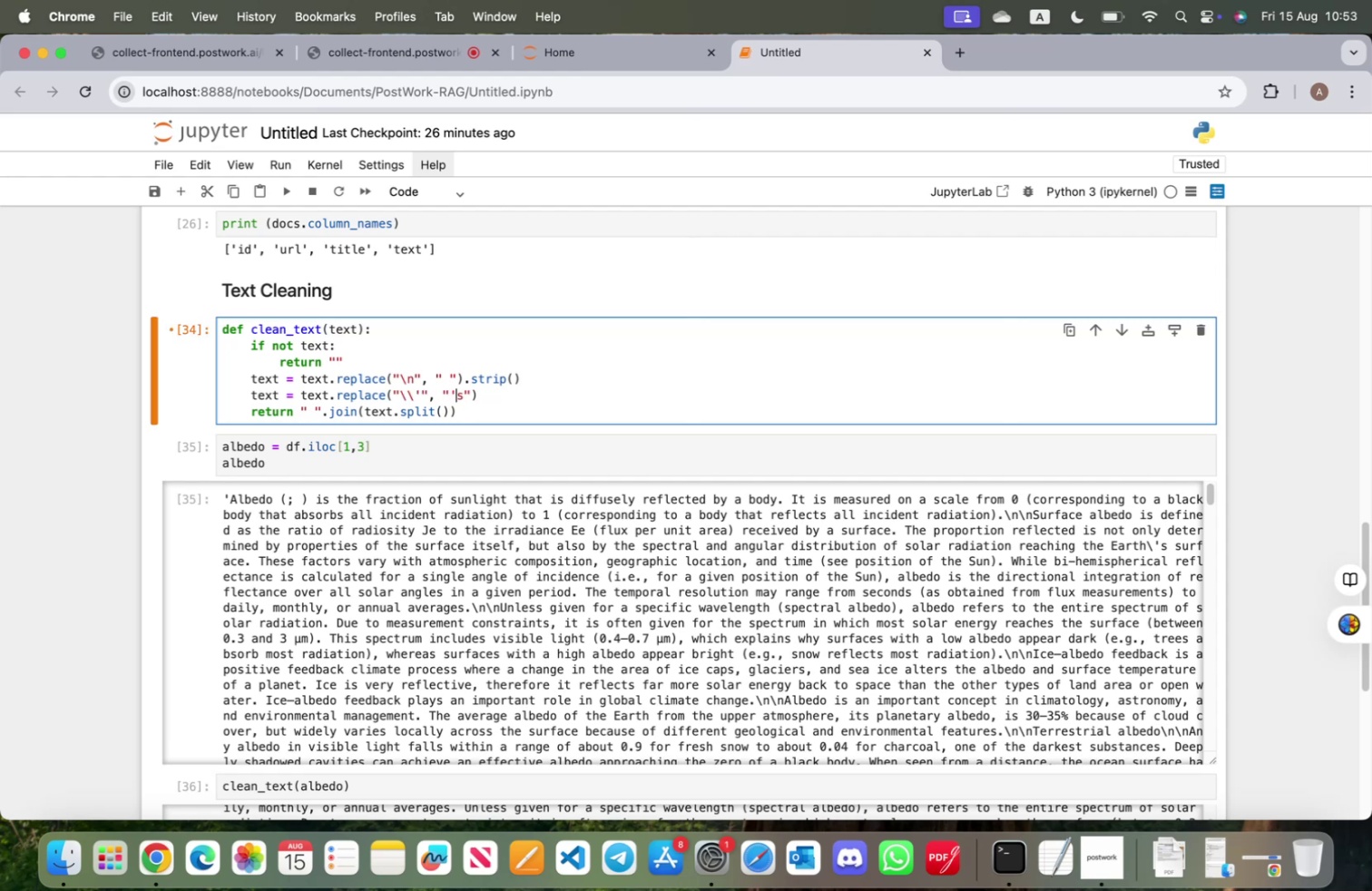 
key(ArrowRight)
 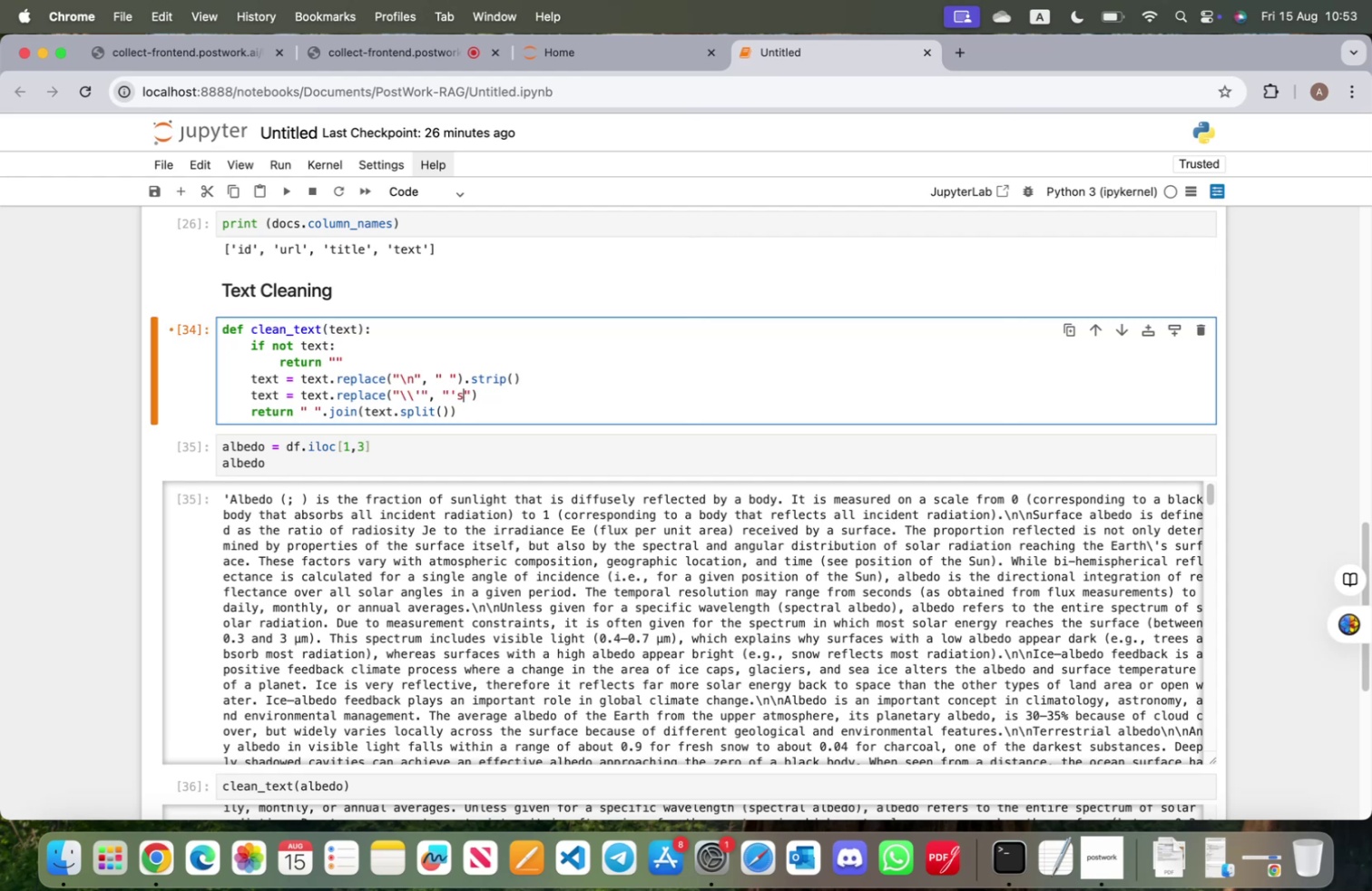 
key(Backspace)
 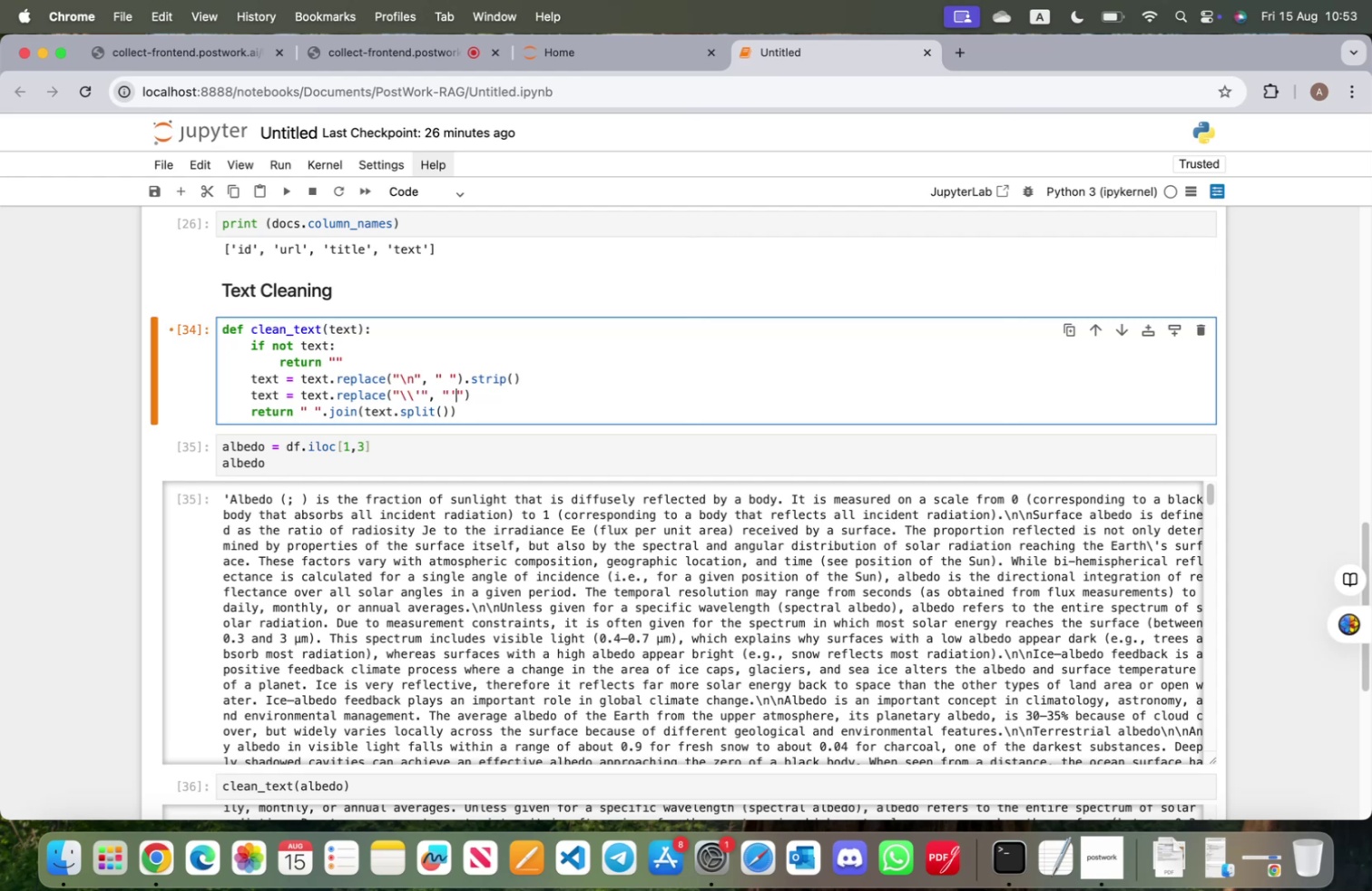 
key(Shift+ShiftRight)
 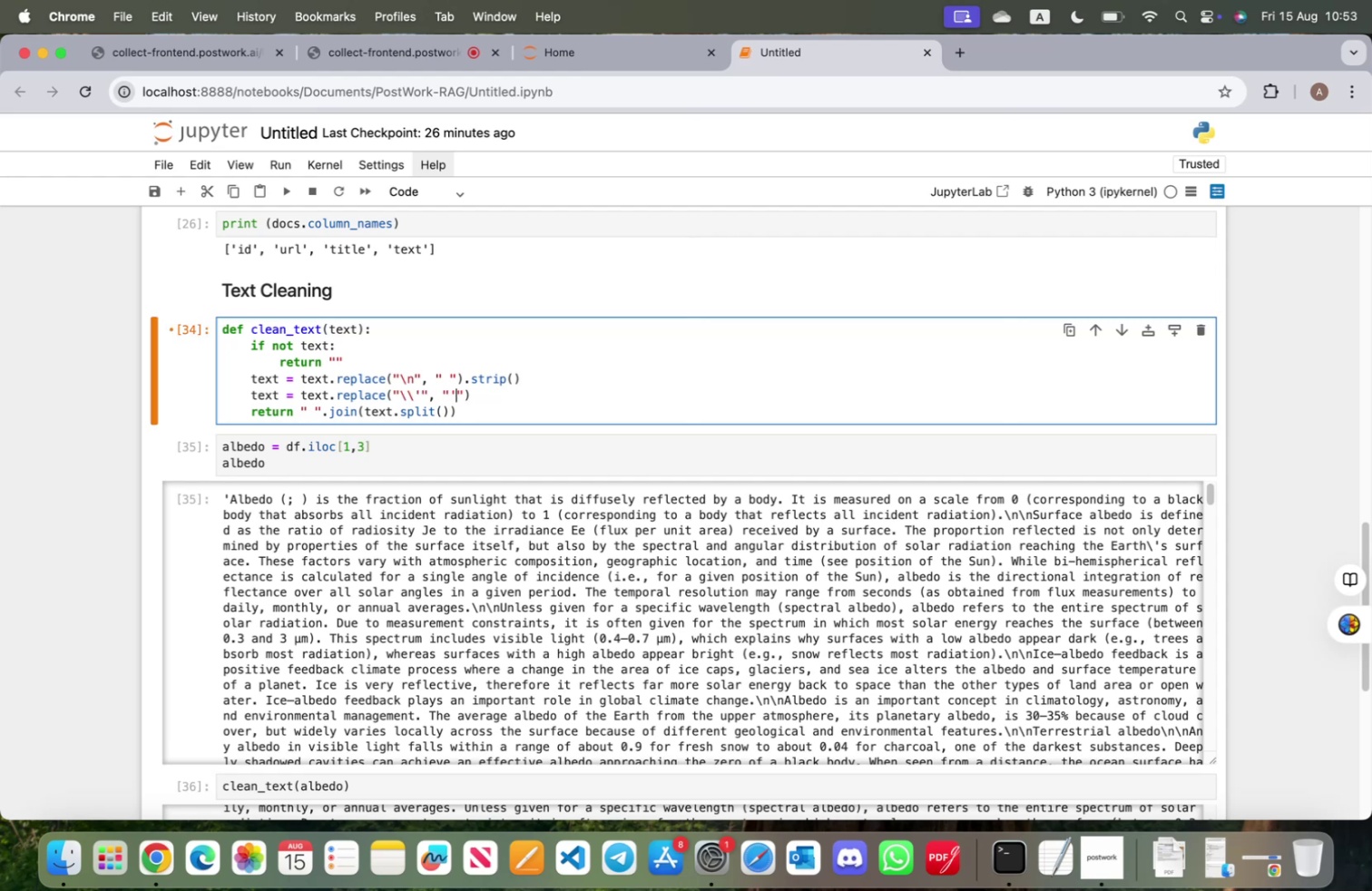 
key(Shift+Enter)
 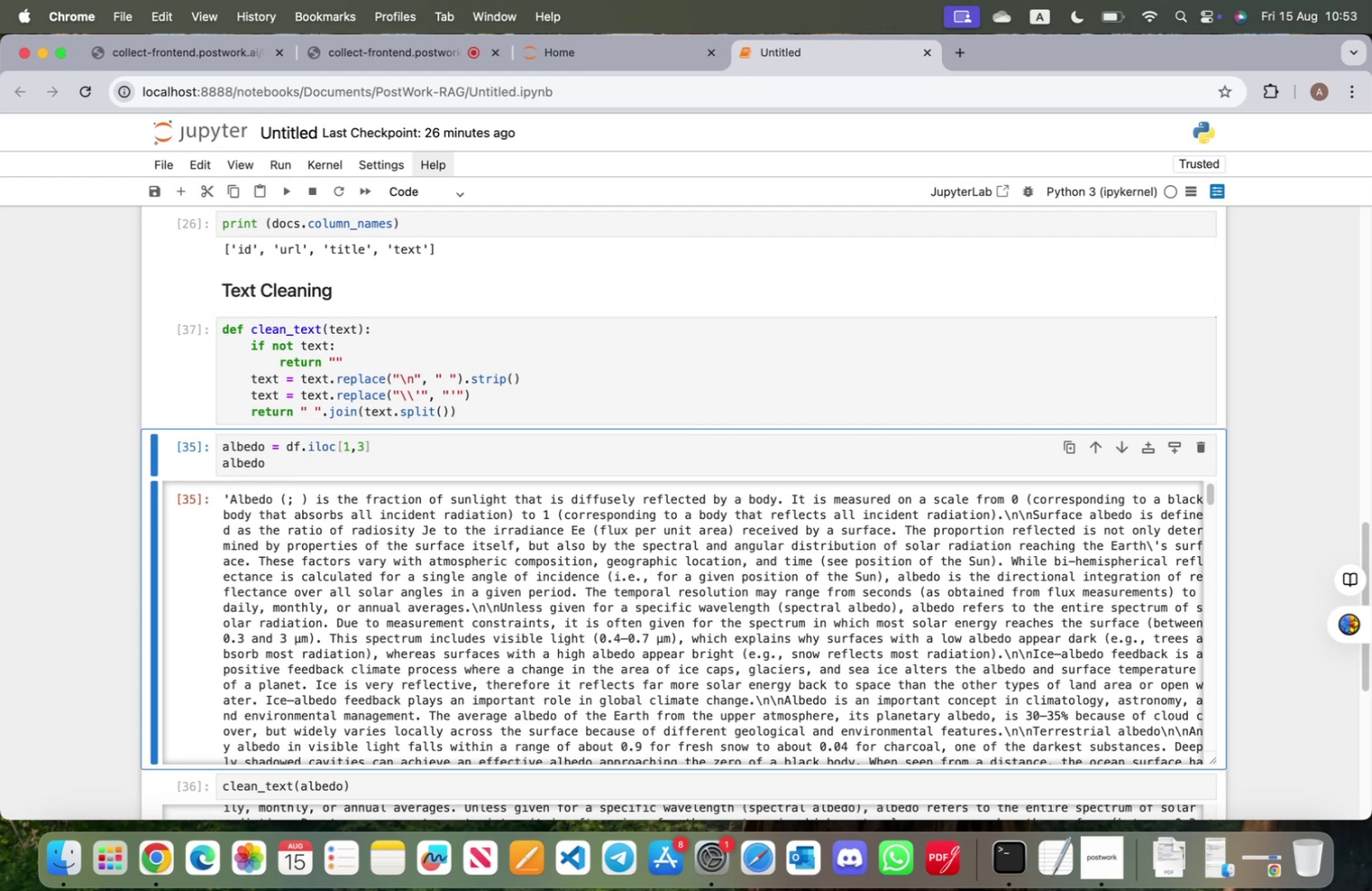 
key(Shift+Enter)
 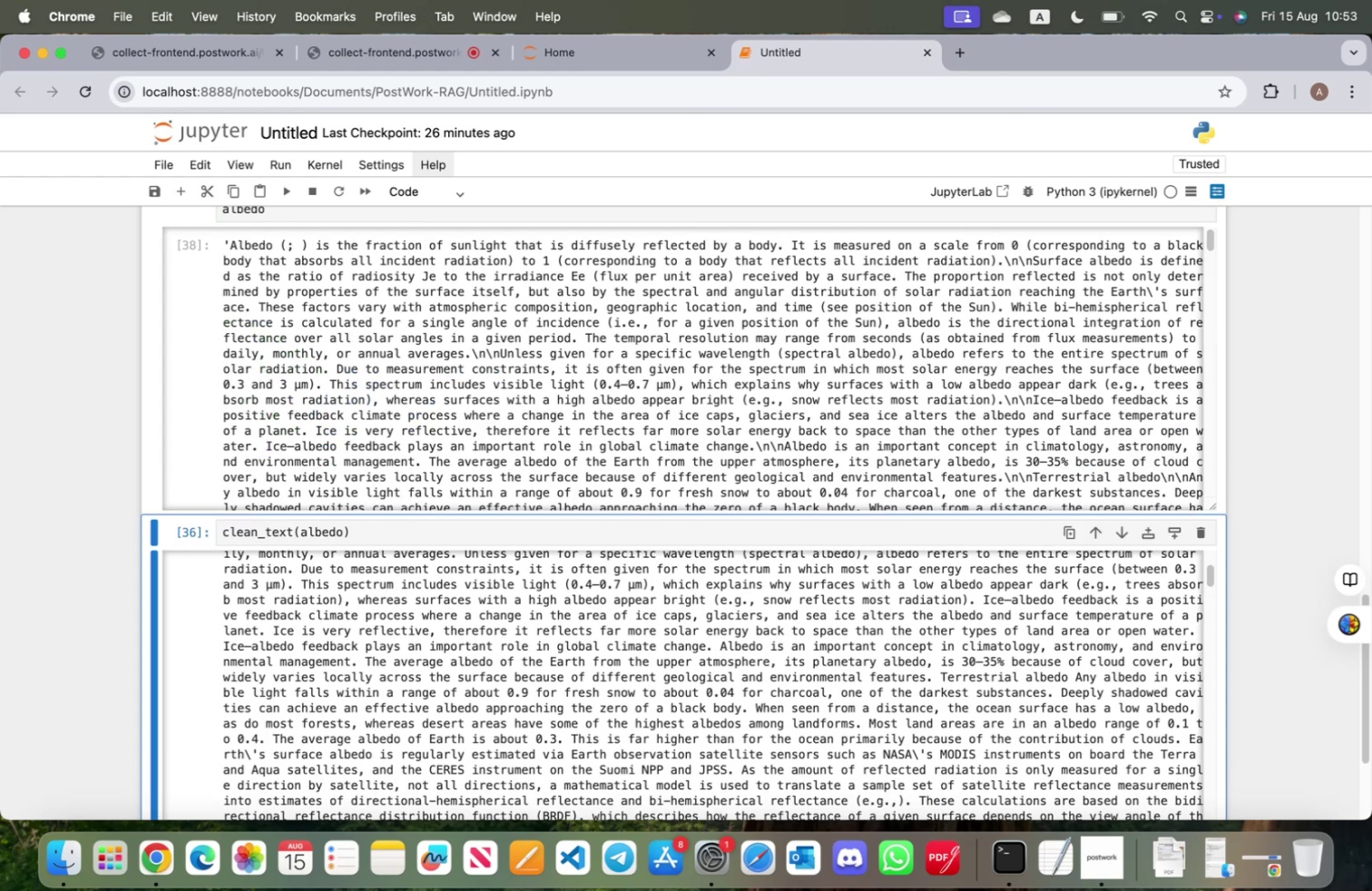 
key(Shift+Enter)
 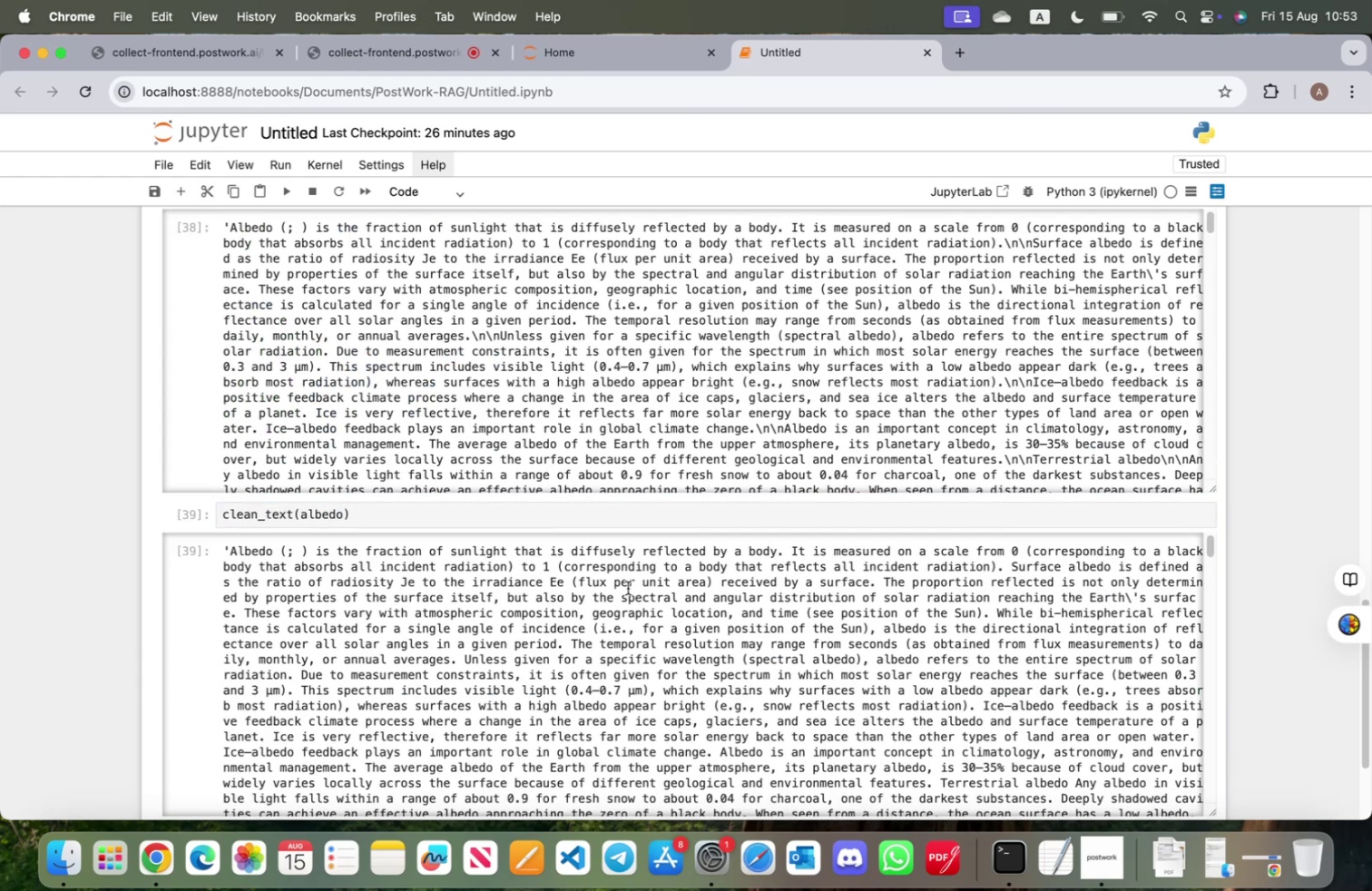 
scroll: coordinate [1312, 560], scroll_direction: down, amount: 10.0
 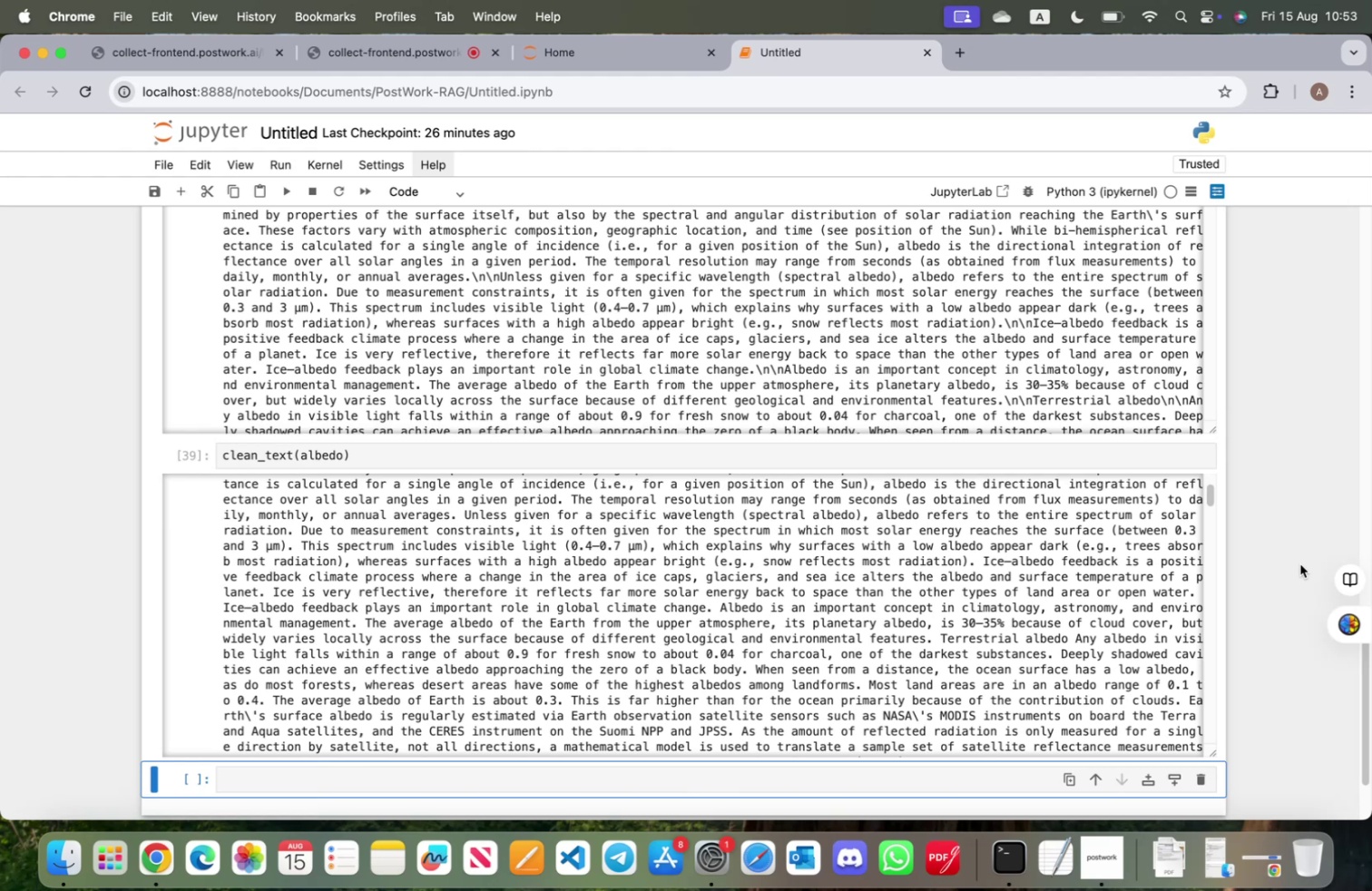 
wait(5.67)
 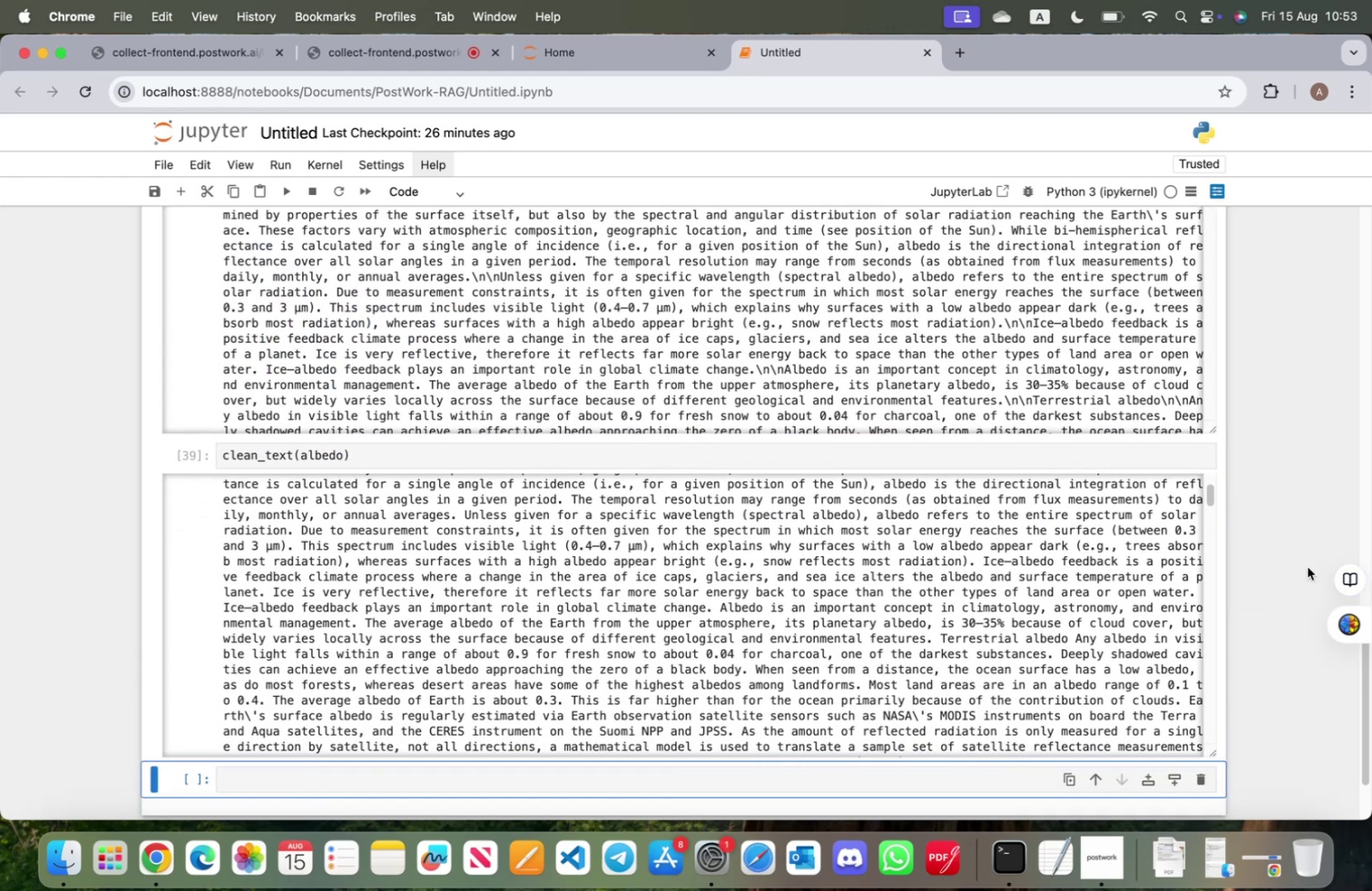 
scroll: coordinate [445, 662], scroll_direction: down, amount: 14.0
 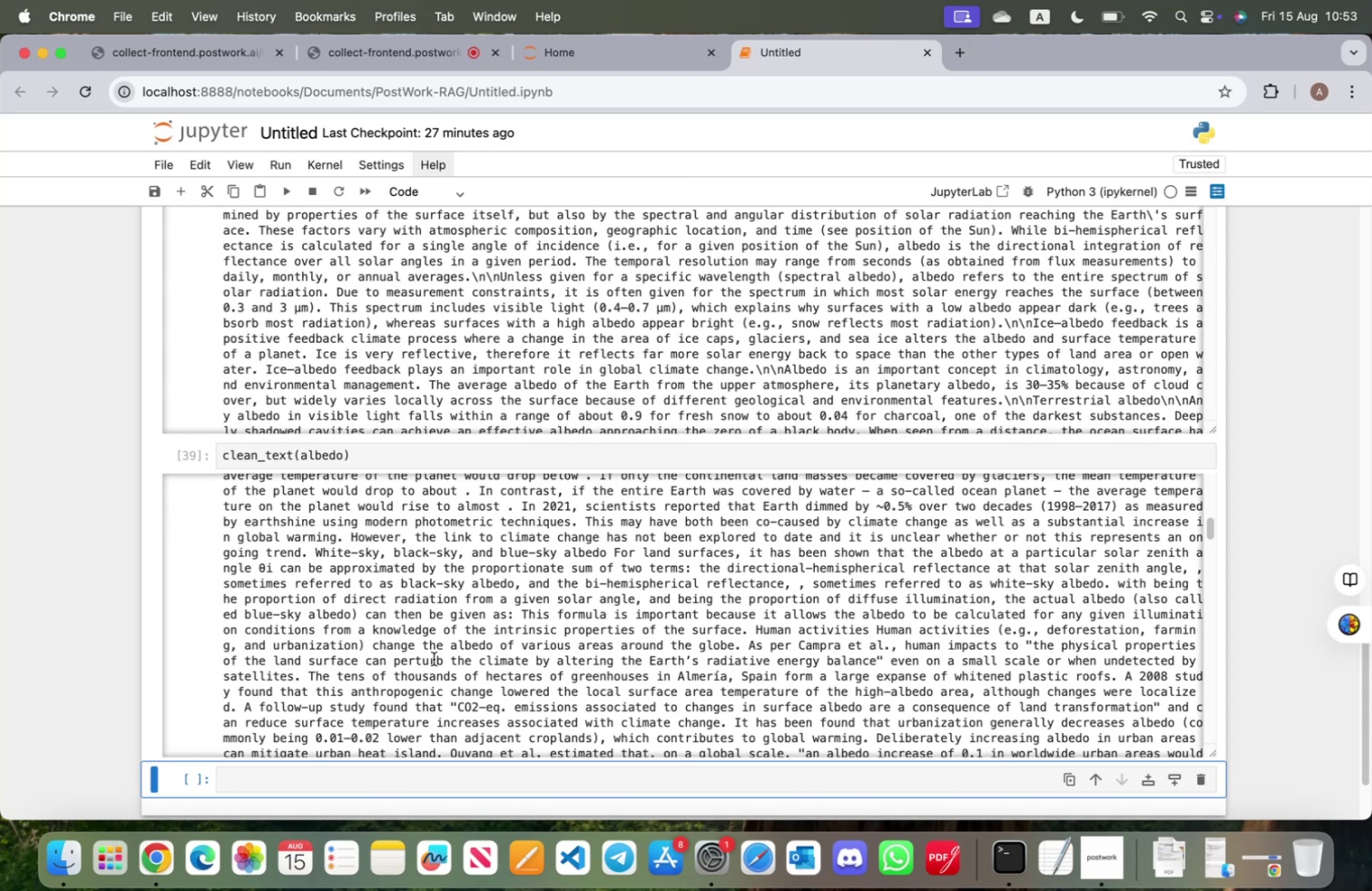 
wait(22.65)
 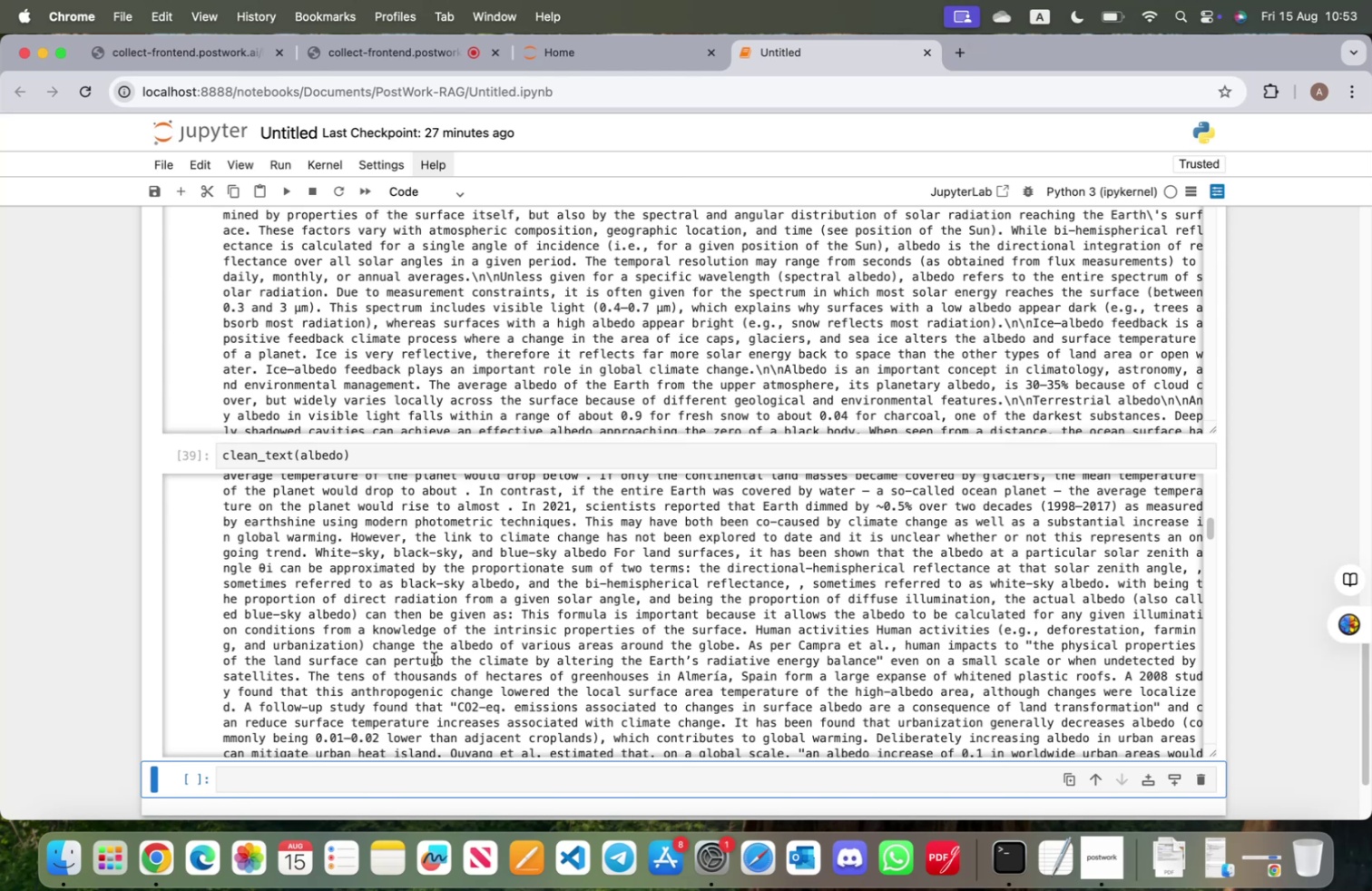 
scroll: coordinate [440, 378], scroll_direction: up, amount: 8.0
 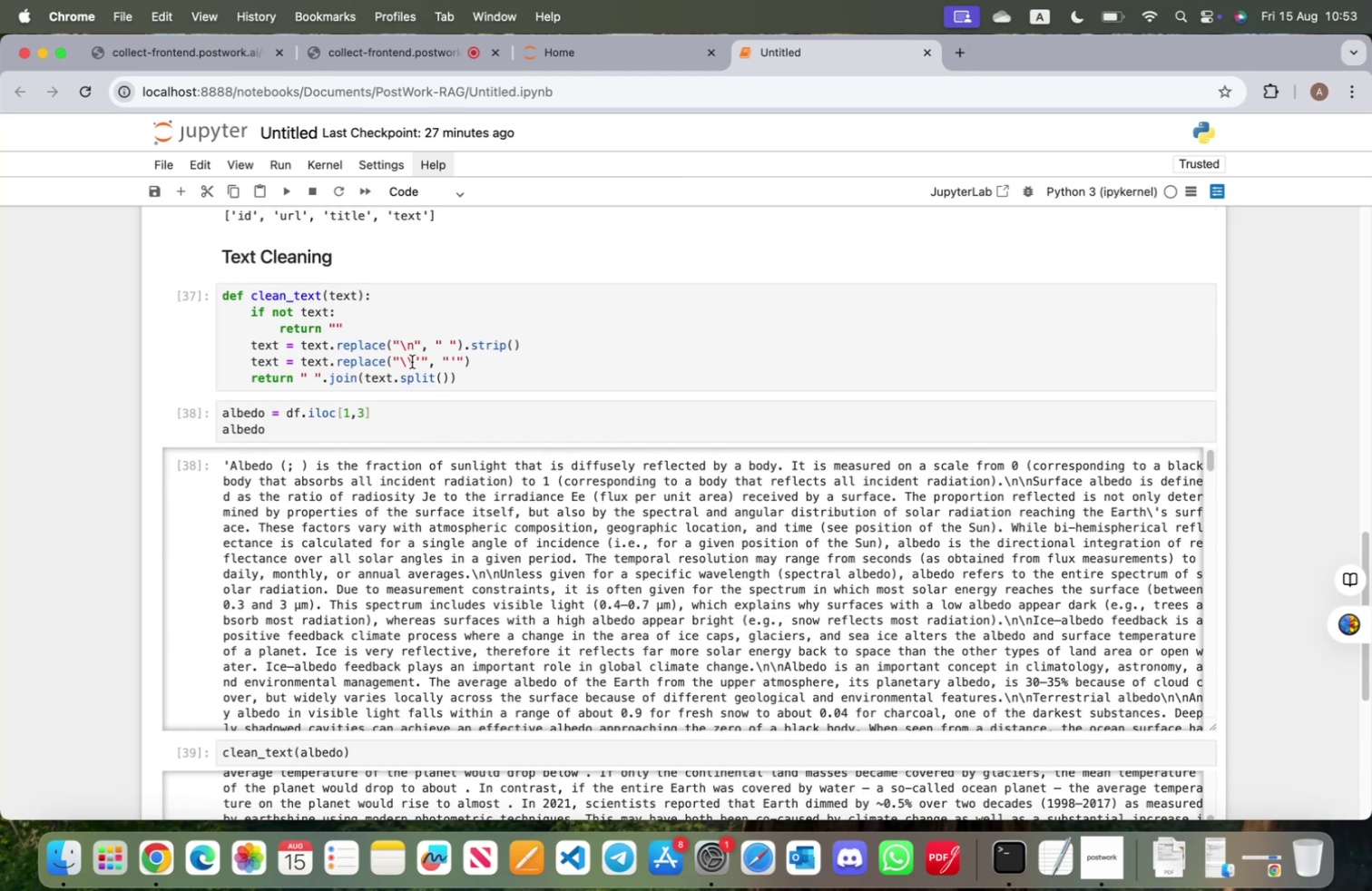 
left_click([406, 361])
 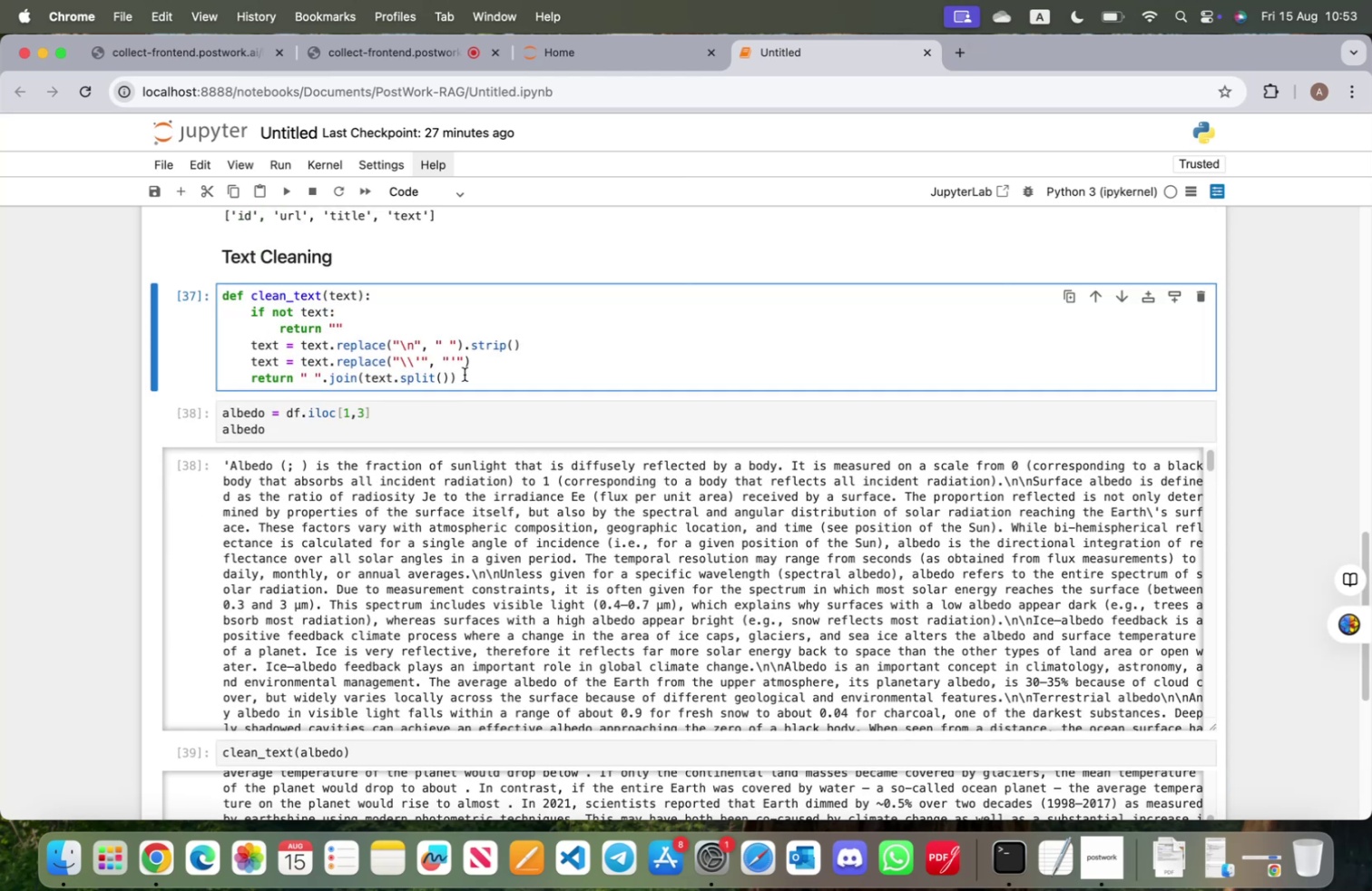 
key(Backspace)
 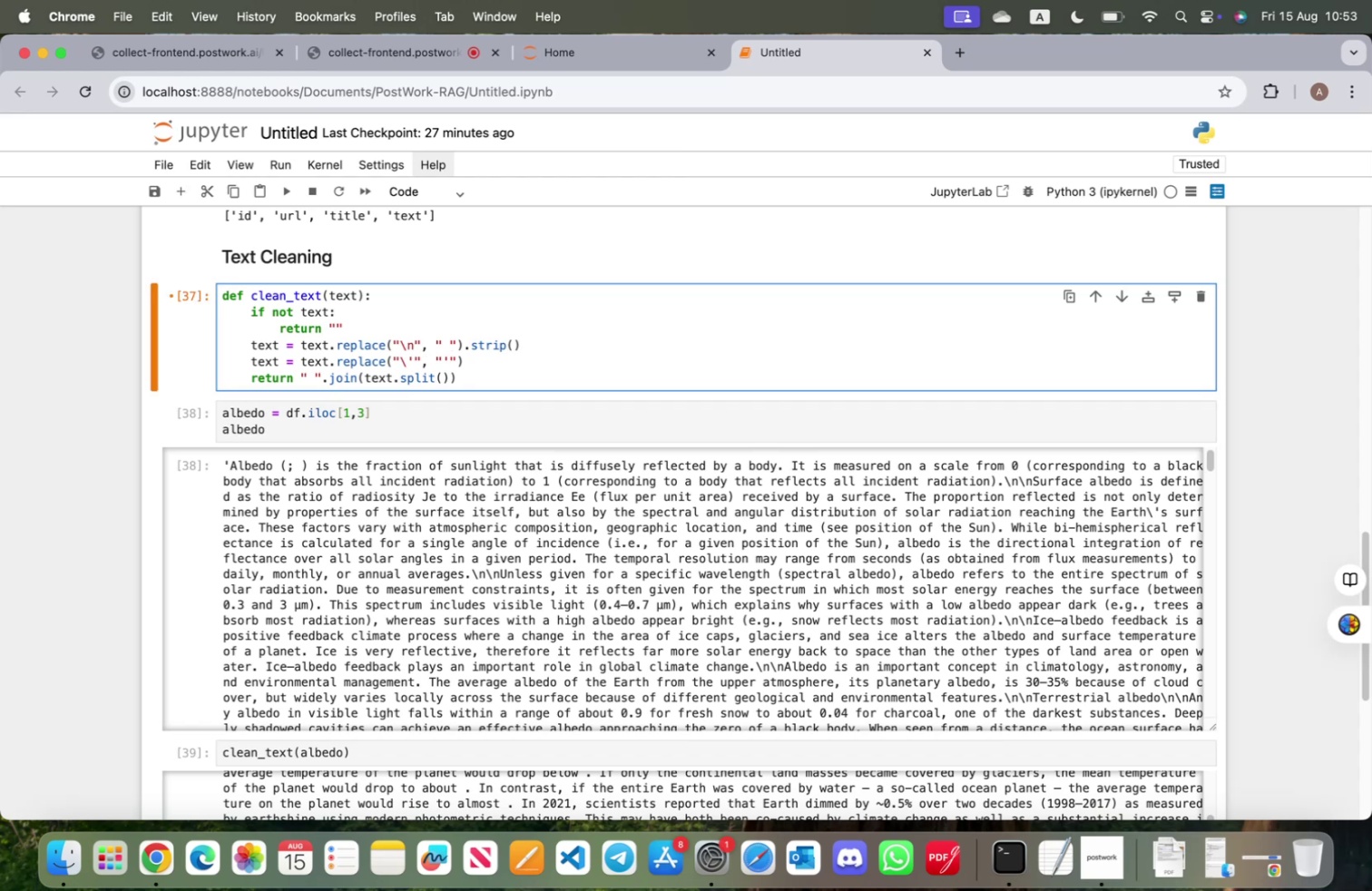 
key(Shift+Enter)
 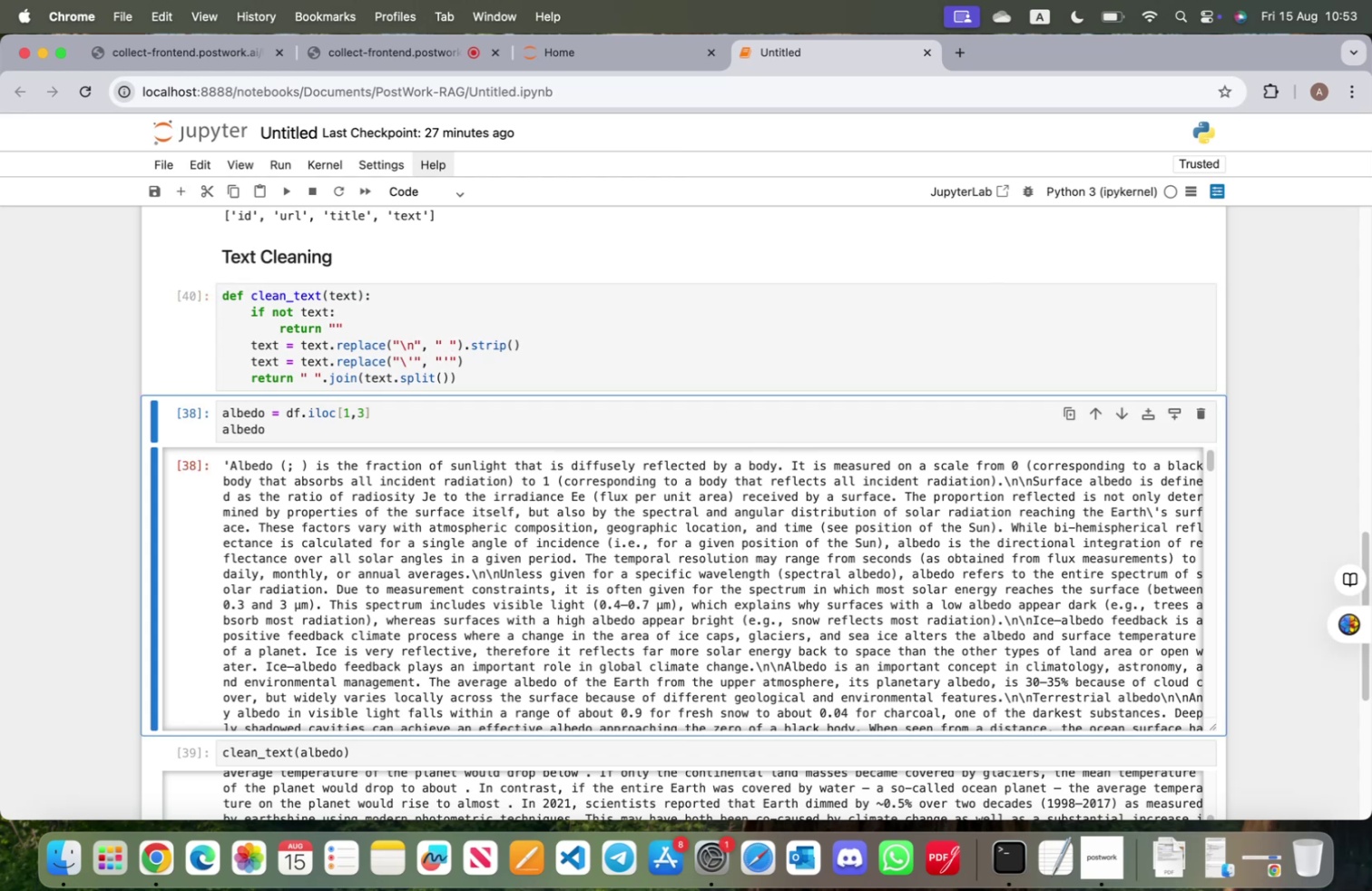 
key(Shift+ShiftRight)
 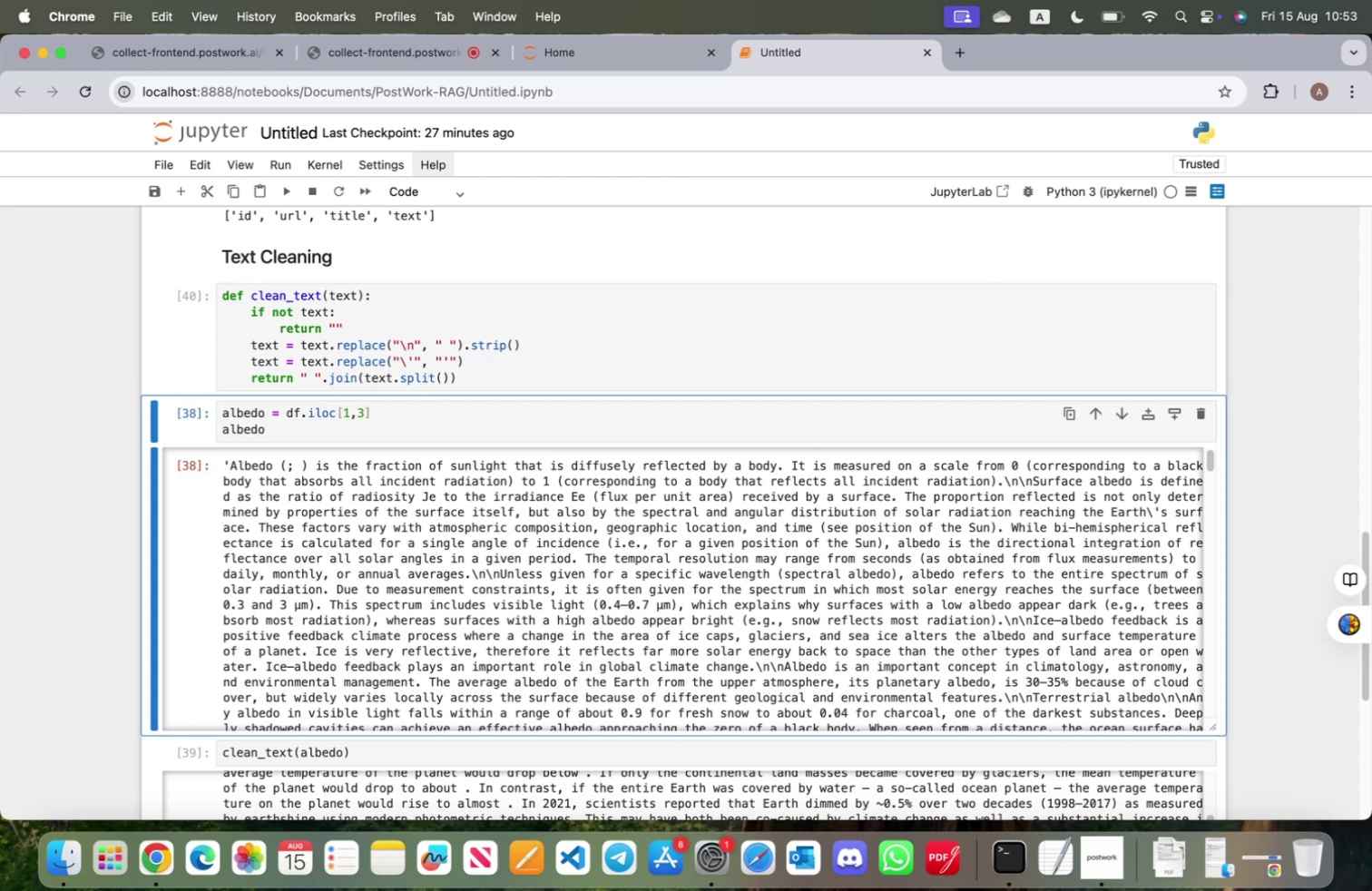 
key(Shift+Enter)
 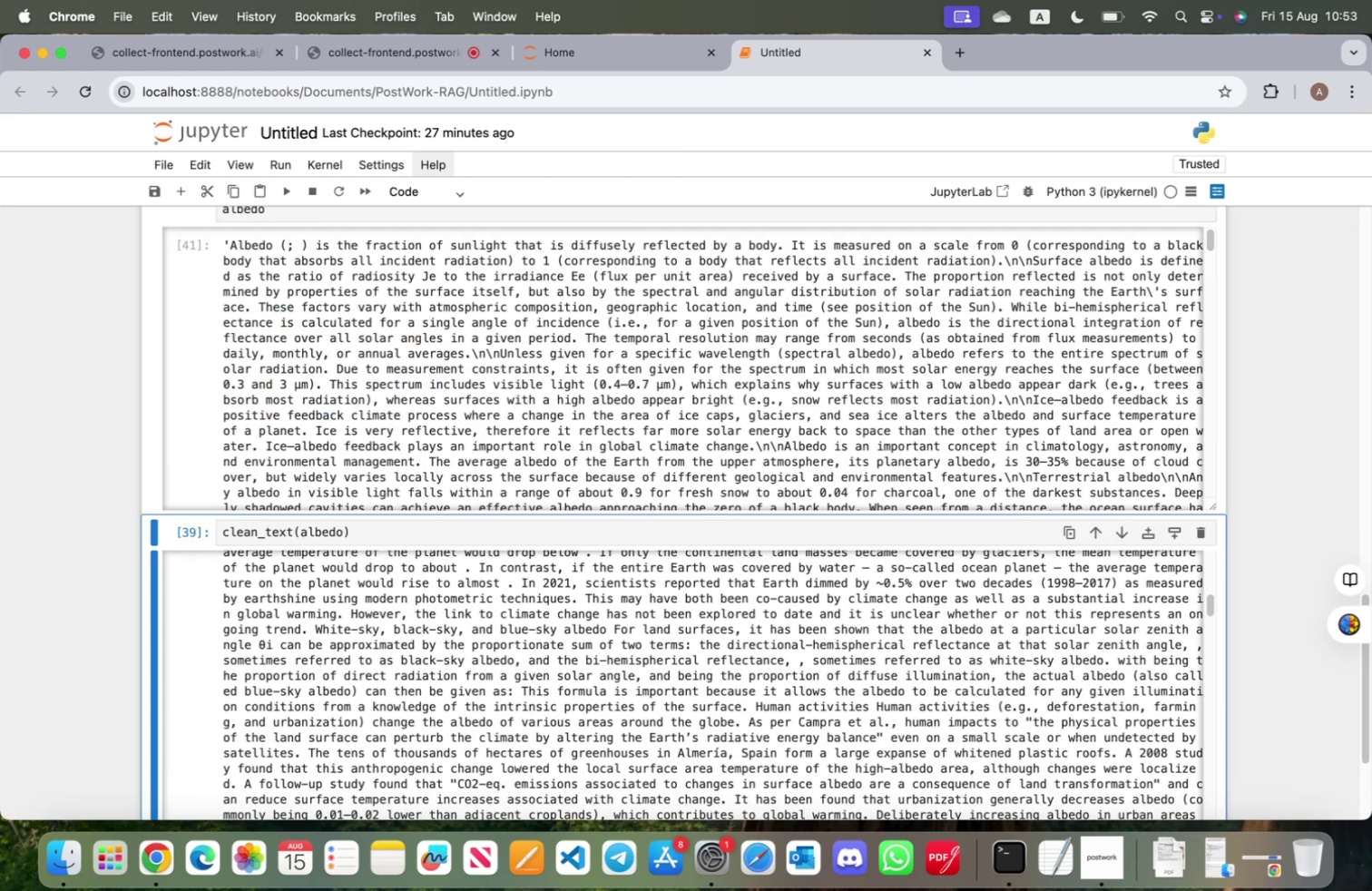 
key(Shift+ShiftRight)
 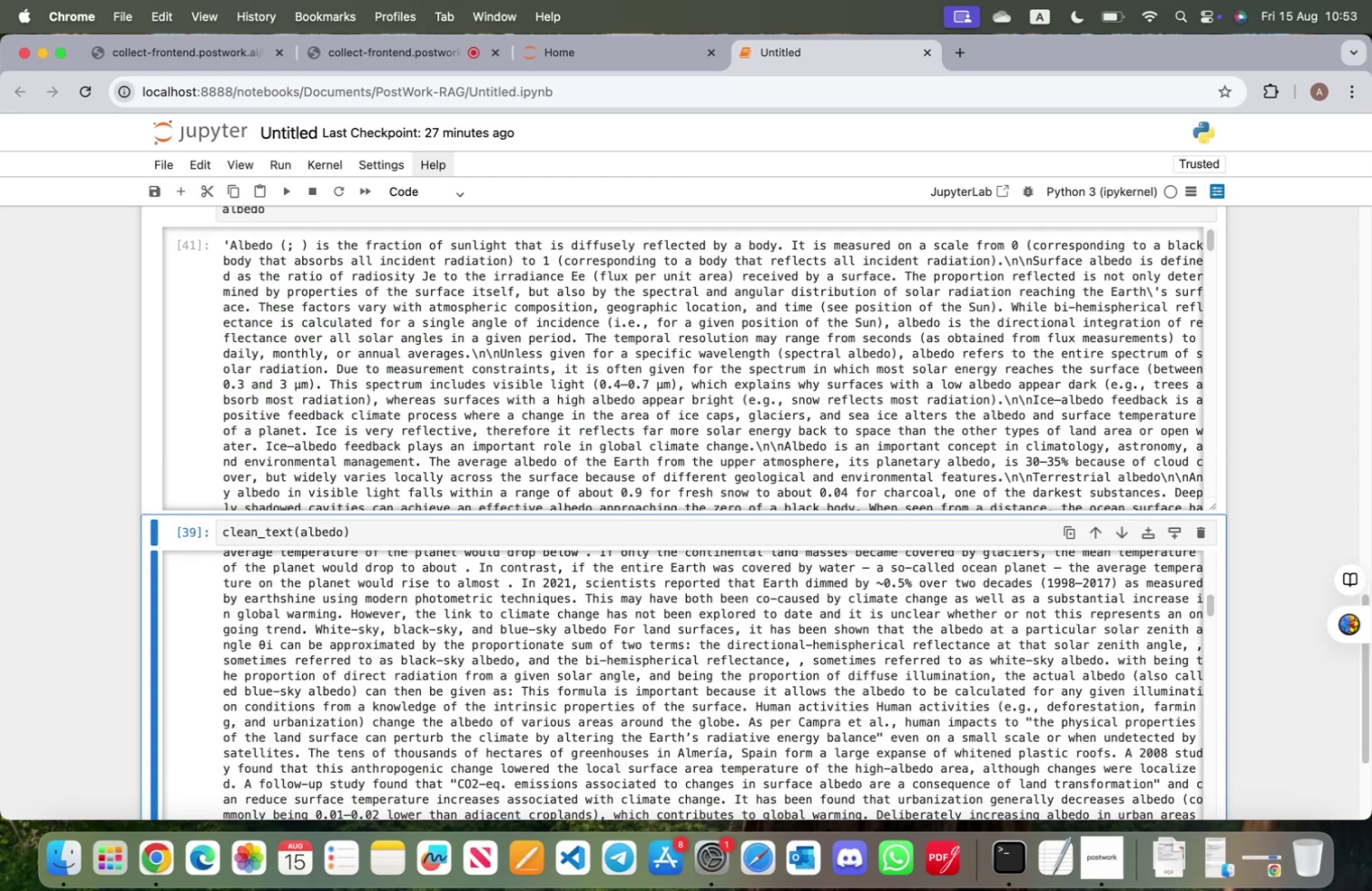 
key(Shift+Enter)
 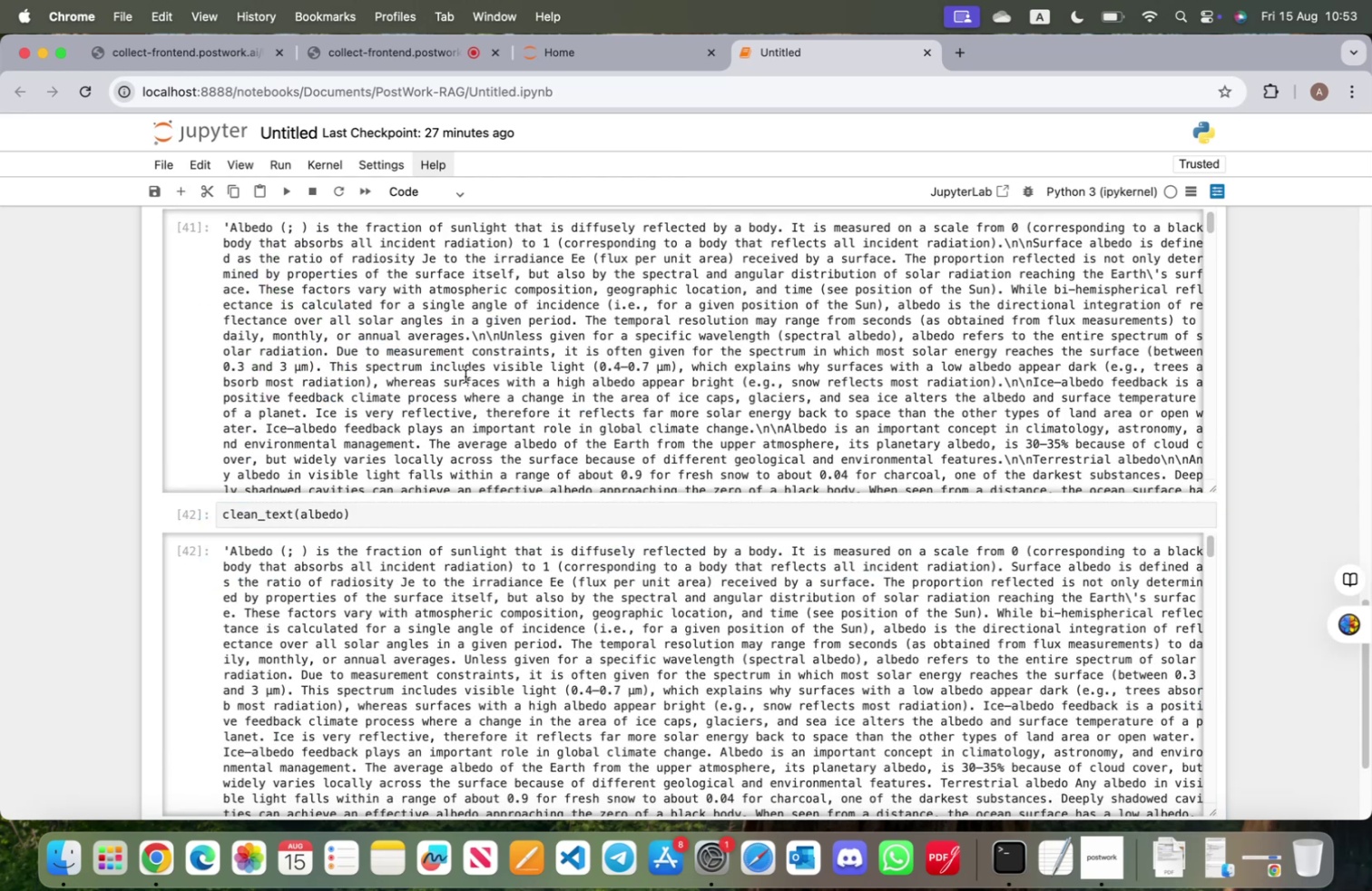 
scroll: coordinate [912, 585], scroll_direction: down, amount: 15.0
 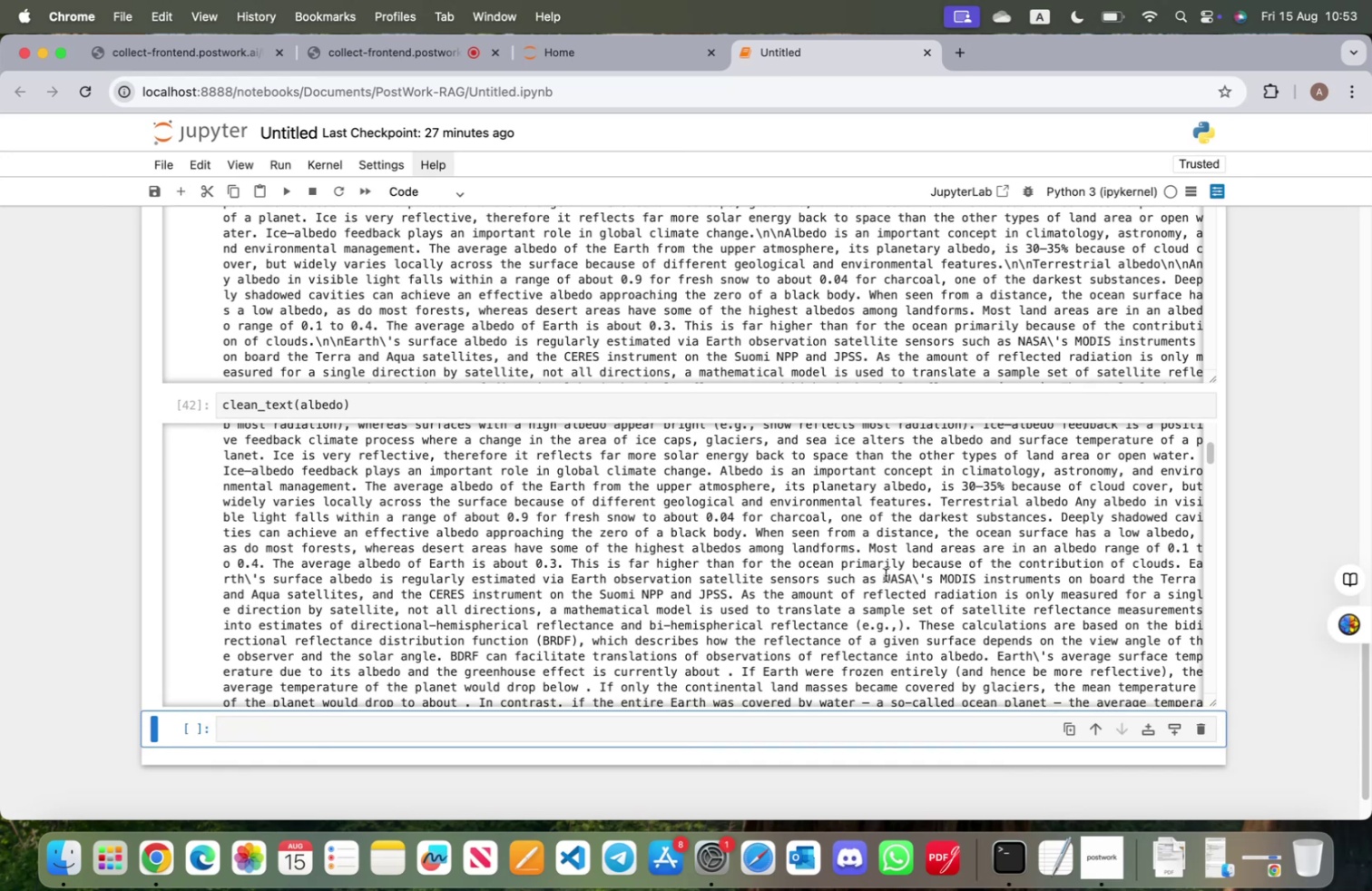 
left_click_drag(start_coordinate=[881, 576], to_coordinate=[933, 582])
 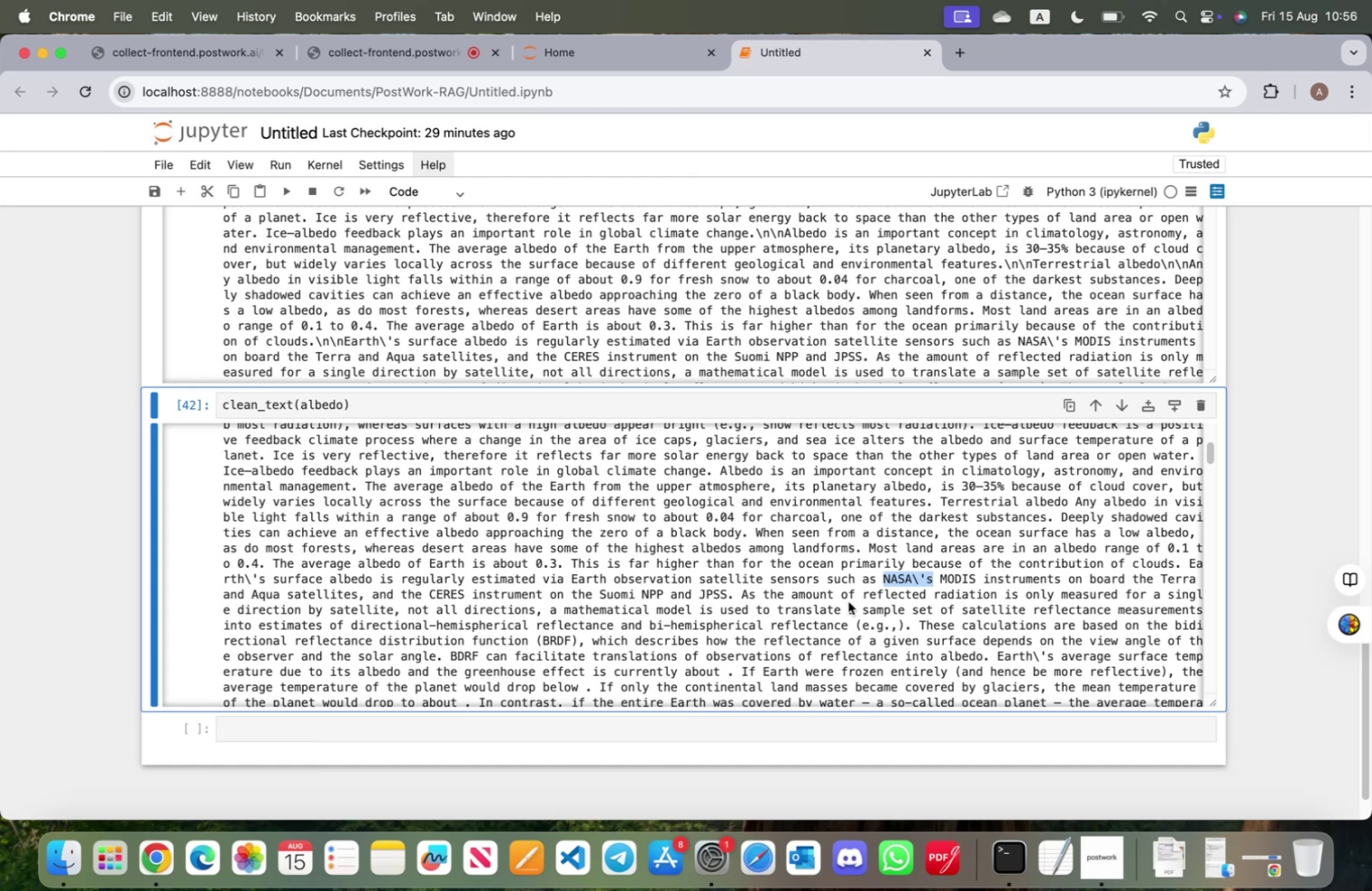 
wait(119.25)
 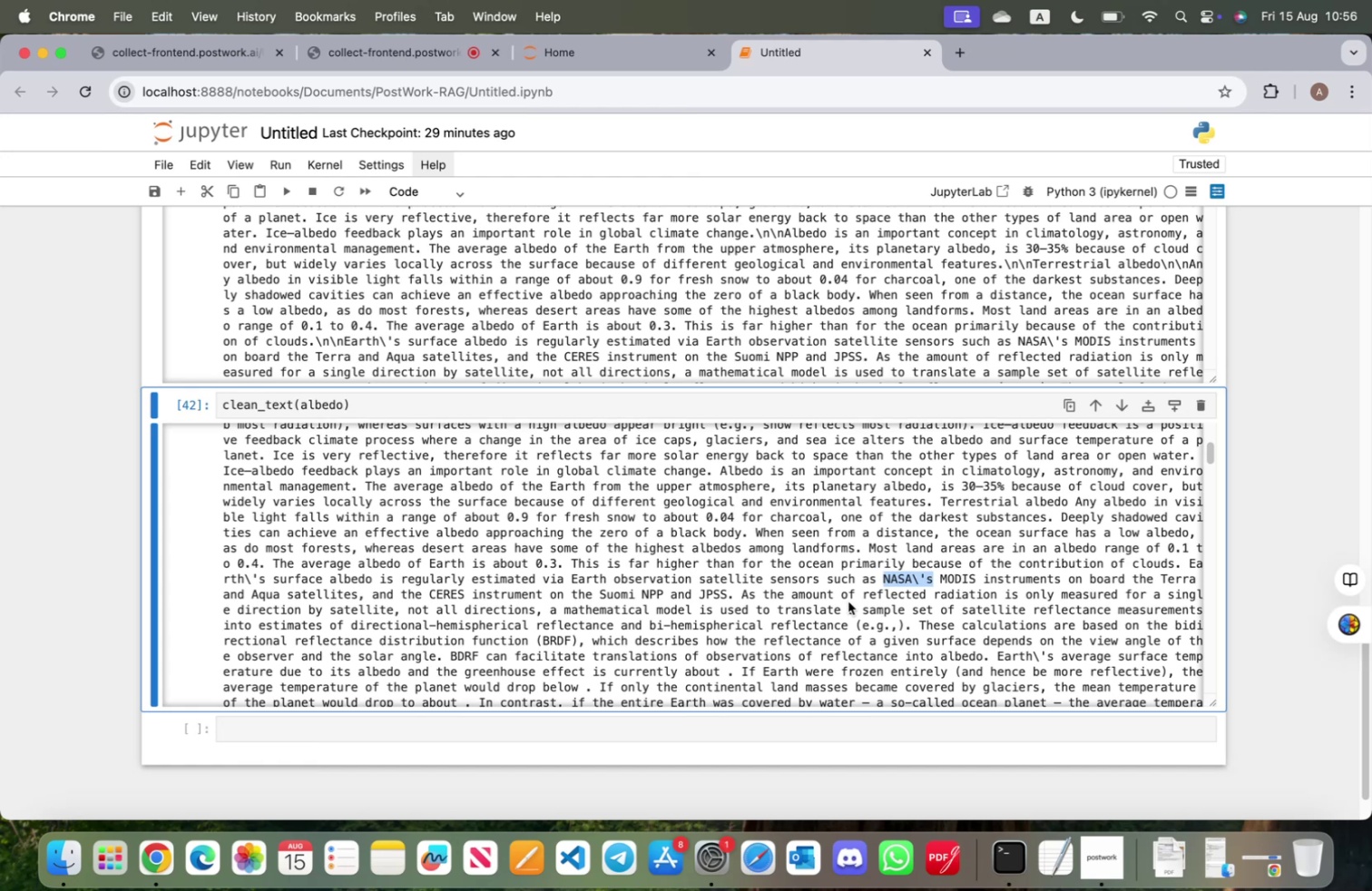 
scroll: coordinate [365, 397], scroll_direction: up, amount: 11.0
 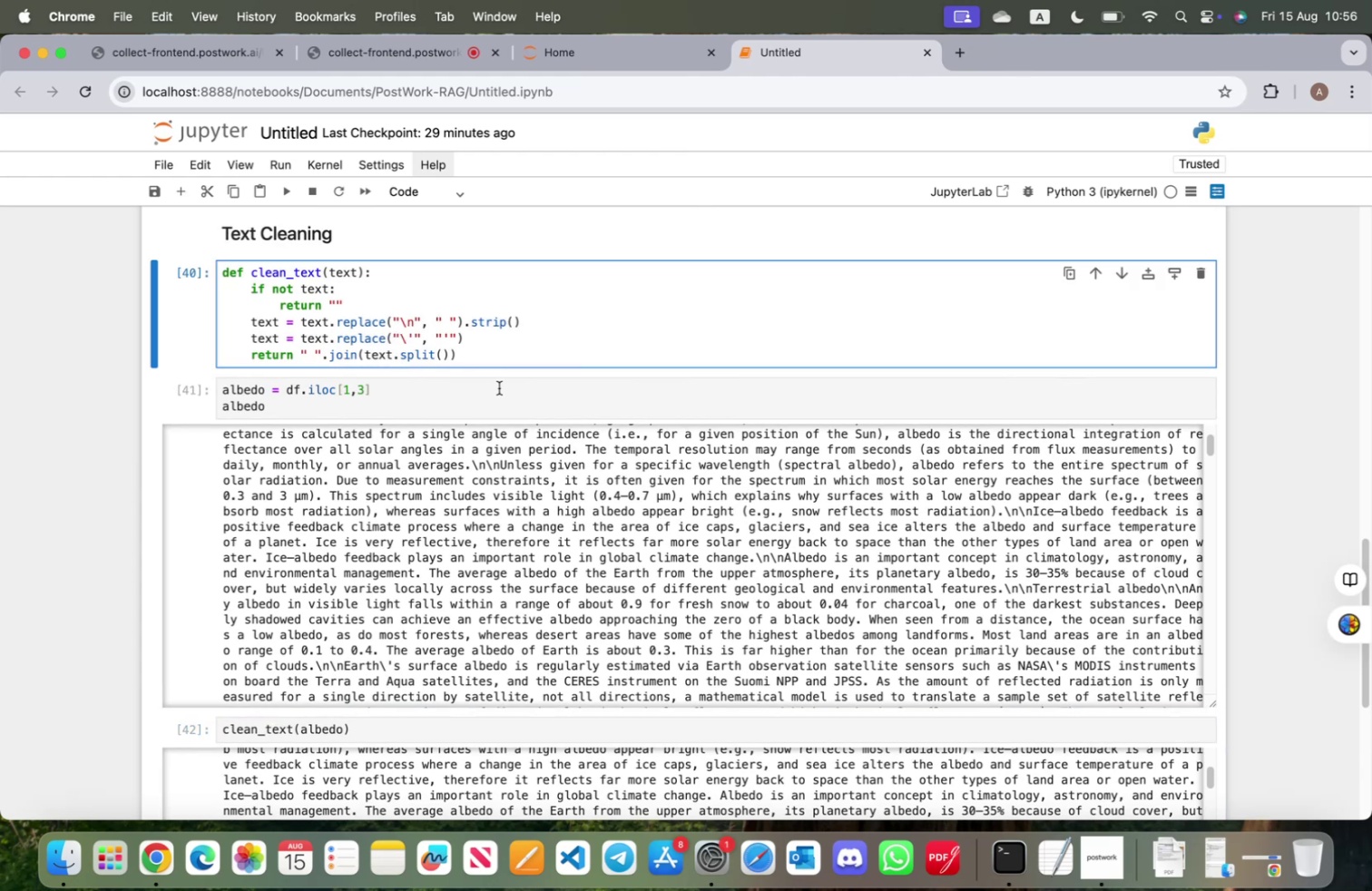 
wait(6.3)
 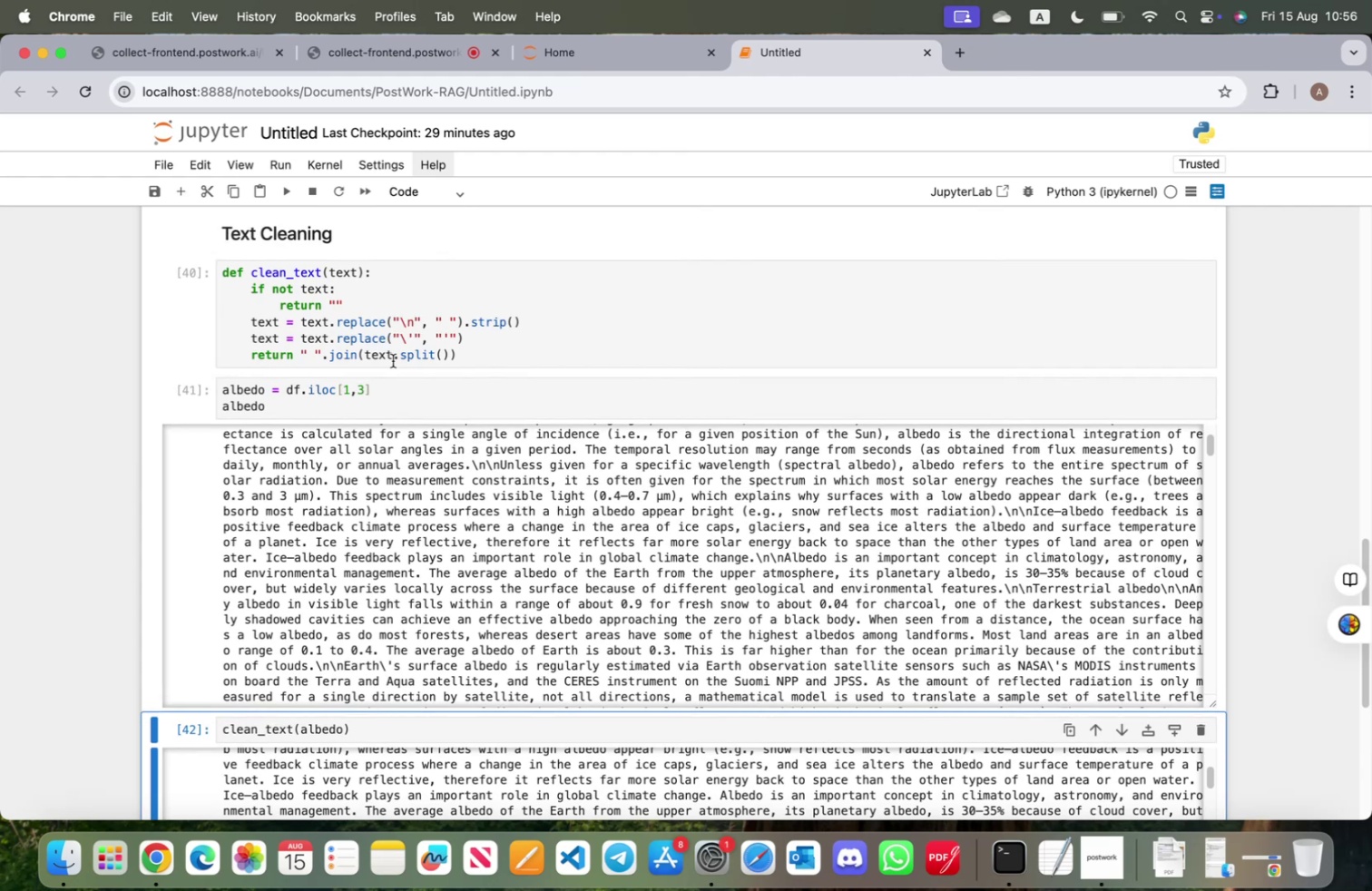 
key(Backslash)
 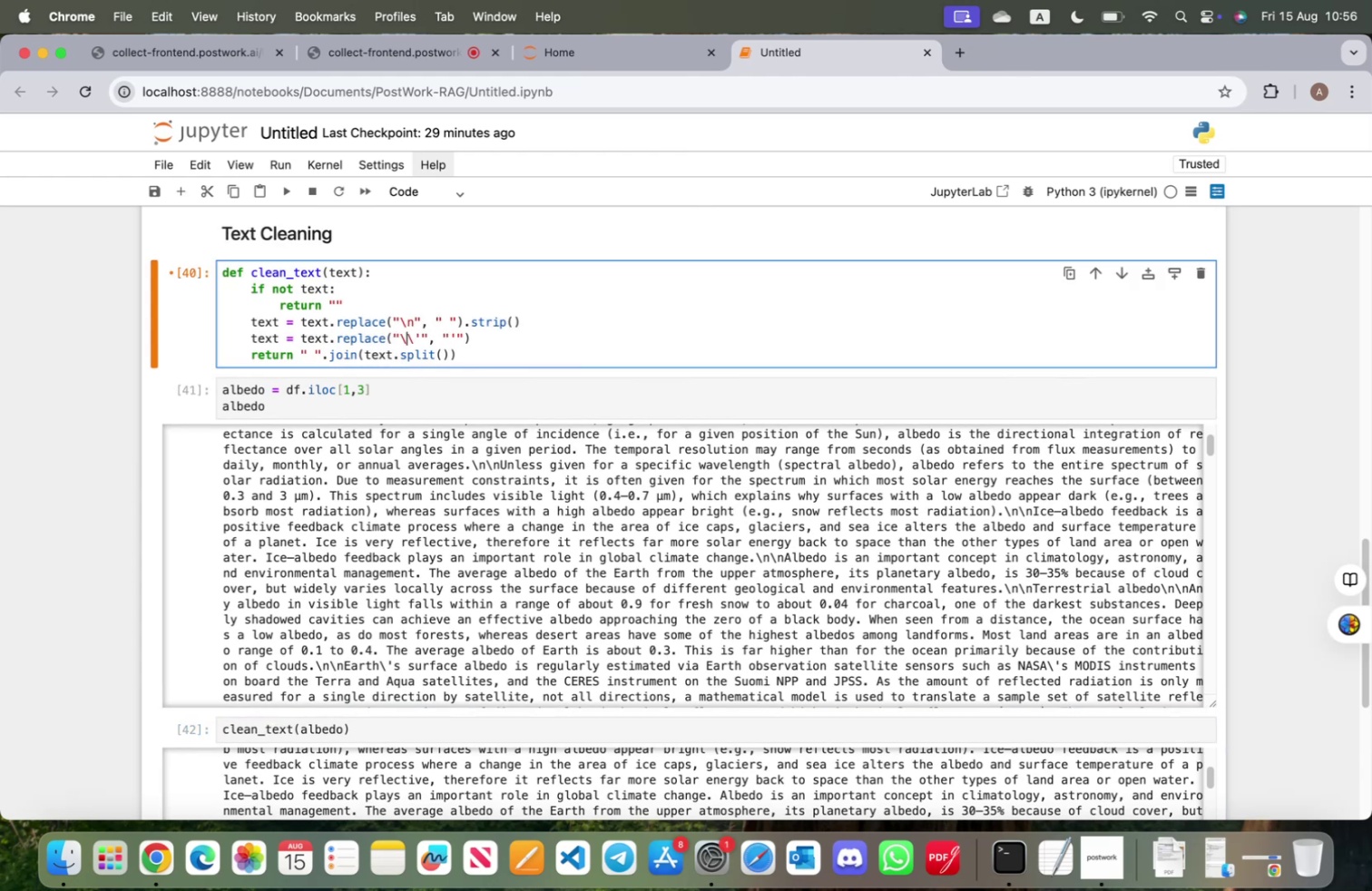 
key(Shift+ShiftRight)
 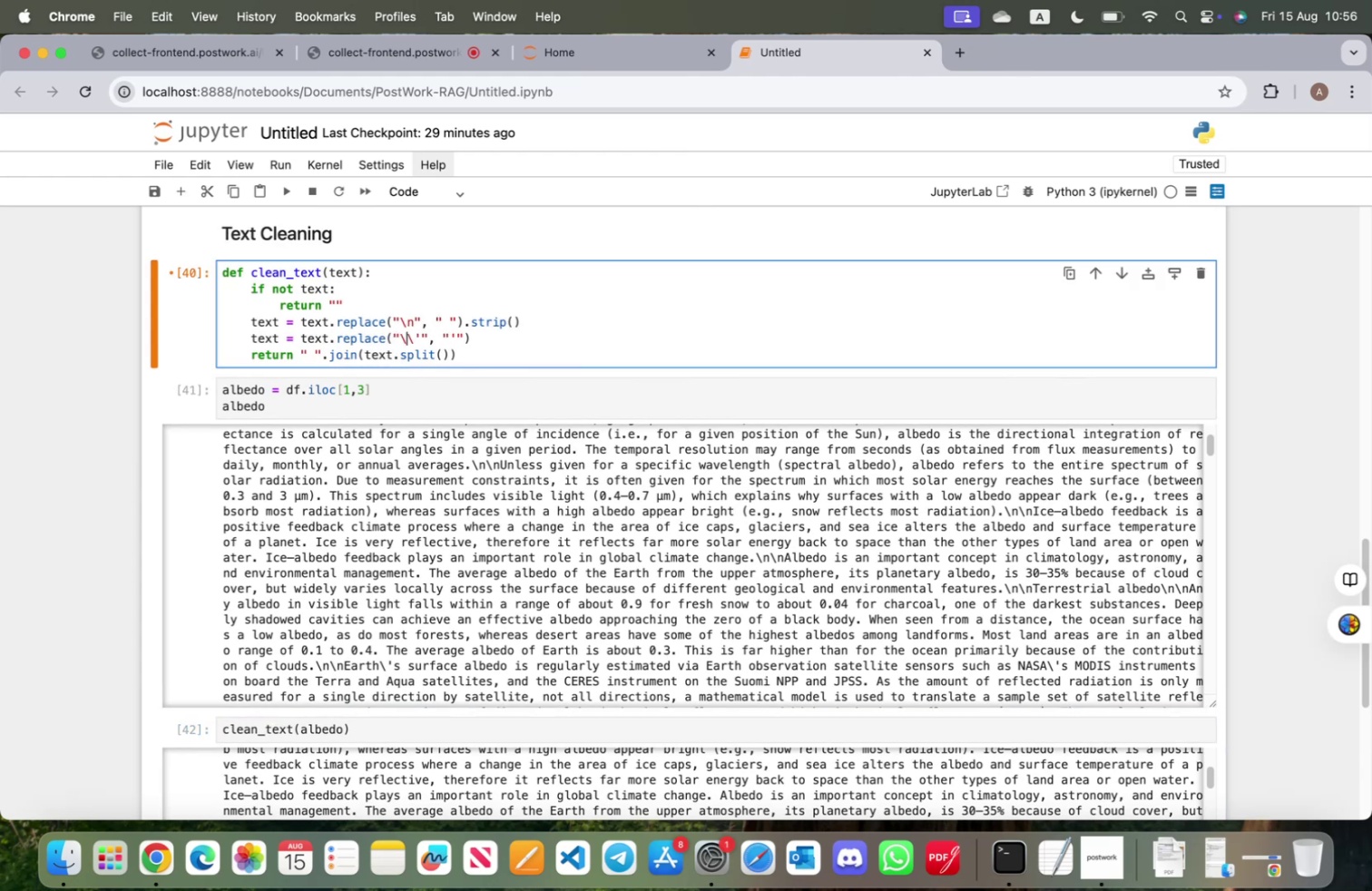 
key(Shift+Enter)
 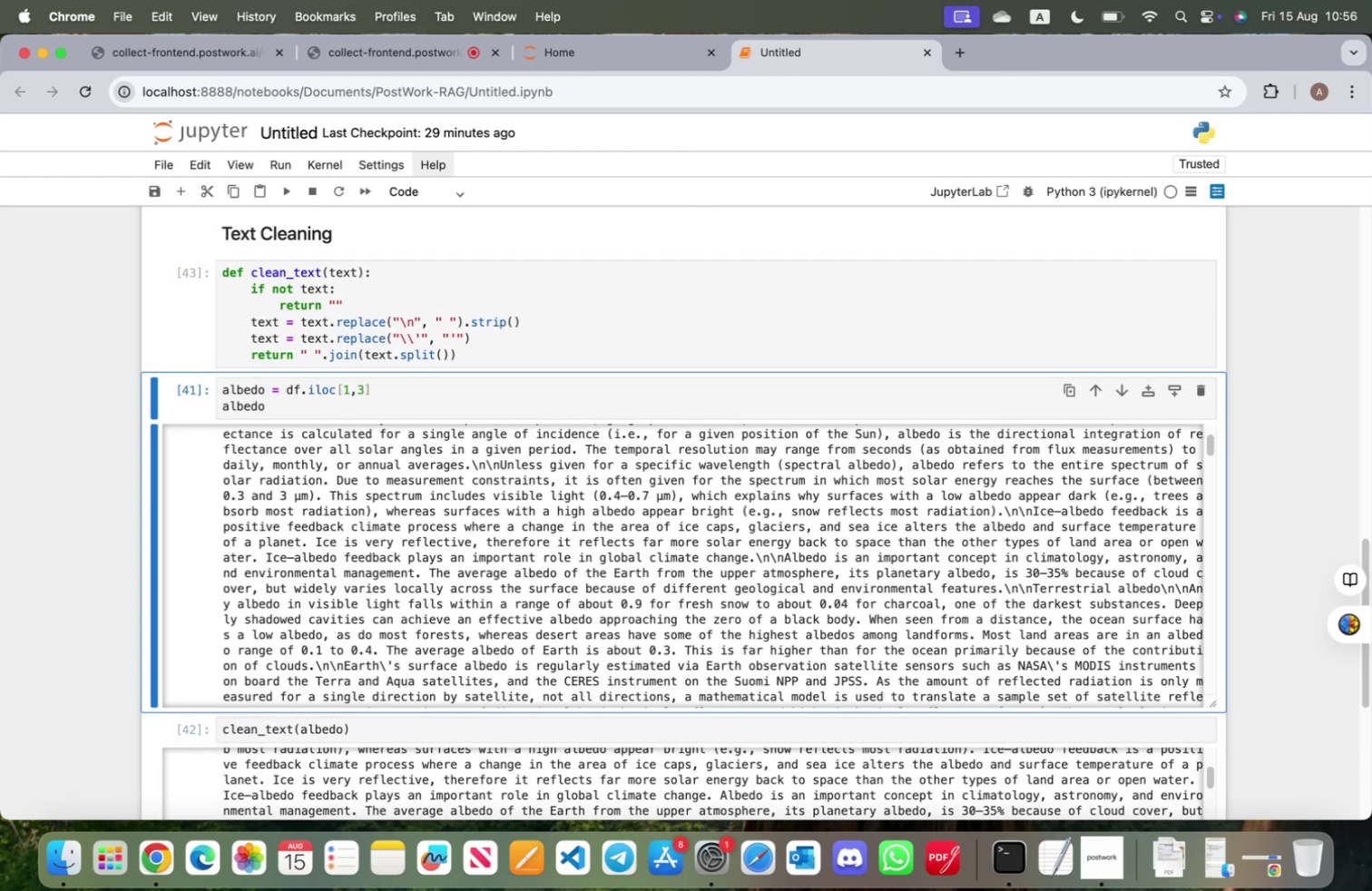 
key(Shift+ShiftRight)
 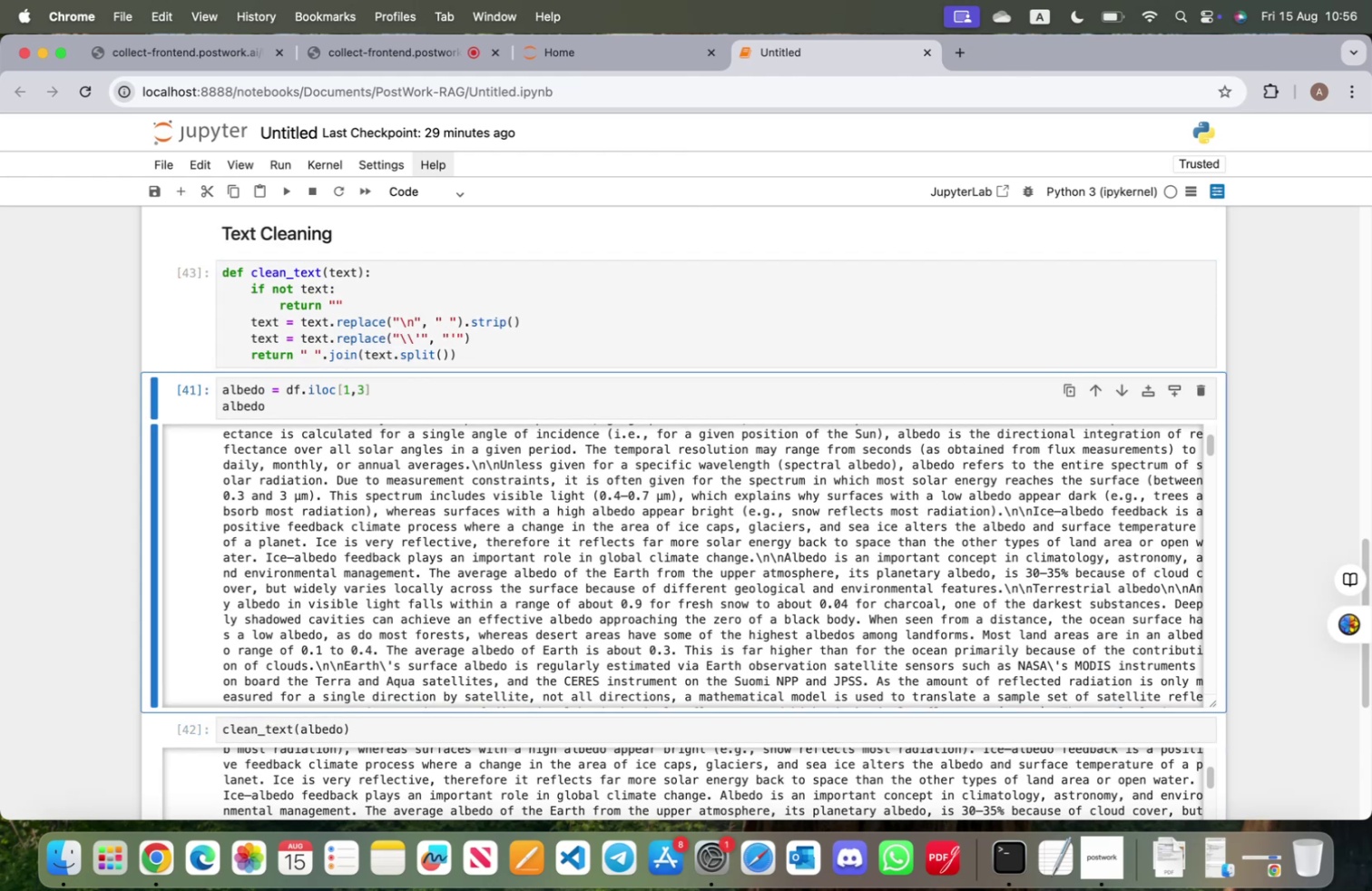 
key(Shift+Enter)
 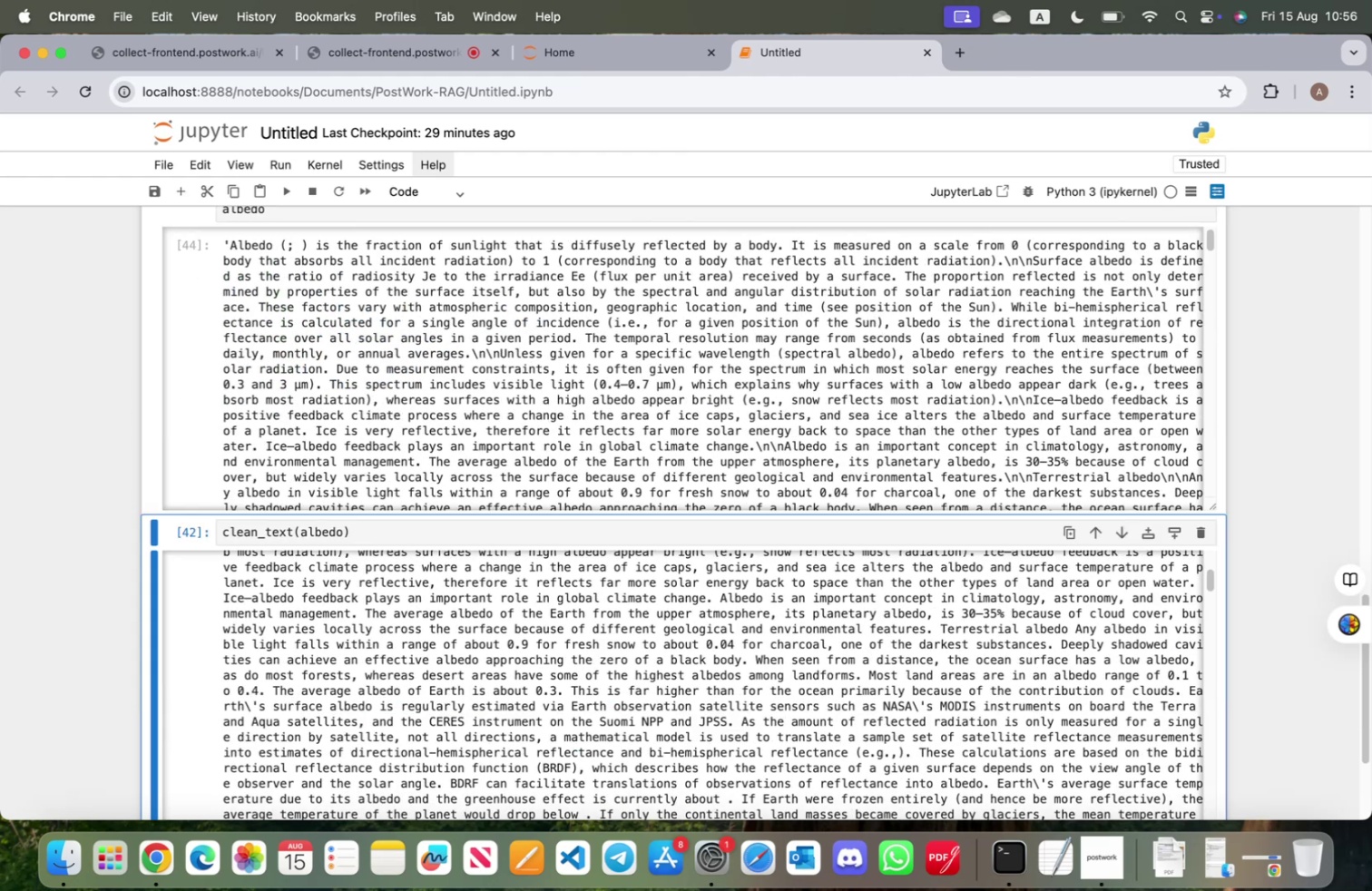 
key(Shift+Enter)
 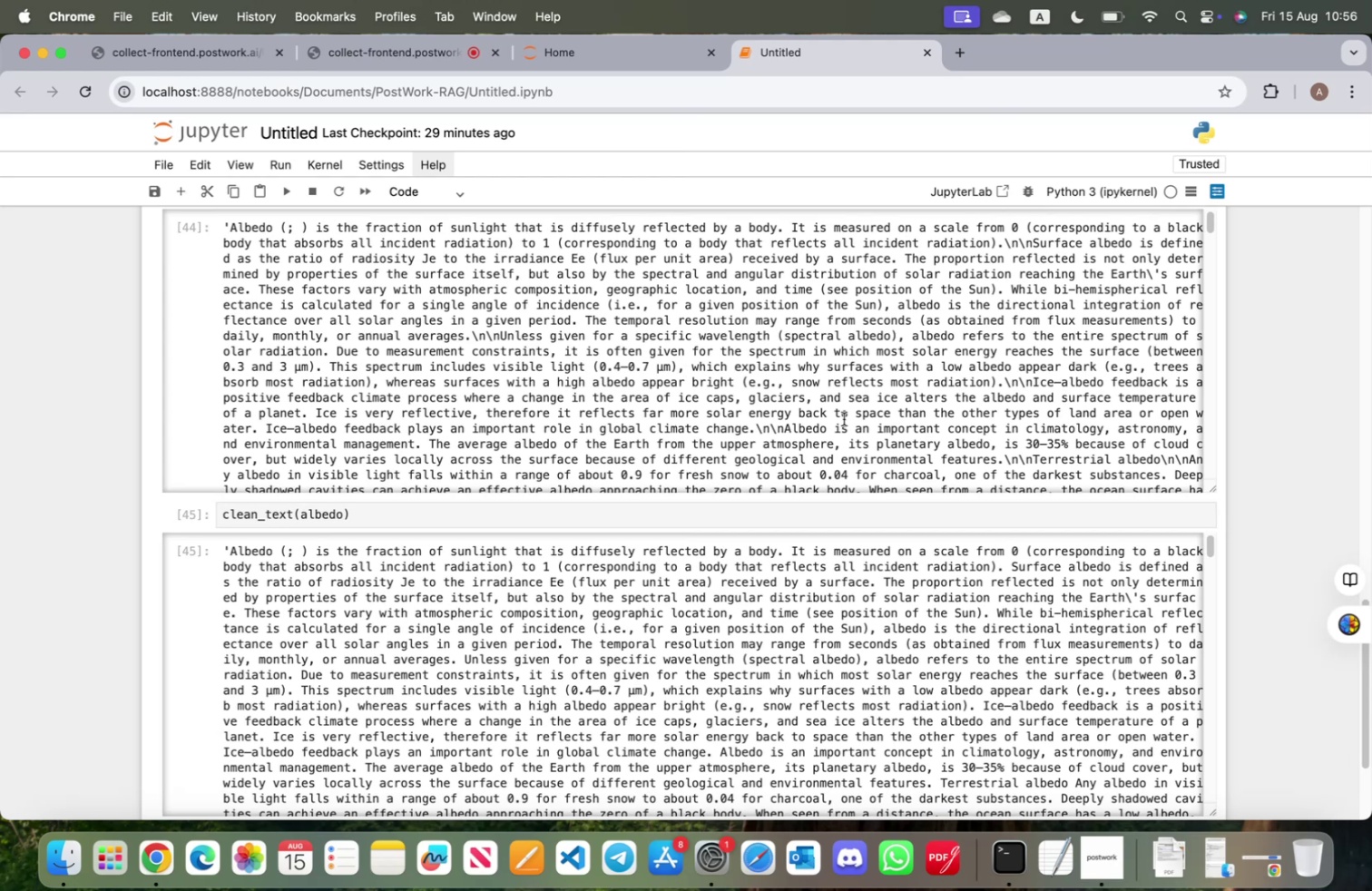 
scroll: coordinate [1318, 474], scroll_direction: down, amount: 17.0
 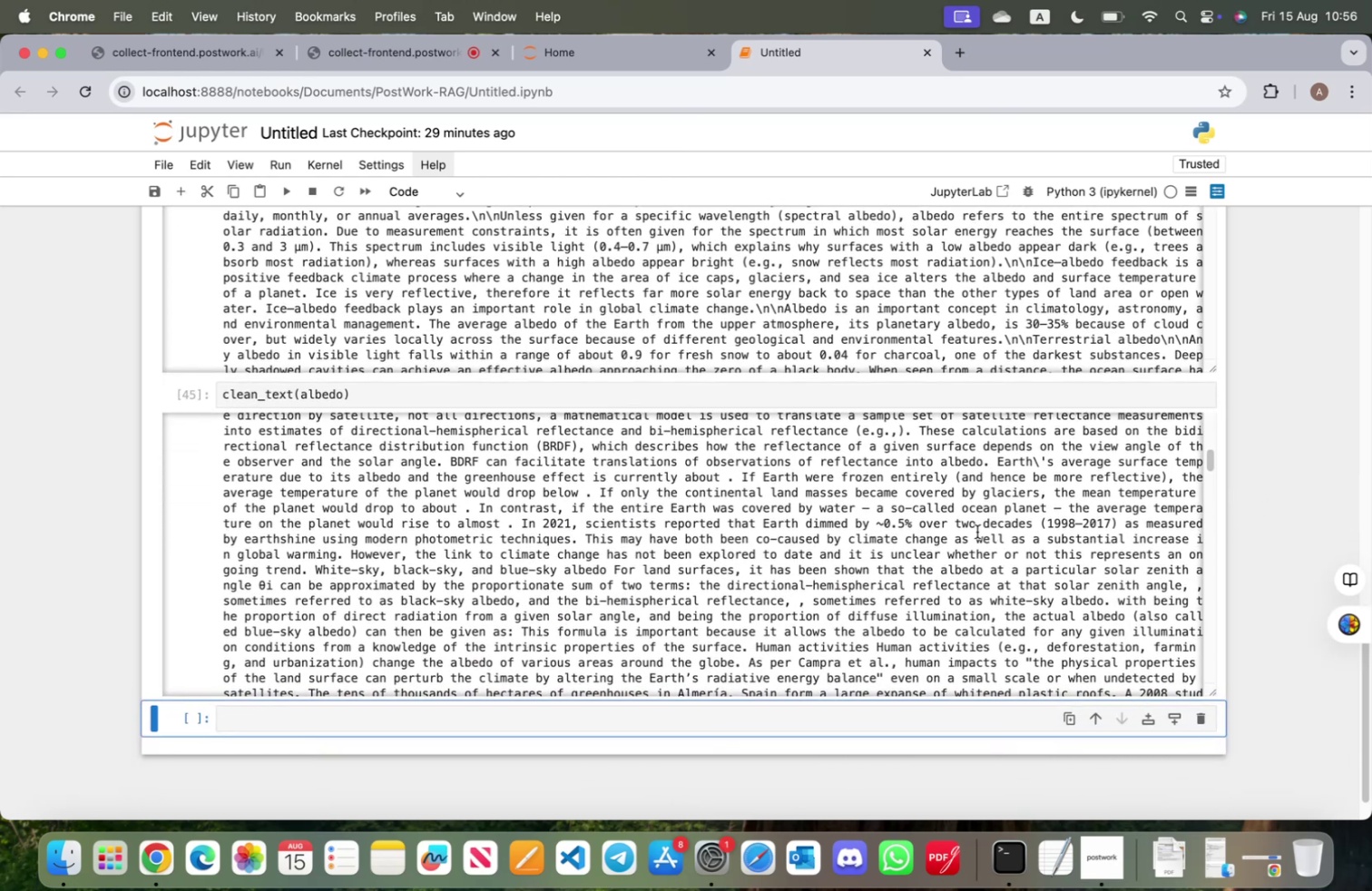 
scroll: coordinate [995, 551], scroll_direction: up, amount: 3.0
 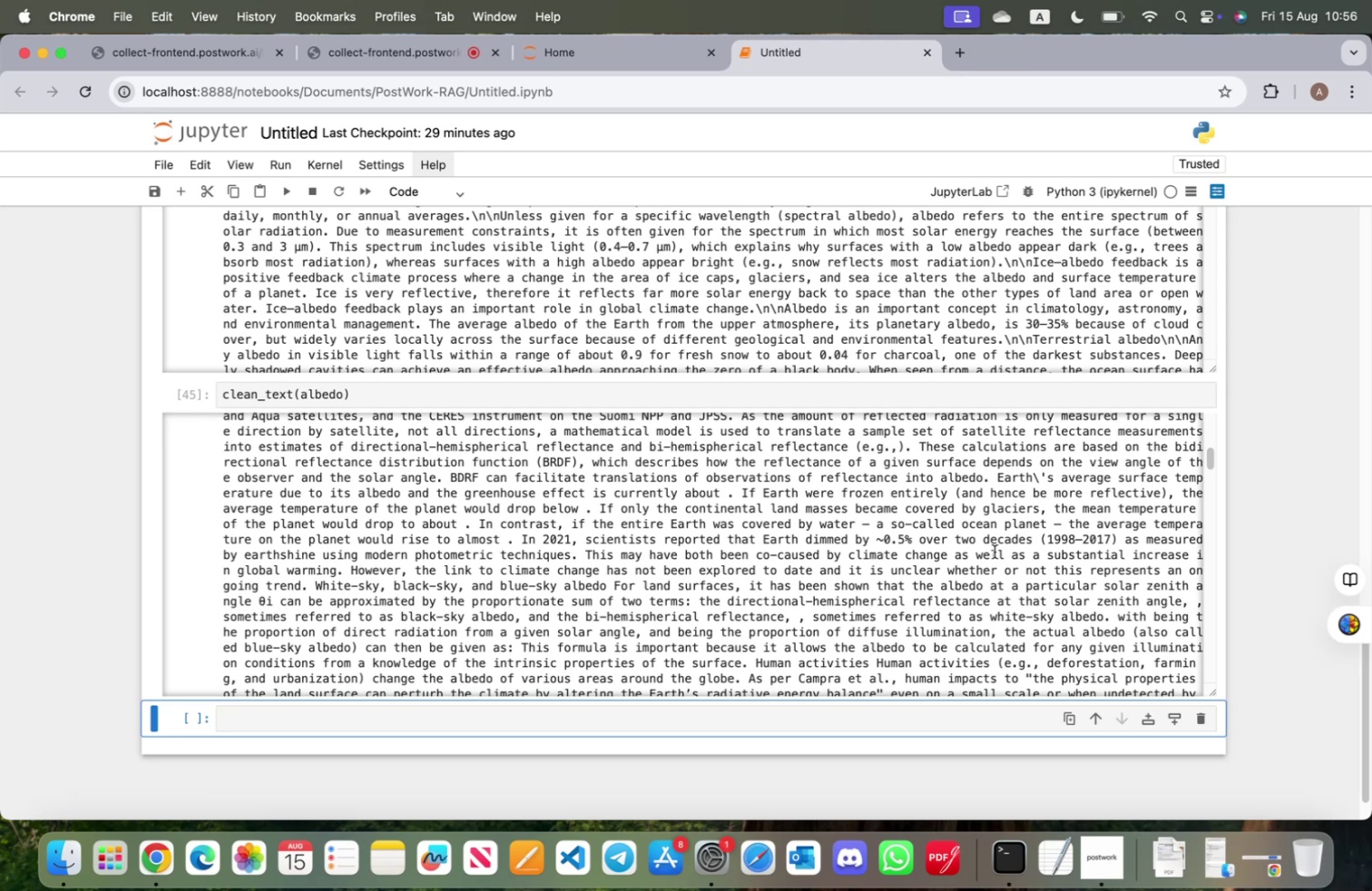 
wait(5.18)
 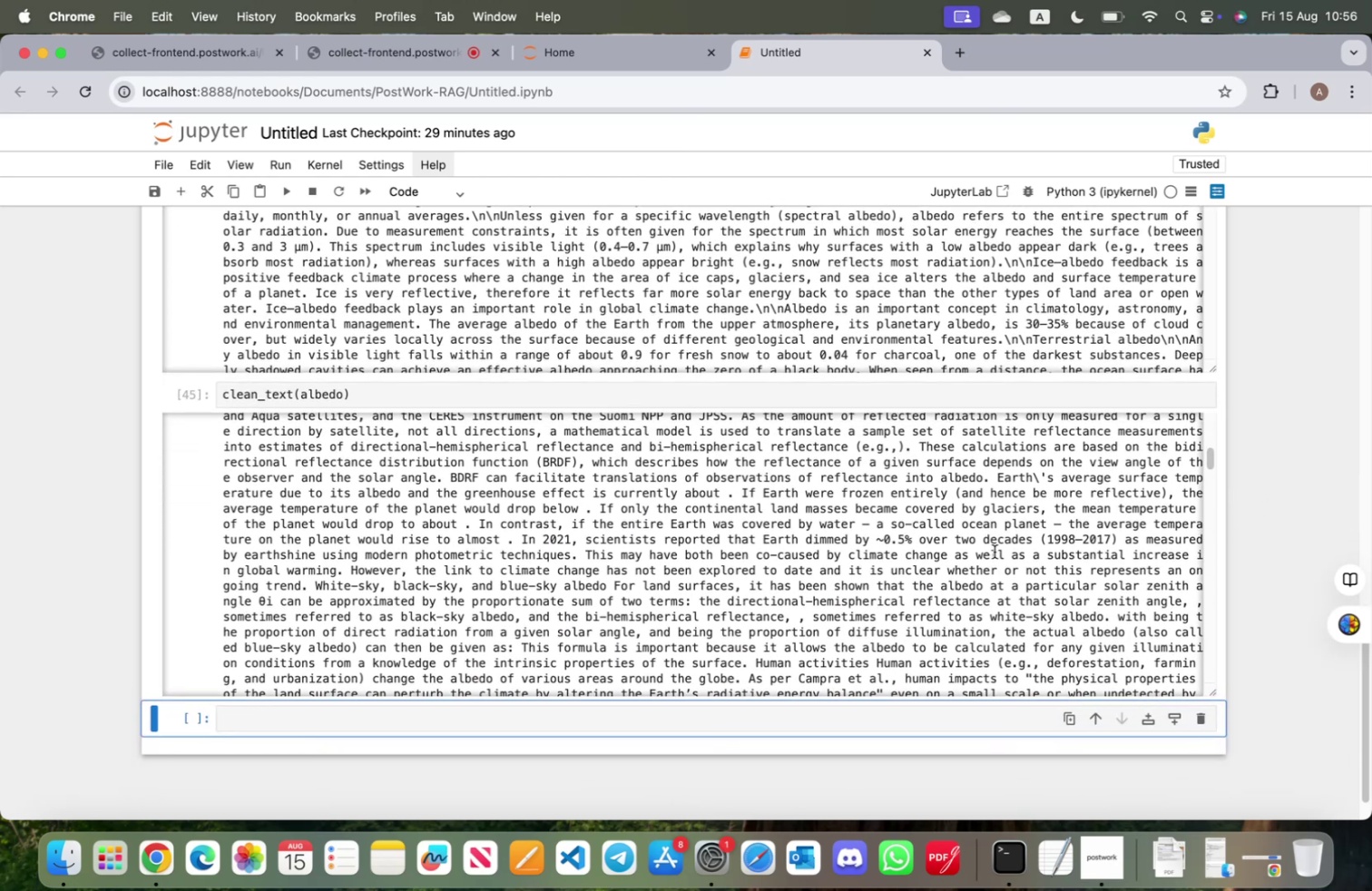 
scroll: coordinate [990, 563], scroll_direction: down, amount: 67.0
 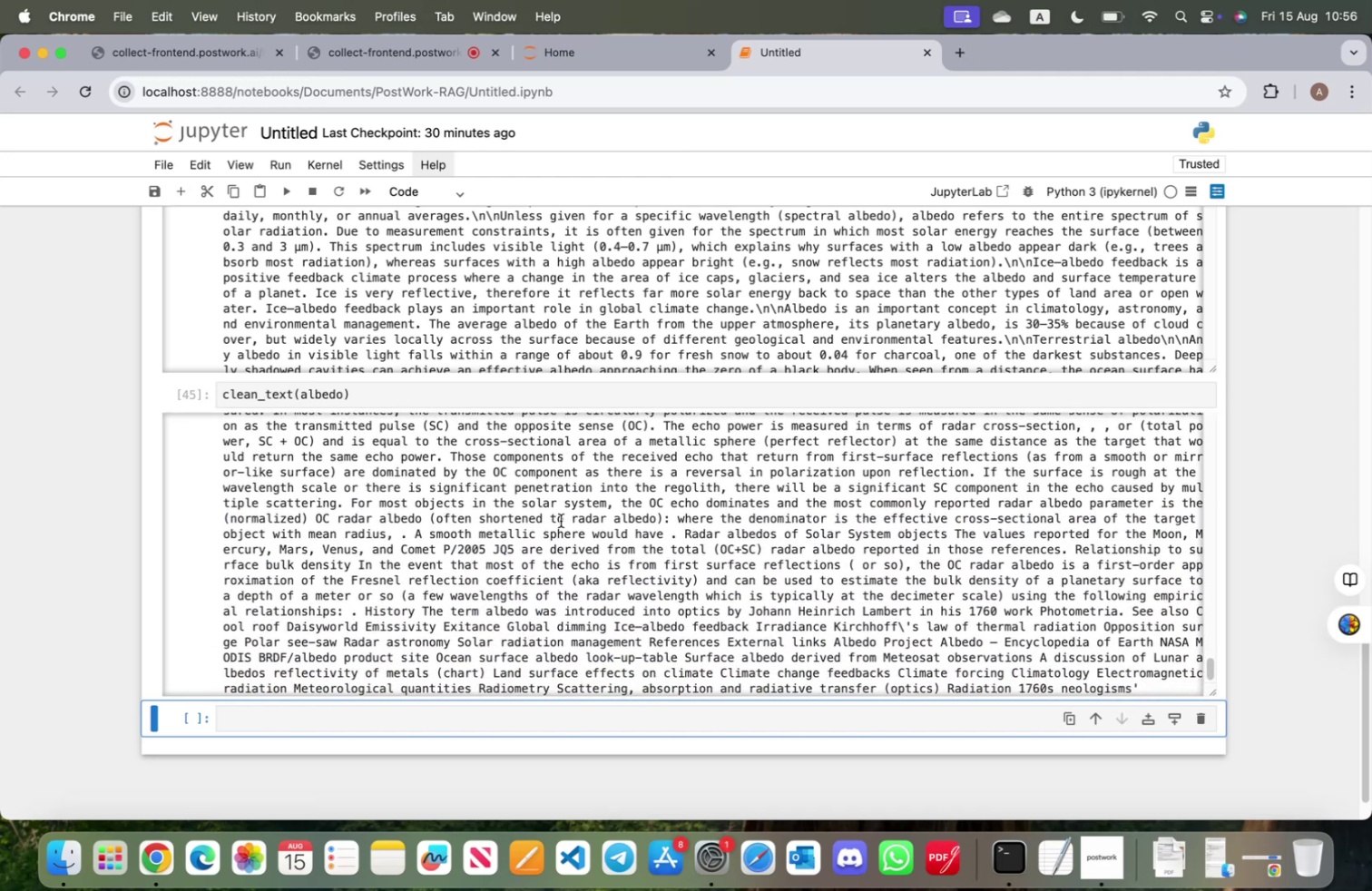 
scroll: coordinate [661, 549], scroll_direction: down, amount: 9.0
 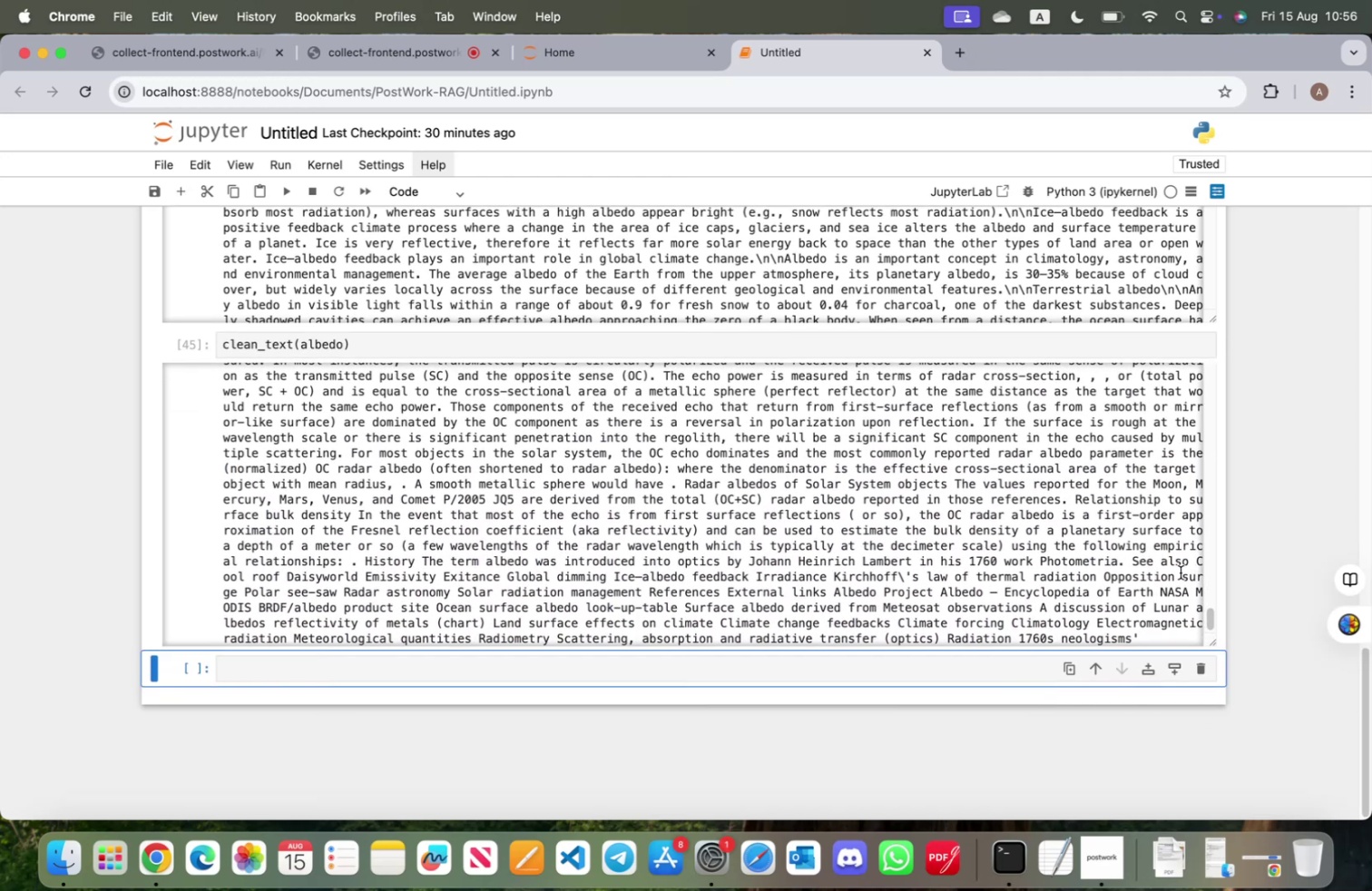 
scroll: coordinate [328, 506], scroll_direction: up, amount: 90.0
 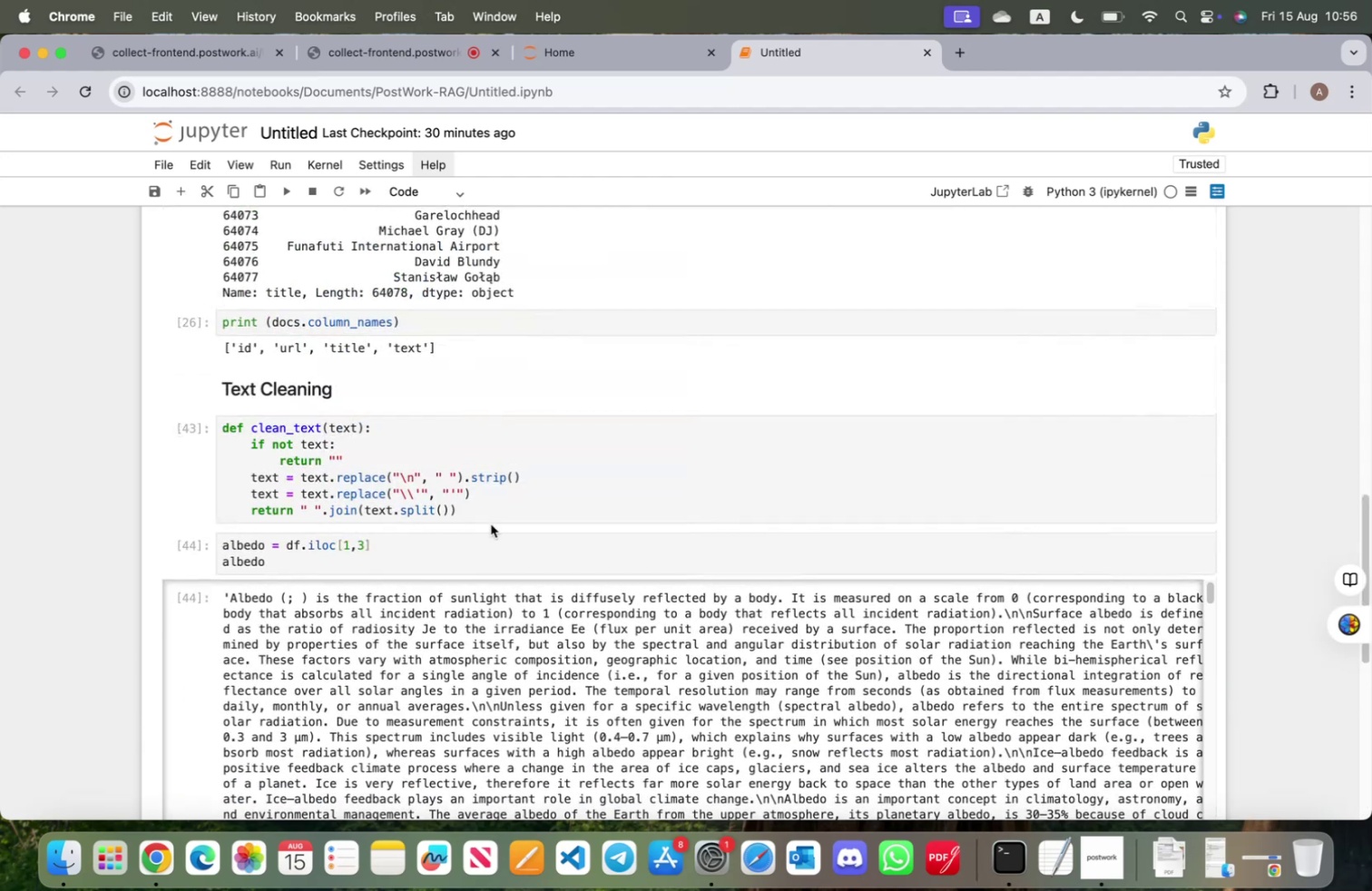 
scroll: coordinate [782, 466], scroll_direction: down, amount: 4.0
 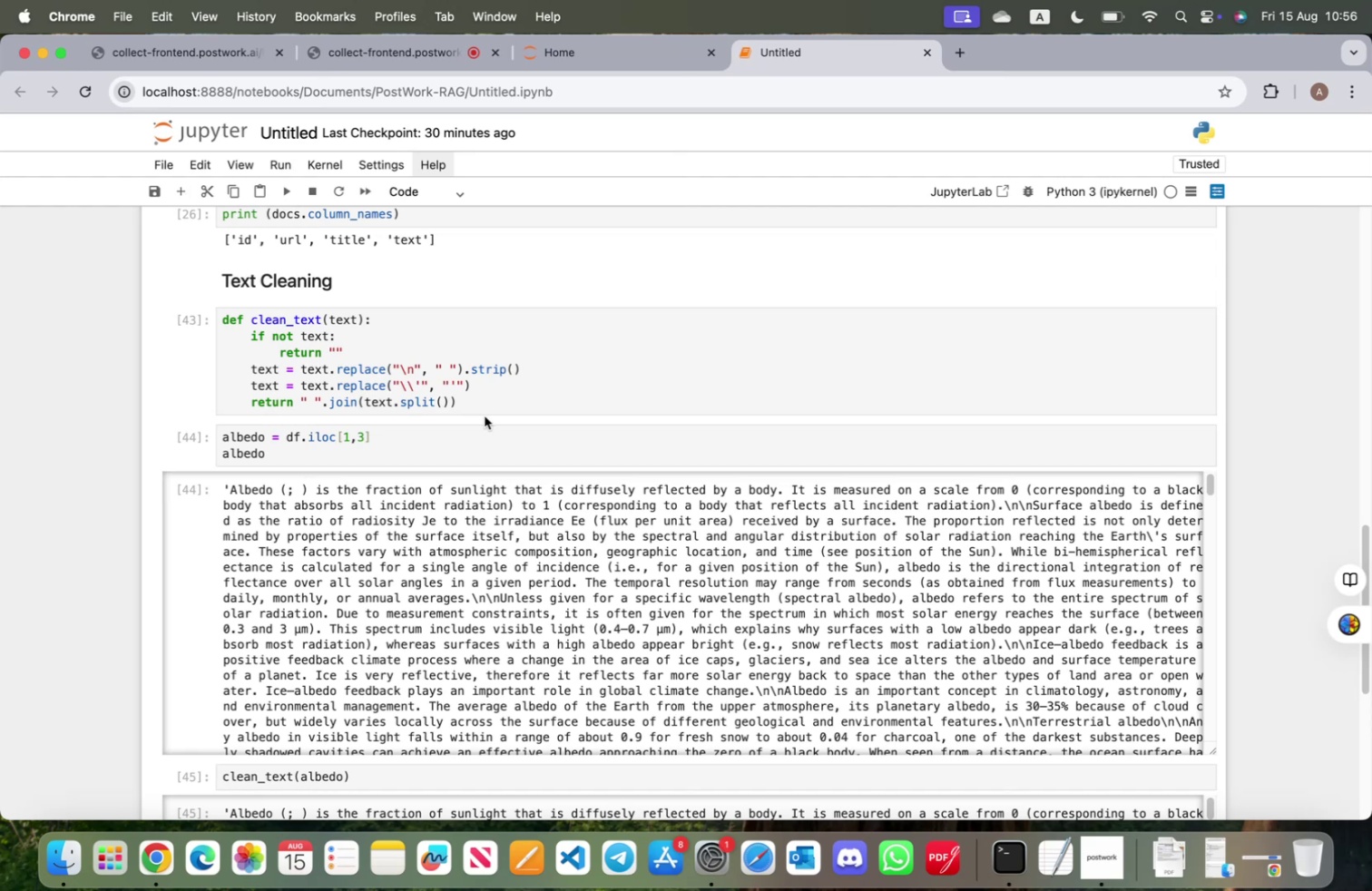 
wait(14.92)
 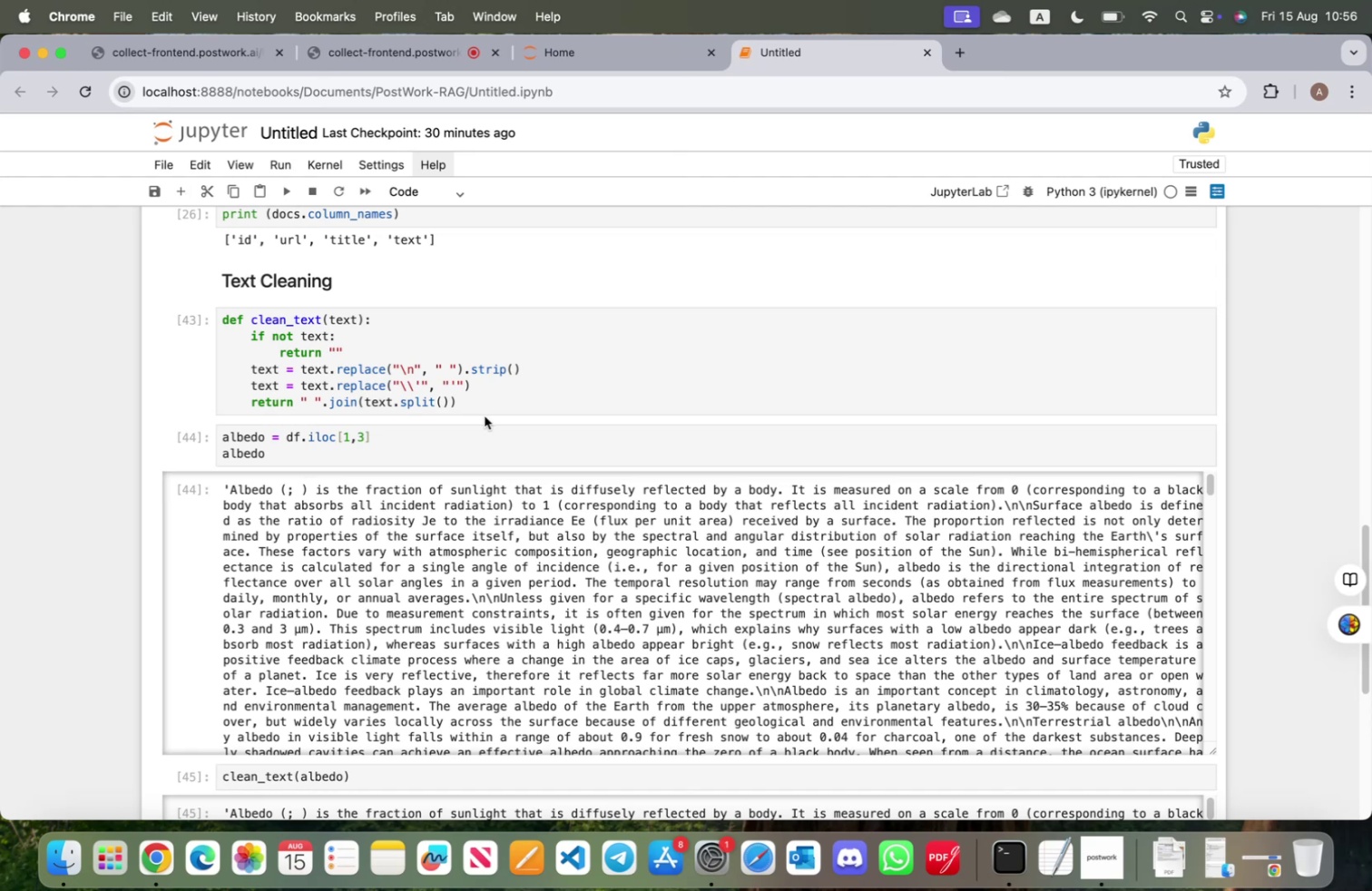 
left_click_drag(start_coordinate=[273, 455], to_coordinate=[221, 437])
 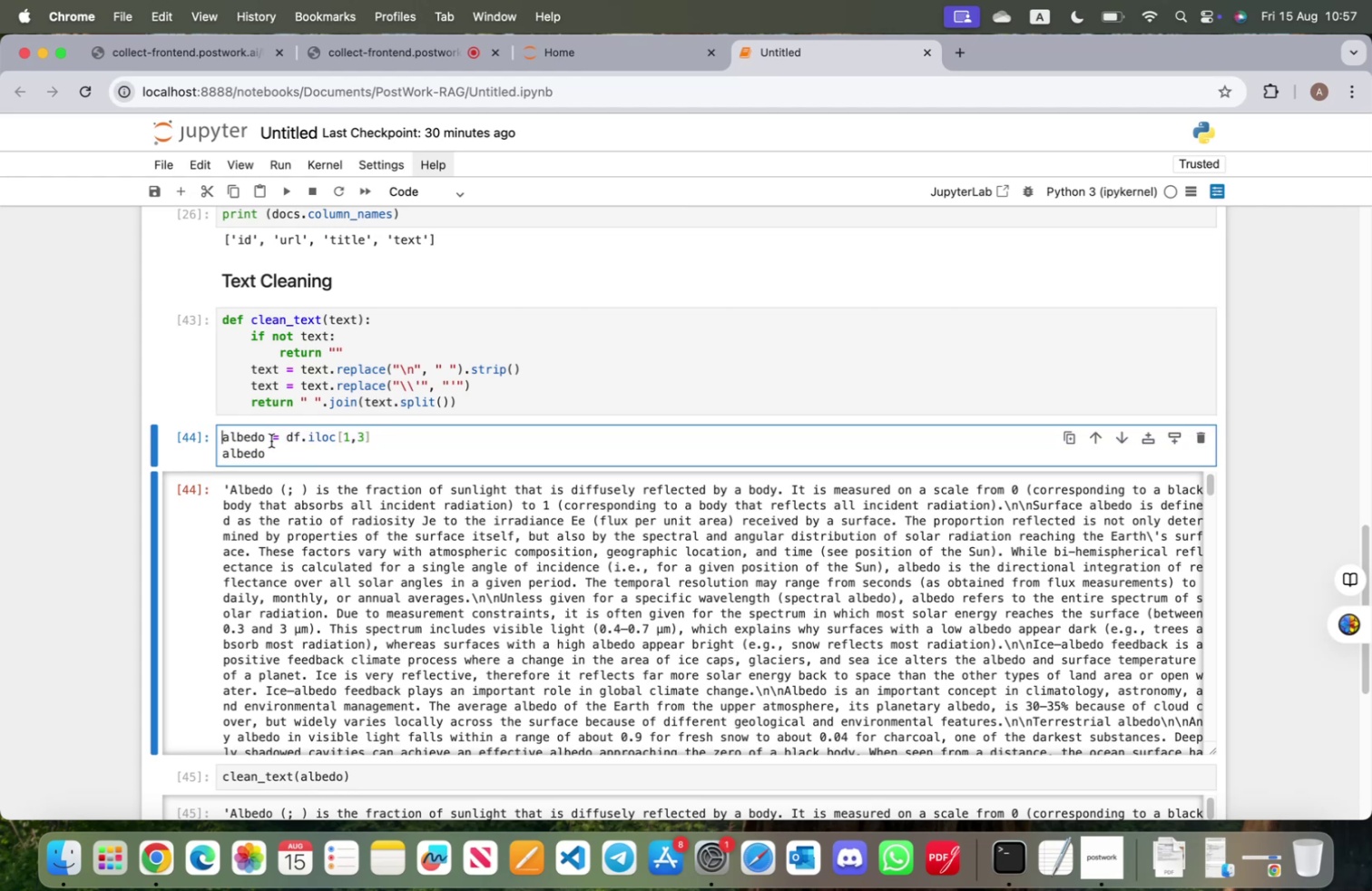 
wait(10.06)
 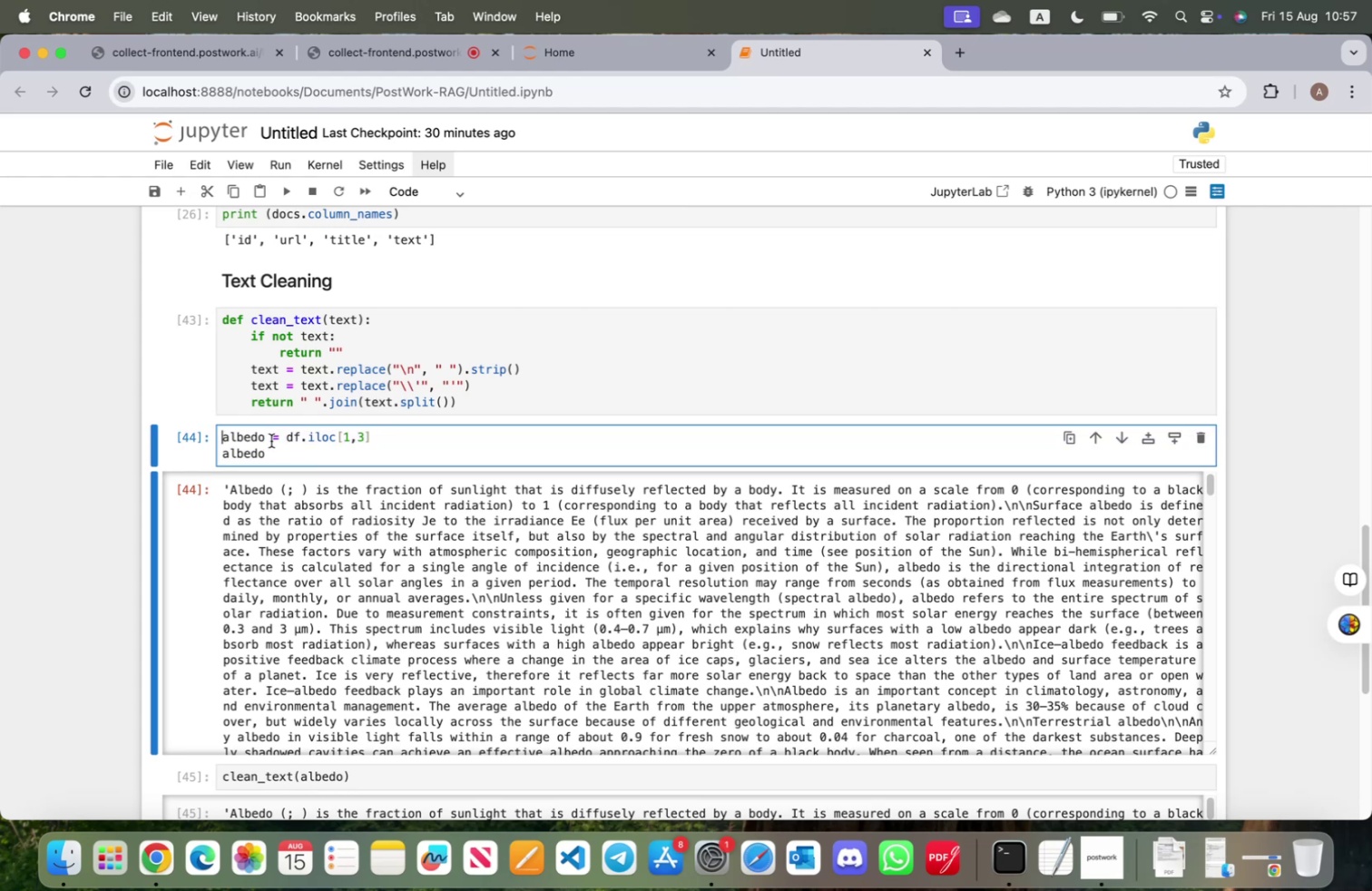 
left_click([485, 409])
 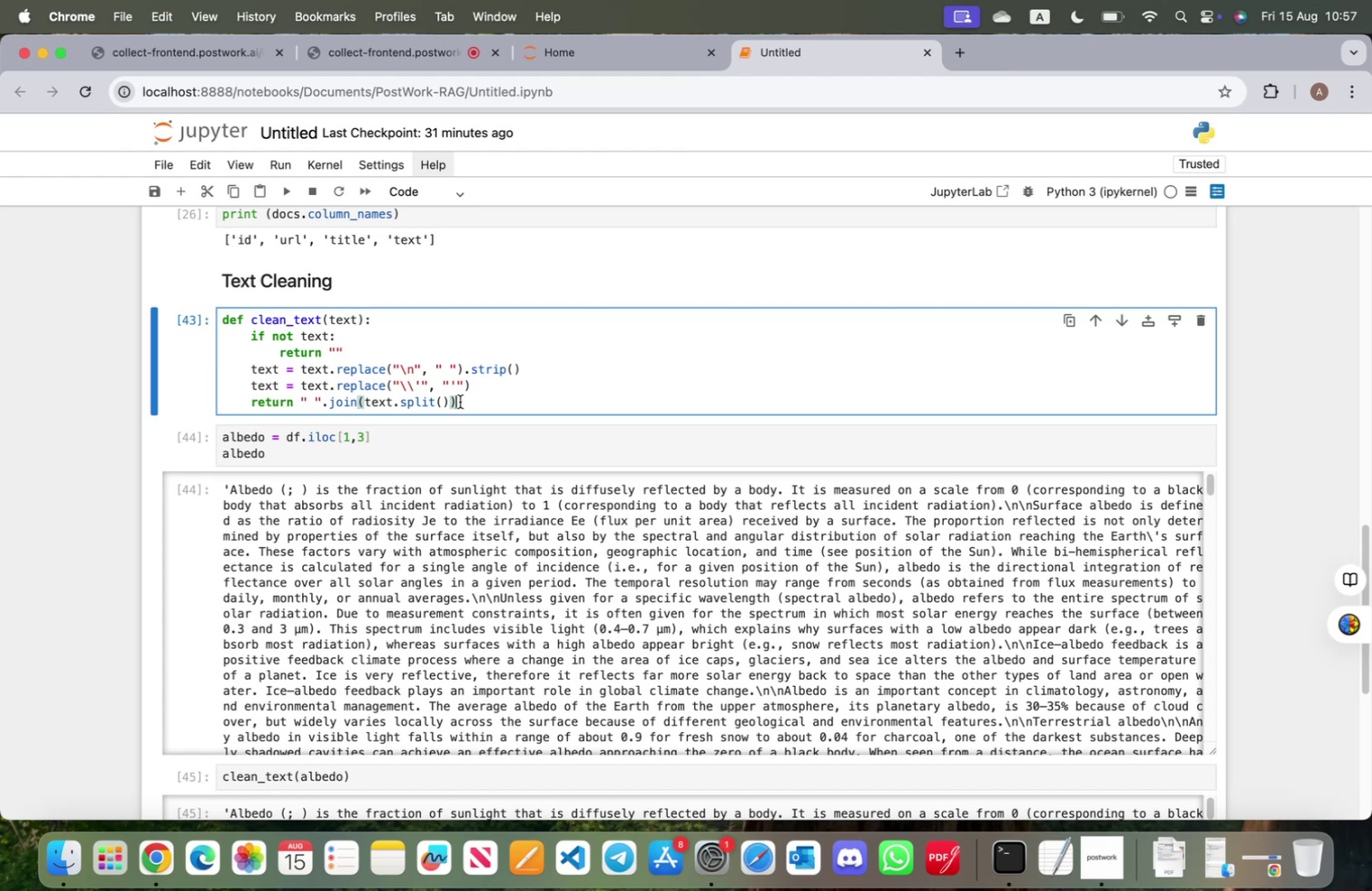 
wait(37.49)
 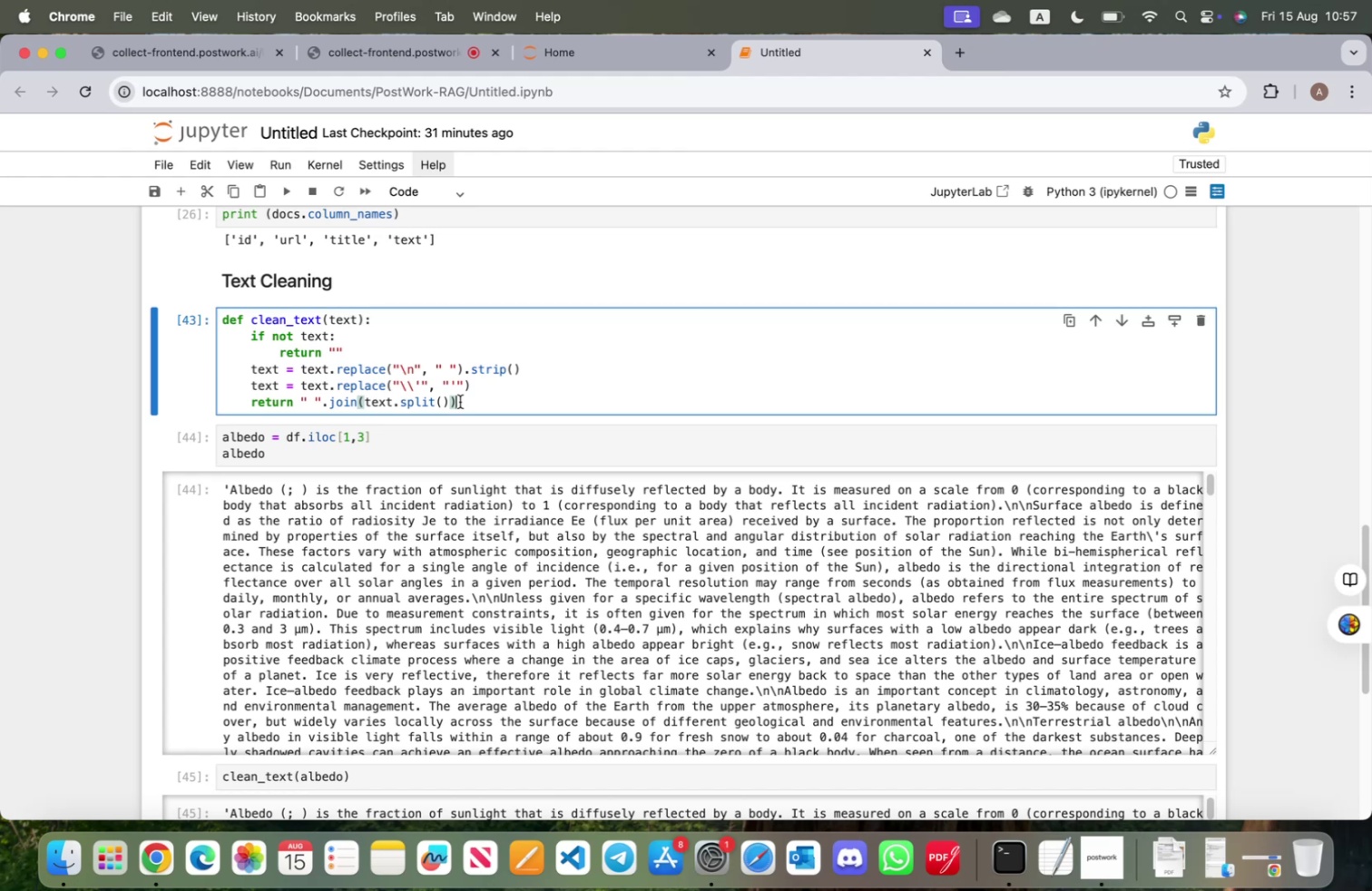 
scroll: coordinate [1280, 543], scroll_direction: down, amount: 35.0
 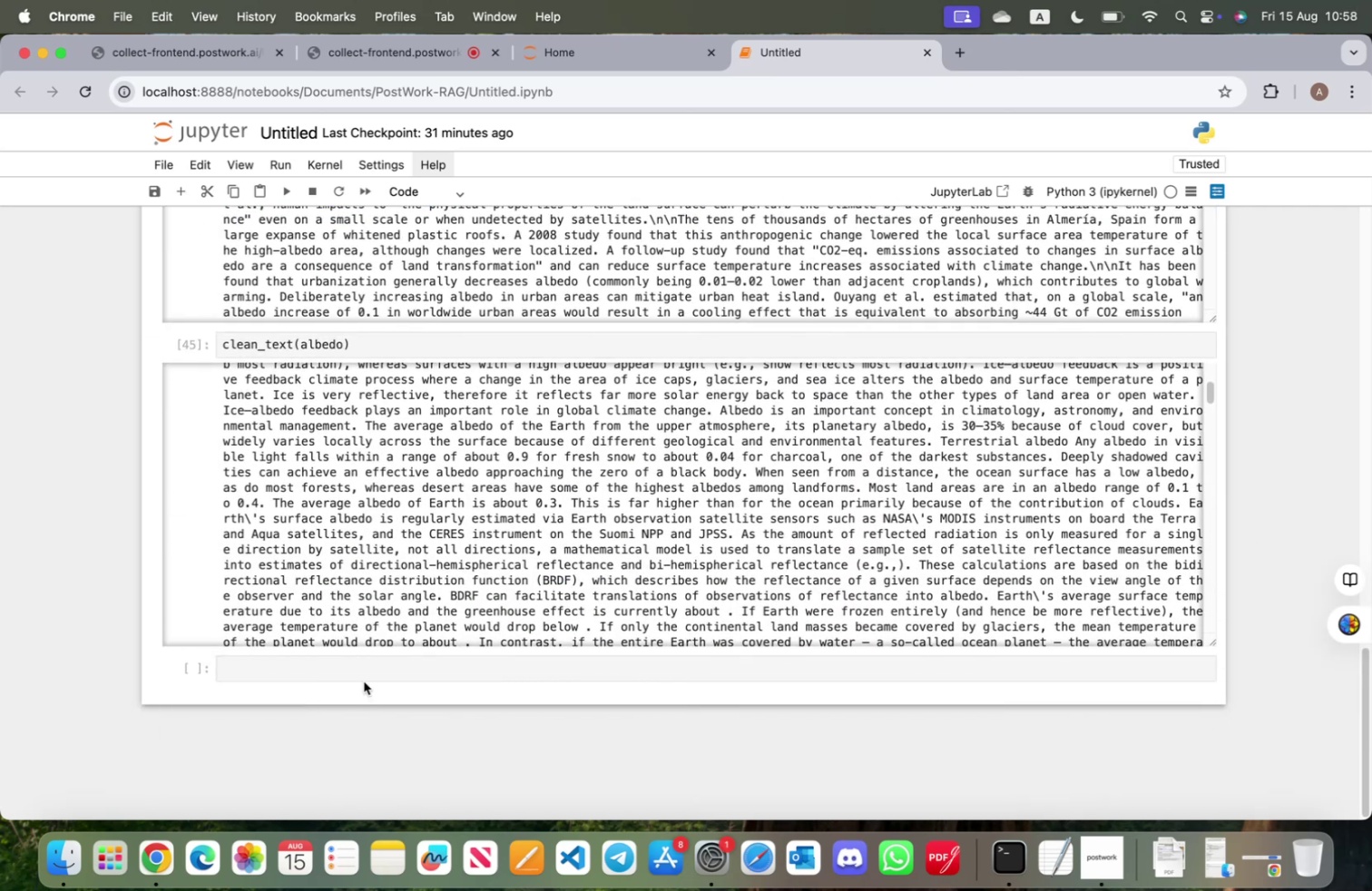 
left_click([359, 672])
 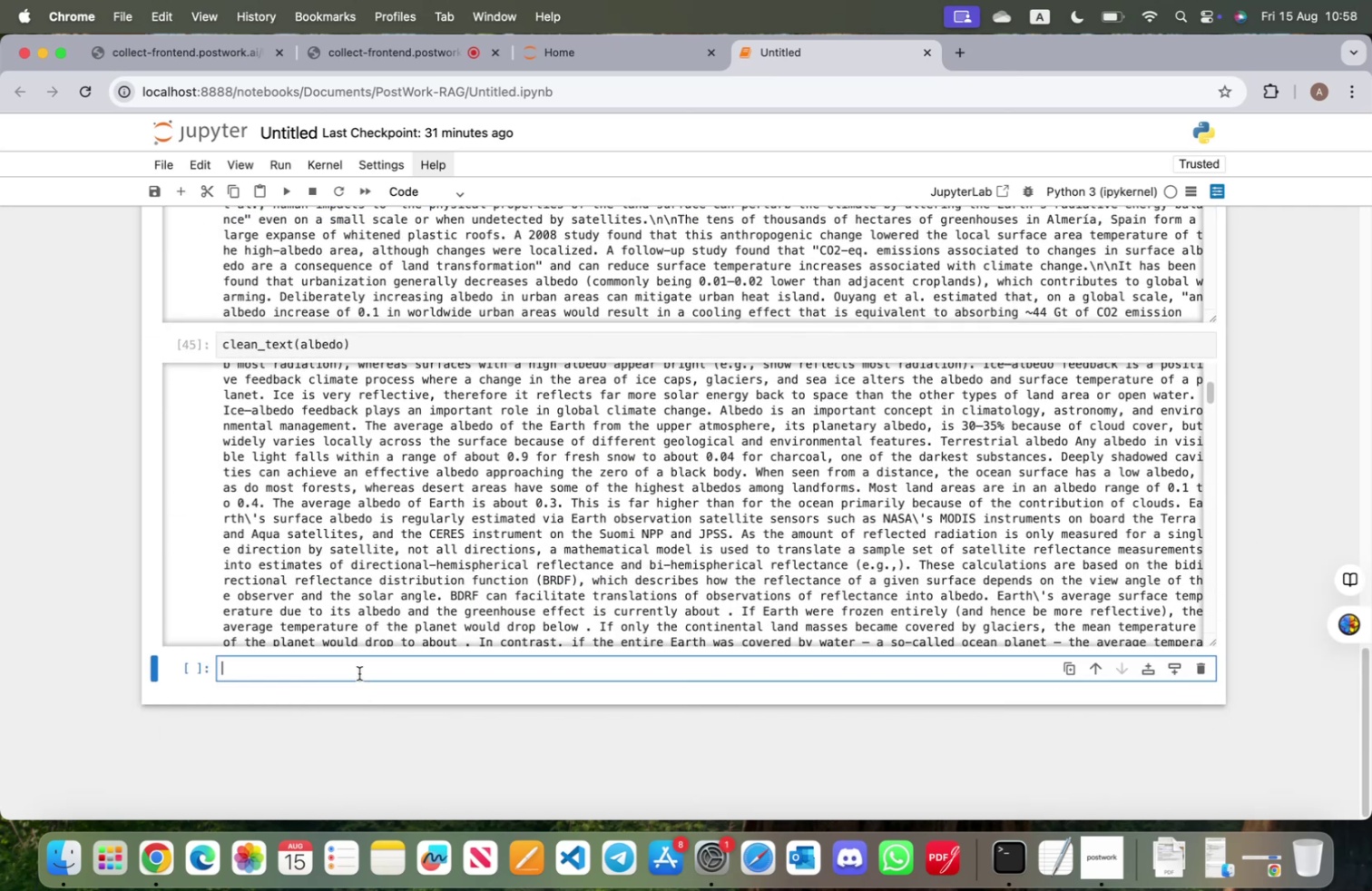 
hold_key(key=OptionLeft, duration=0.39)
 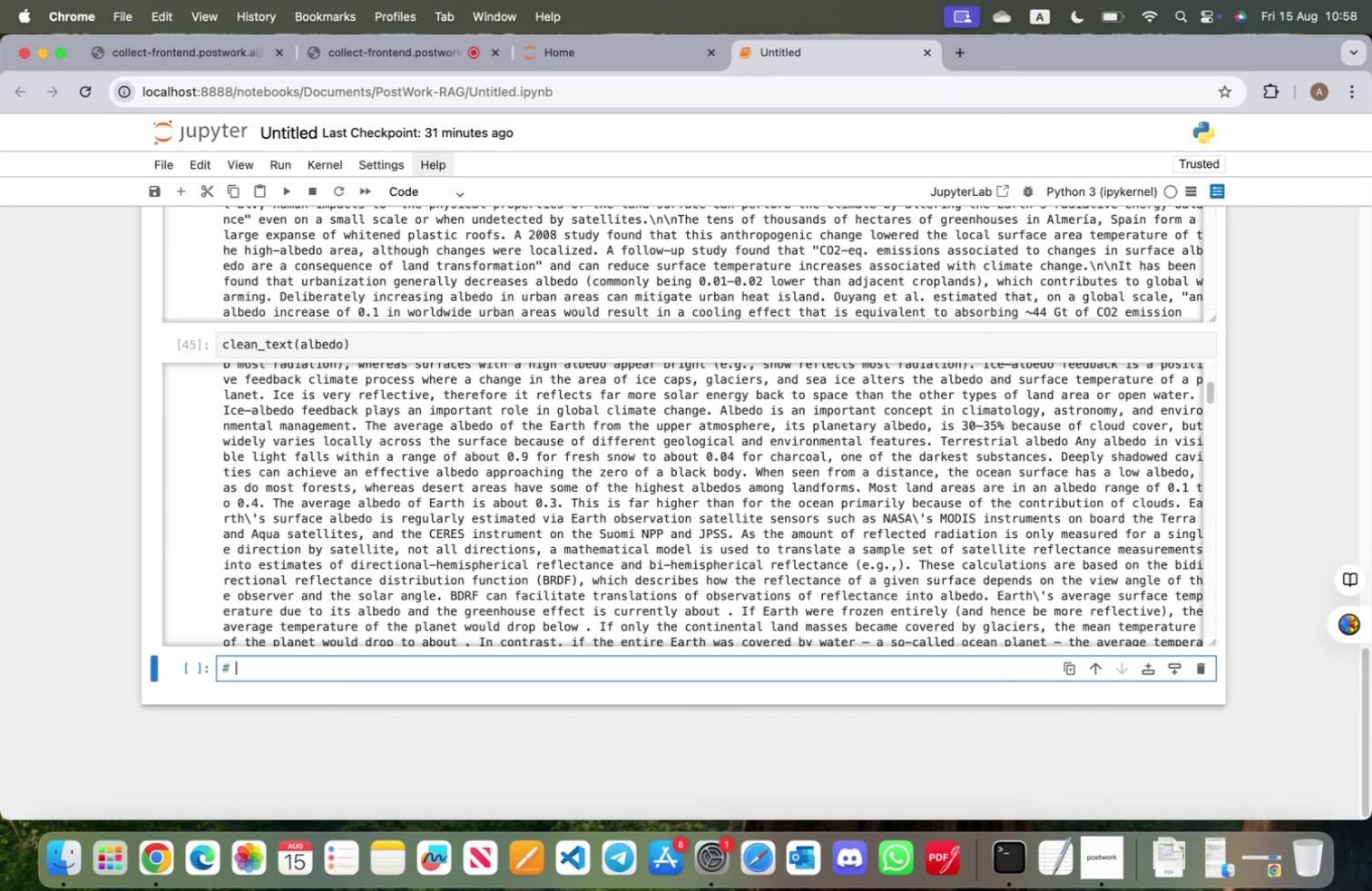 
type(3 Splitting hte)
key(Backspace)
key(Backspace)
key(Backspace)
type(teh te)
key(Backspace)
key(Backspace)
key(Backspace)
key(Backspace)
key(Backspace)
type(he tex )
key(Backspace)
type(t by paratg)
key(Backspace)
key(Backspace)
type(graph)
 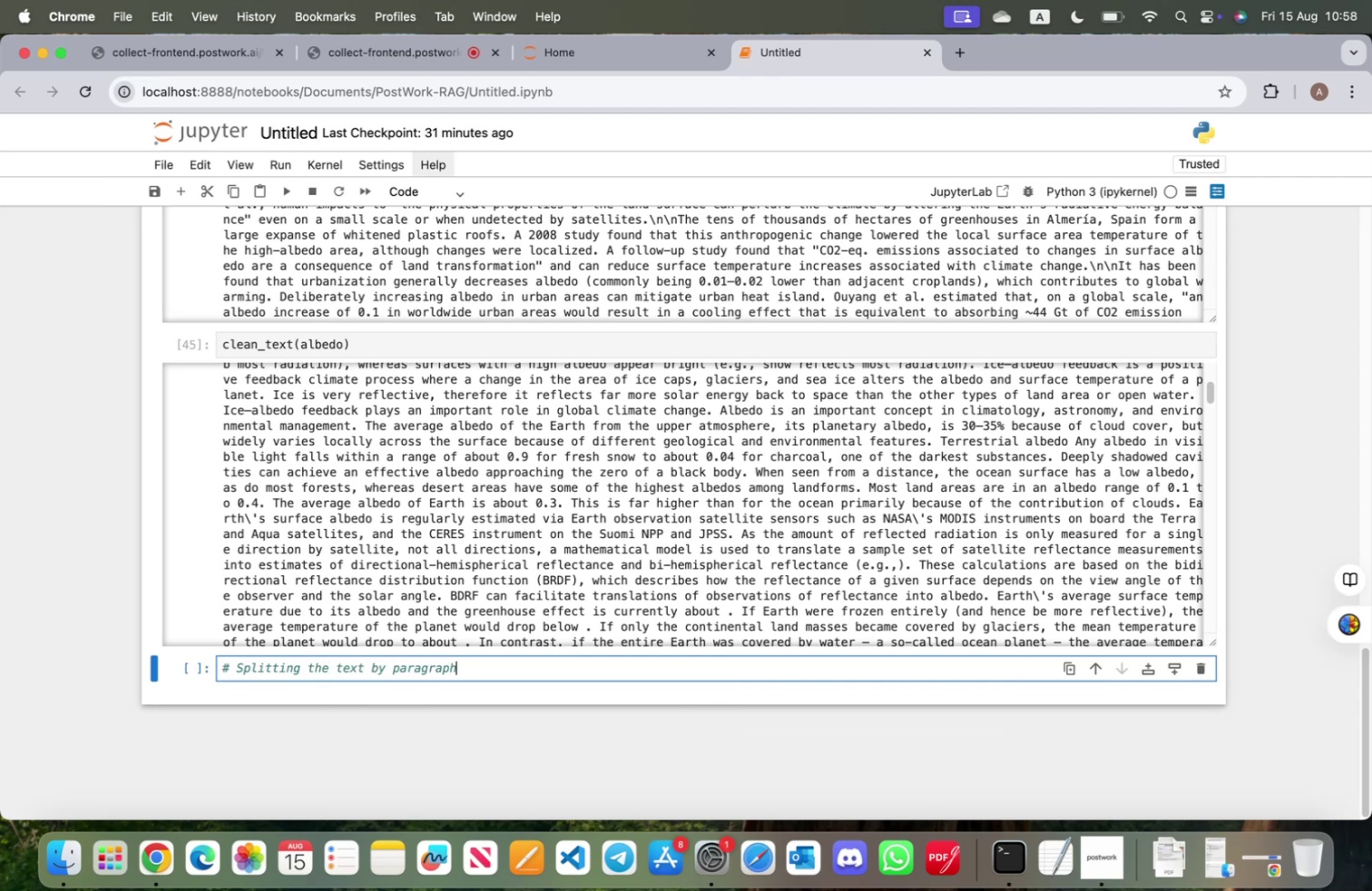 
key(Enter)
 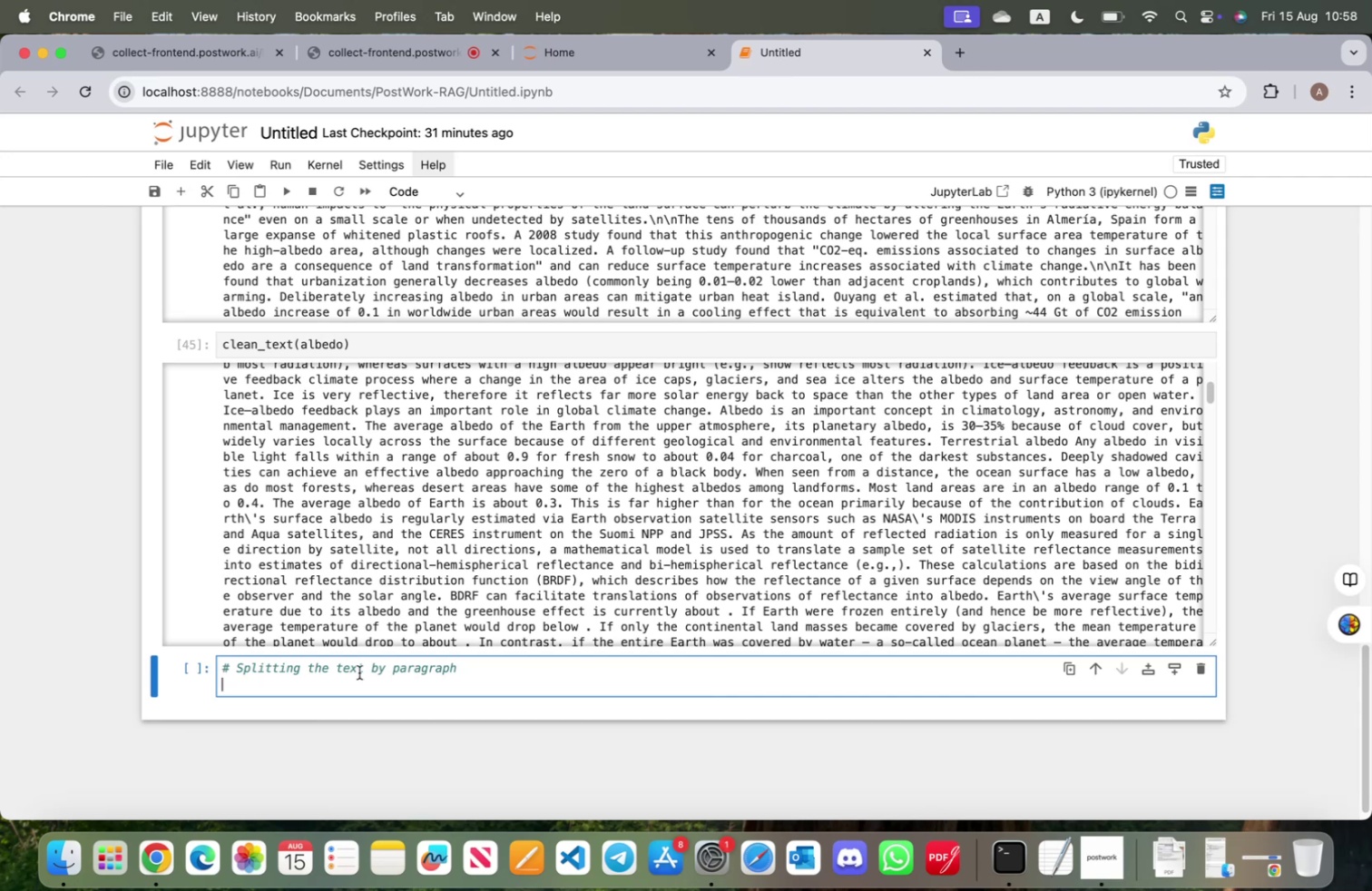 
scroll: coordinate [529, 709], scroll_direction: up, amount: 15.0
 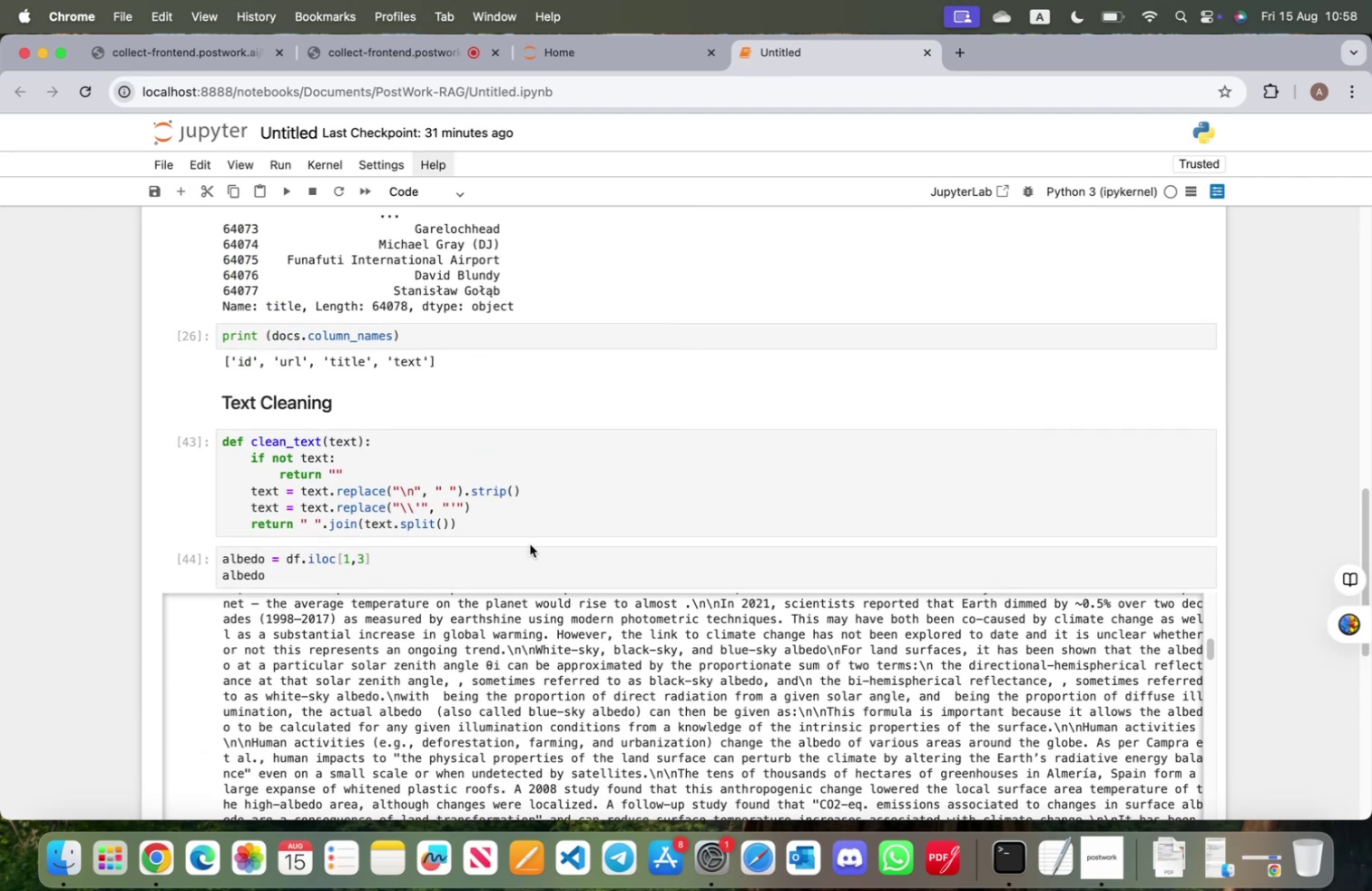 
scroll: coordinate [576, 522], scroll_direction: down, amount: 20.0
 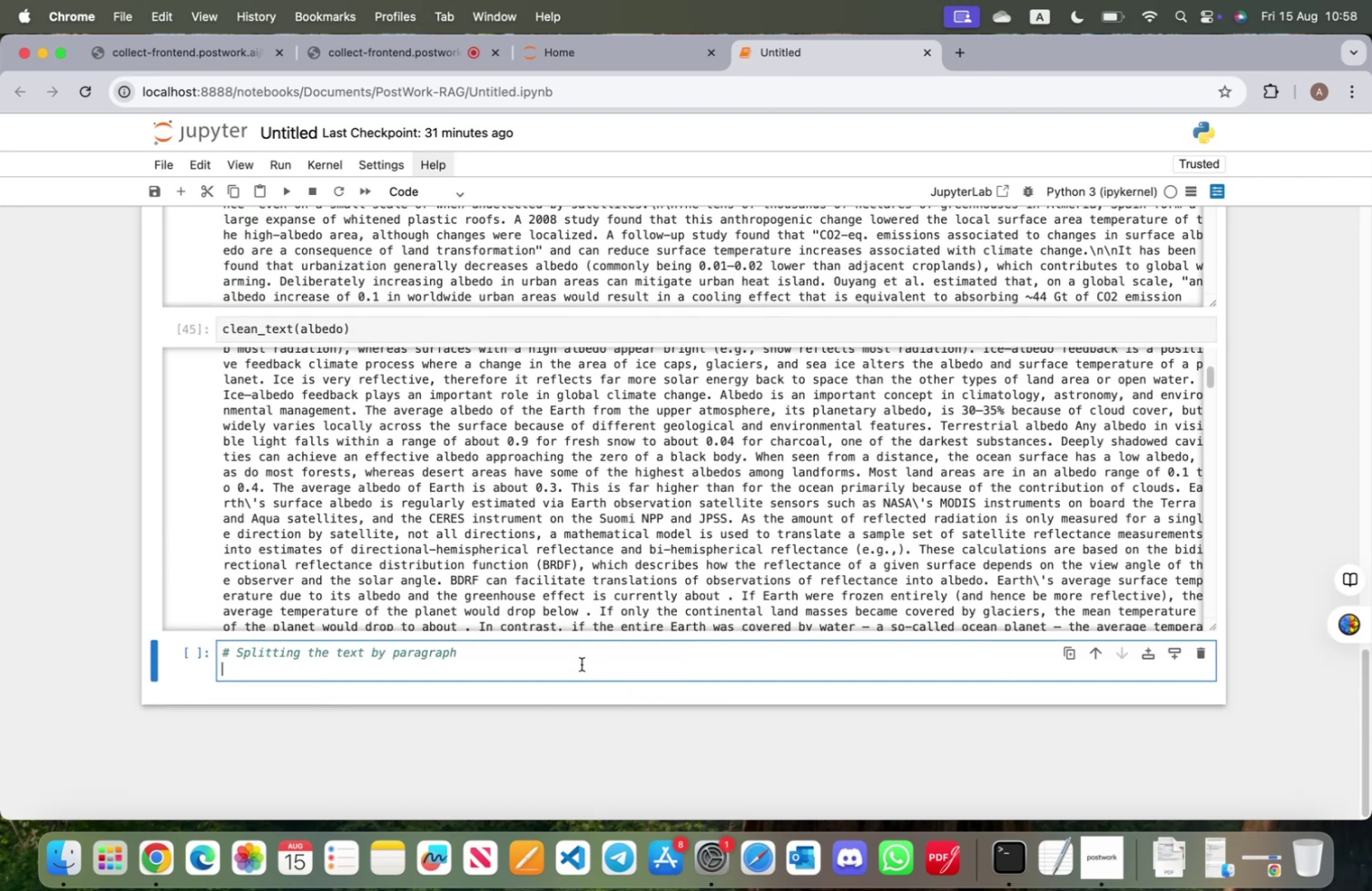 
type(albedo.)
 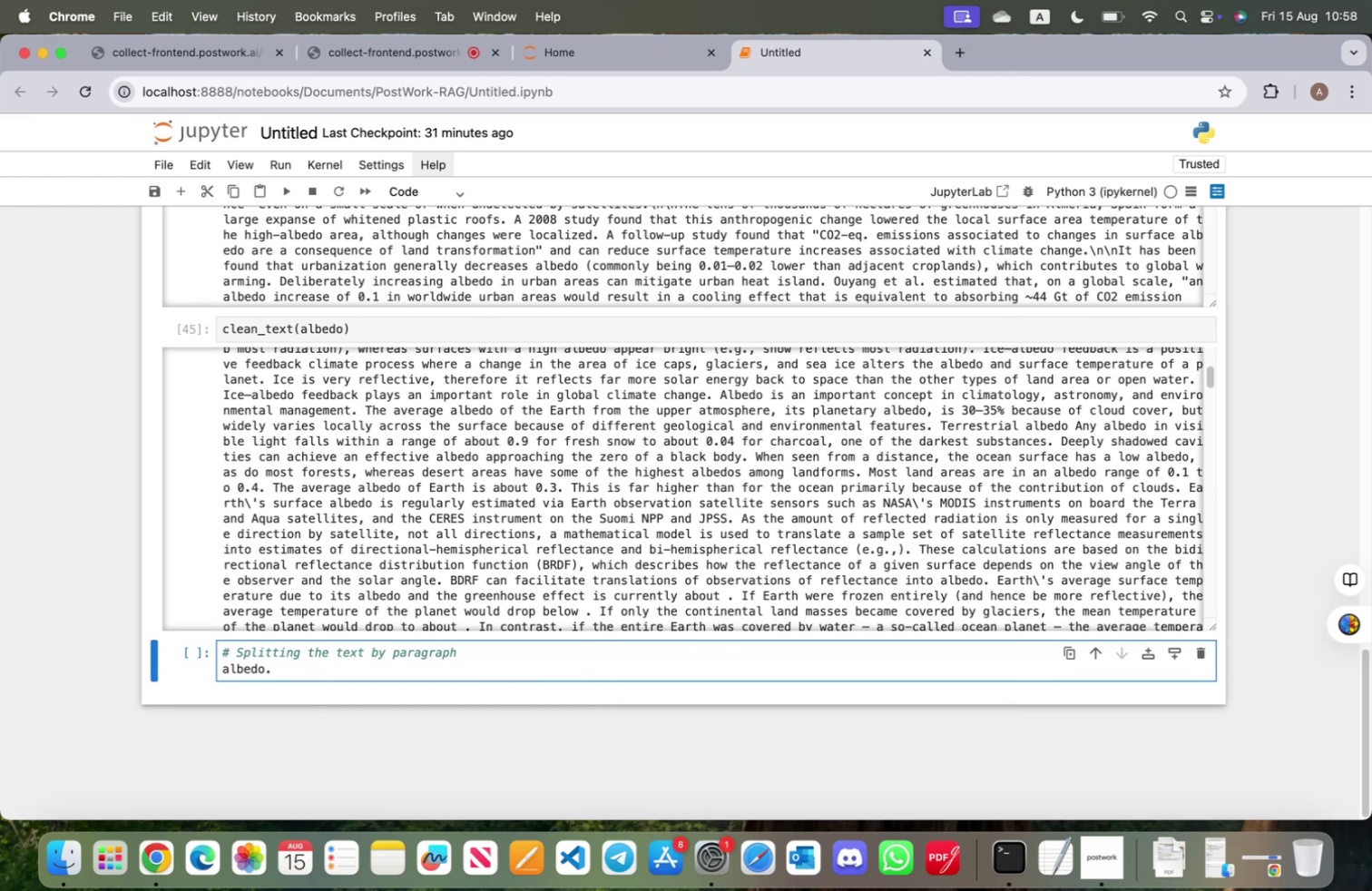 
type(split)
 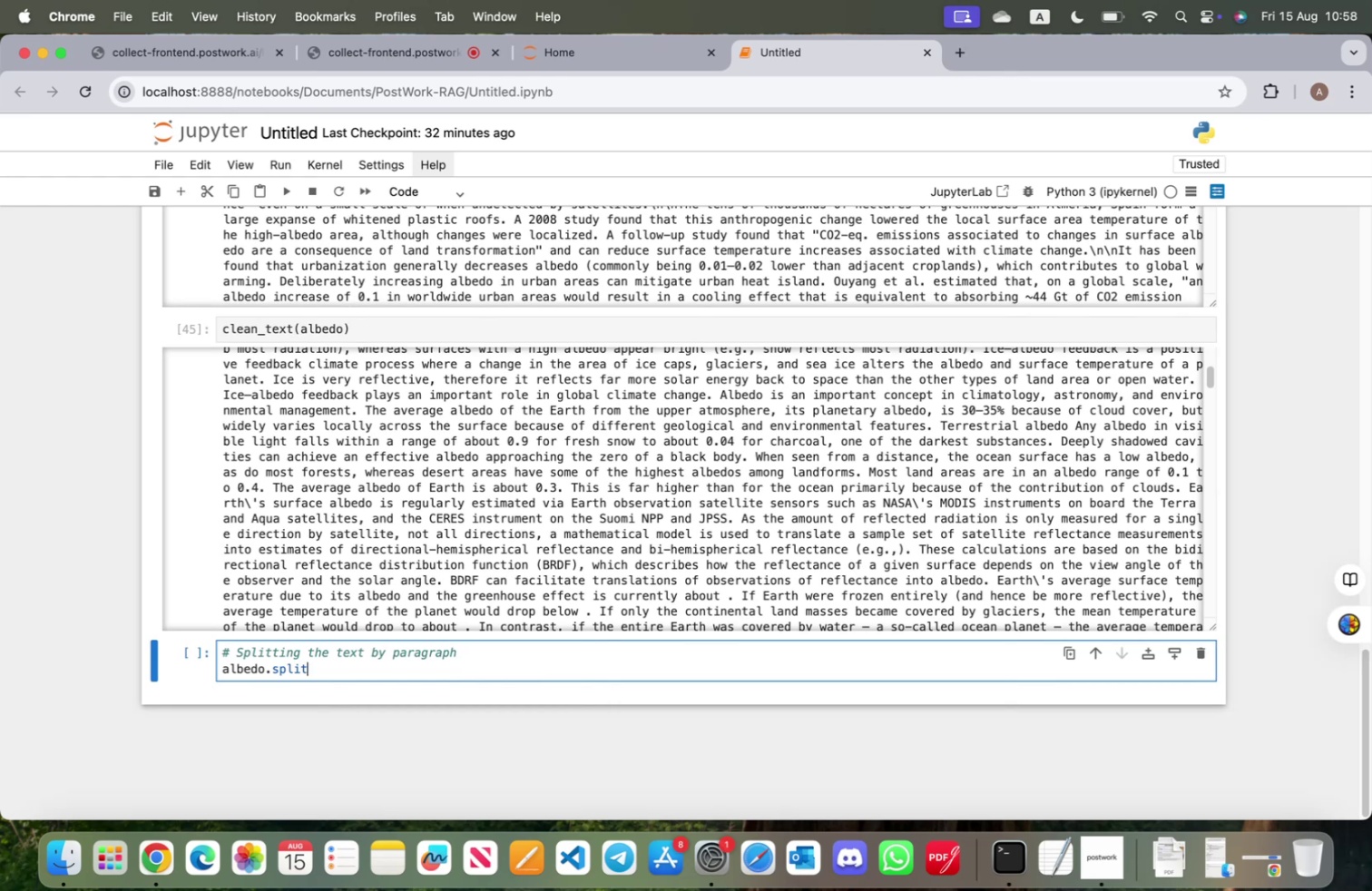 
wait(16.55)
 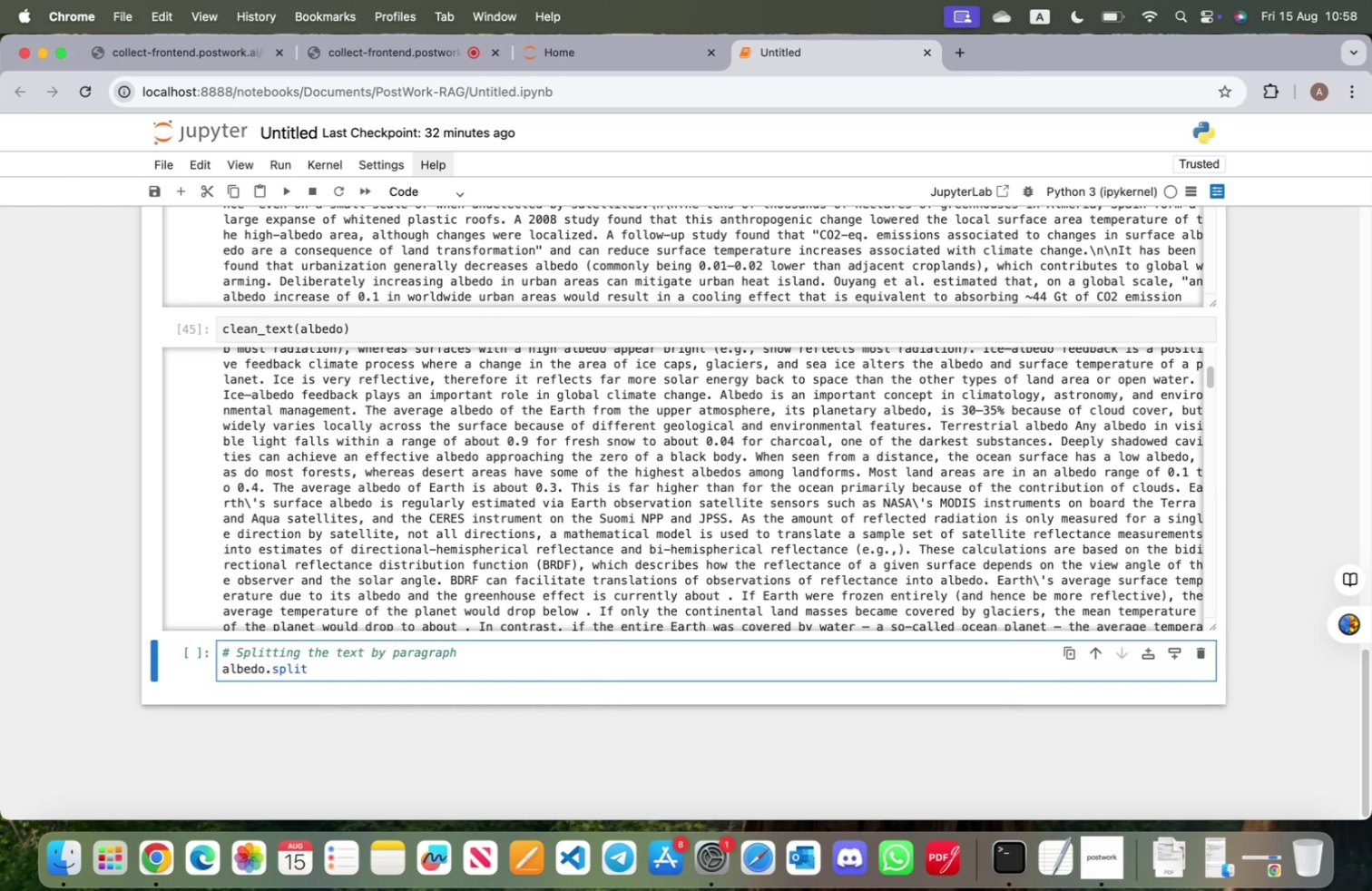 
key(Shift+9)
 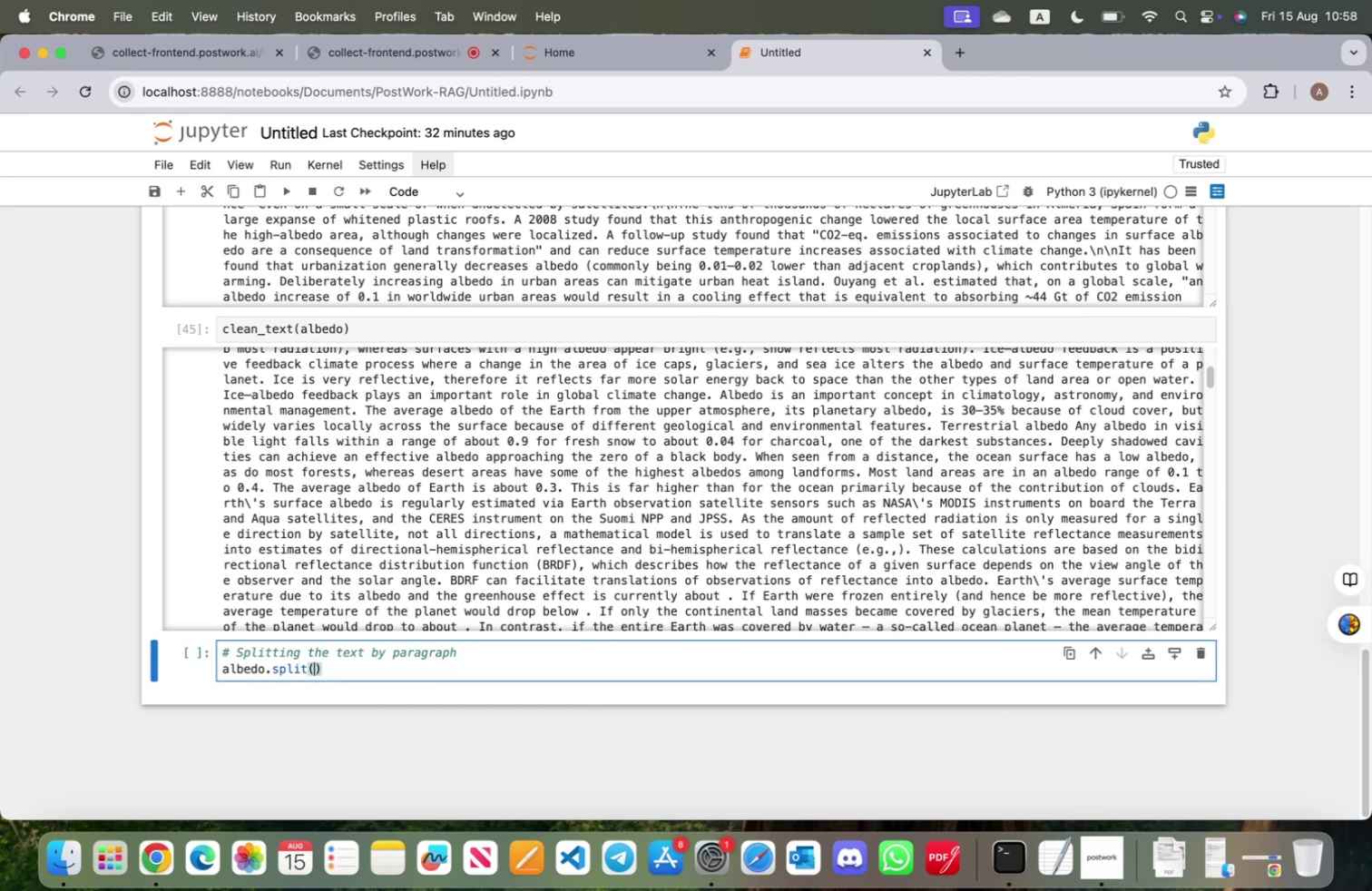 
key(Shift+Quote)
 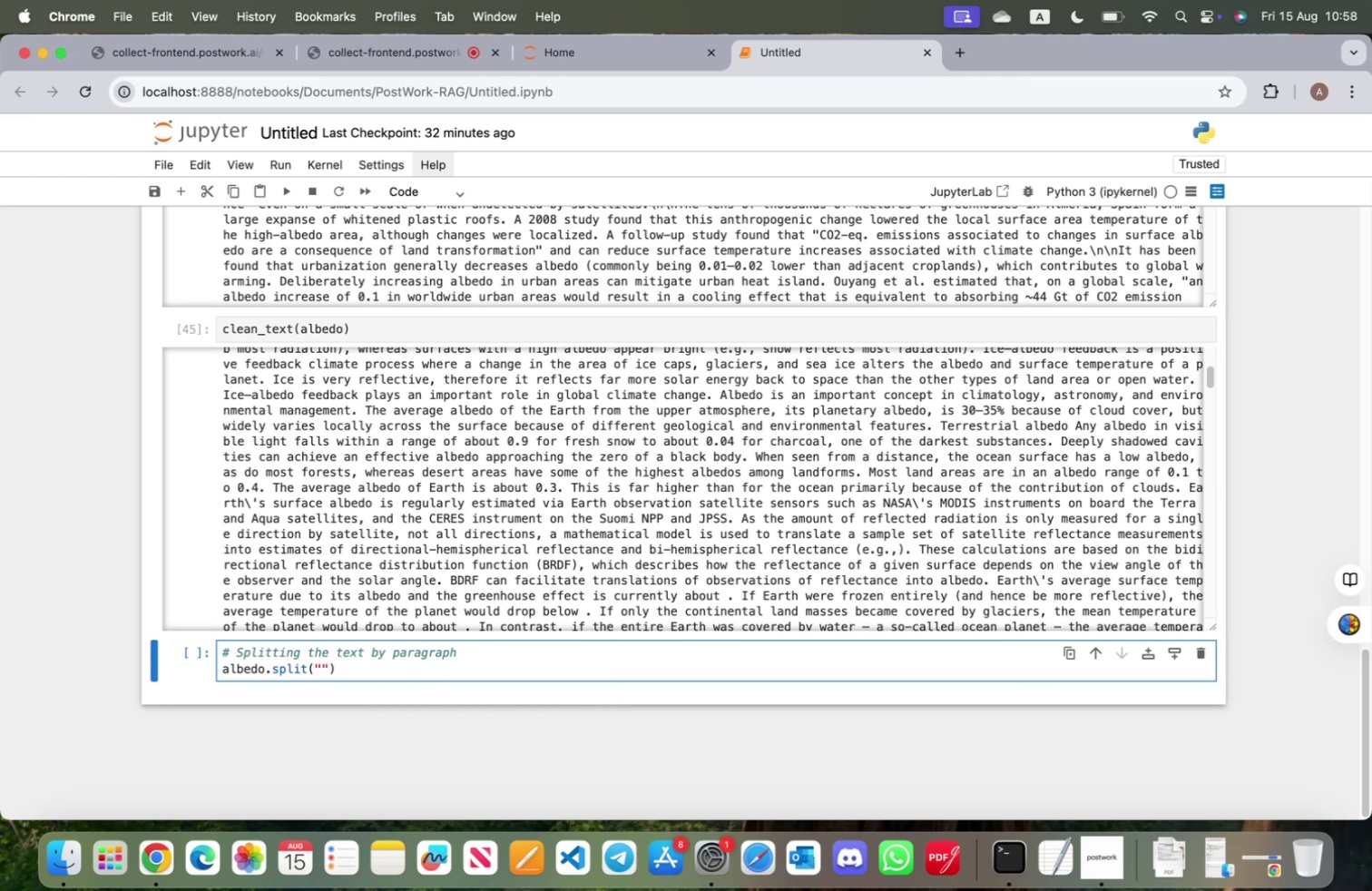 
key(Backslash)
 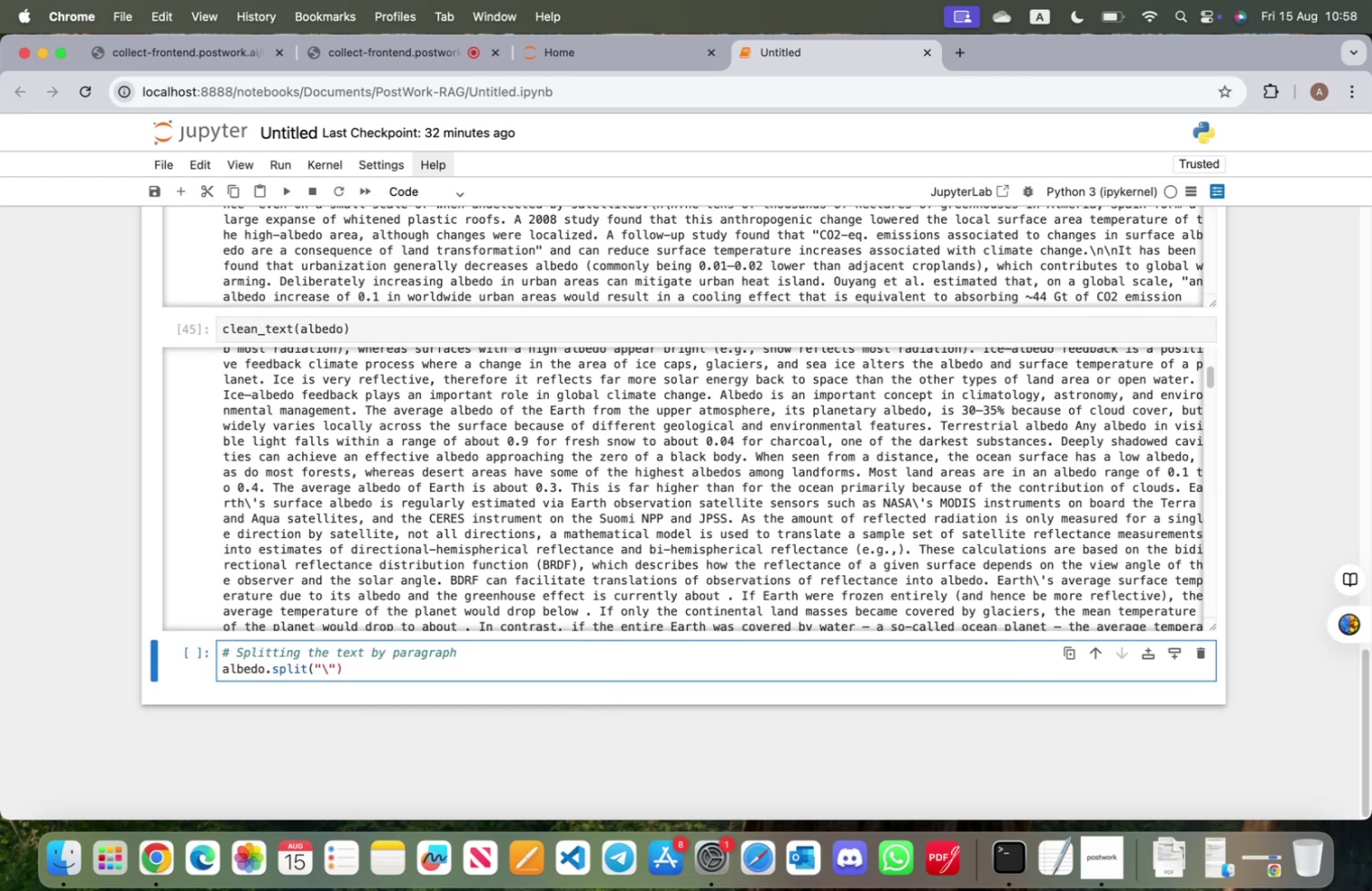 
key(N)
 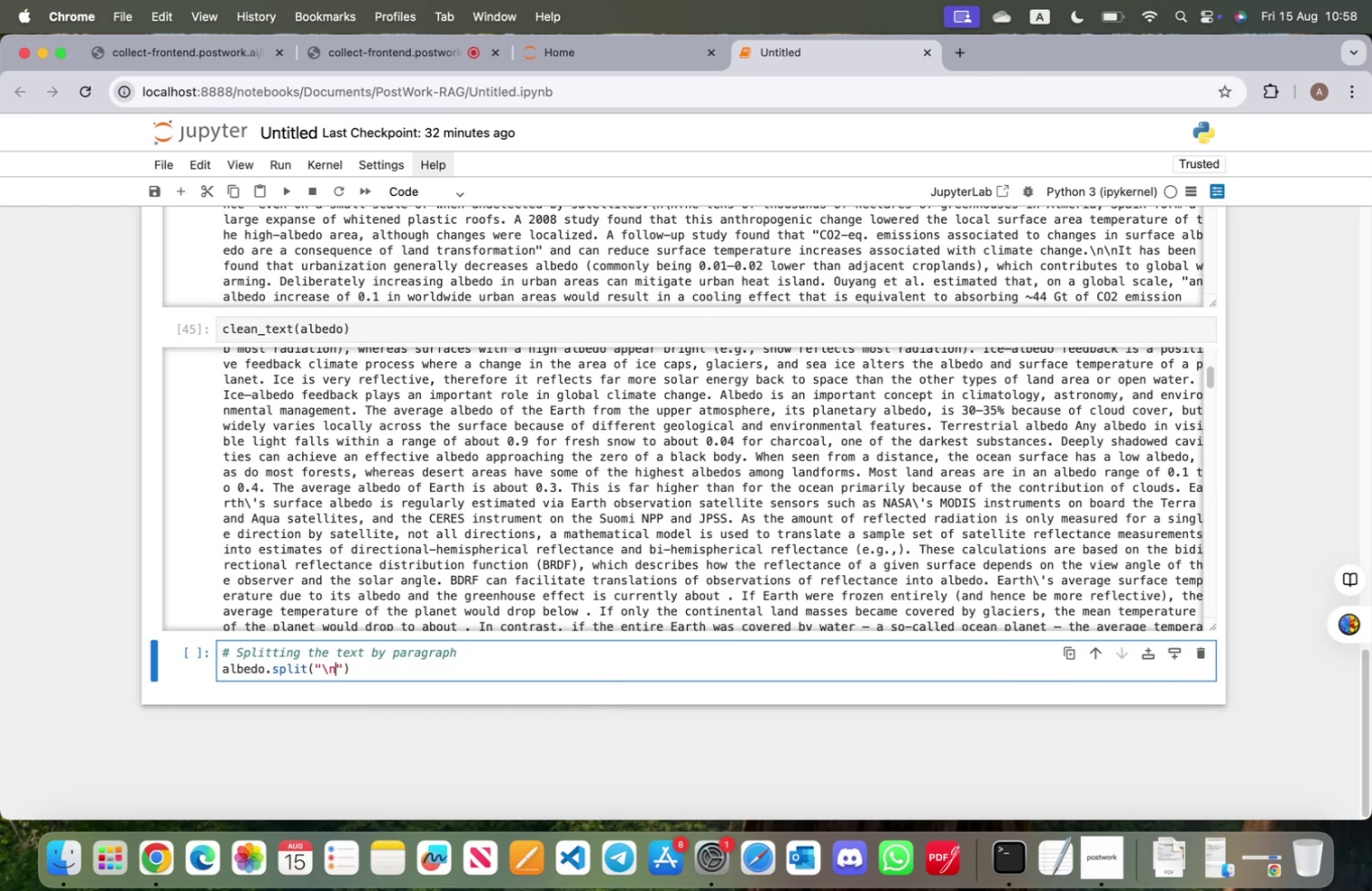 
key(Backslash)
 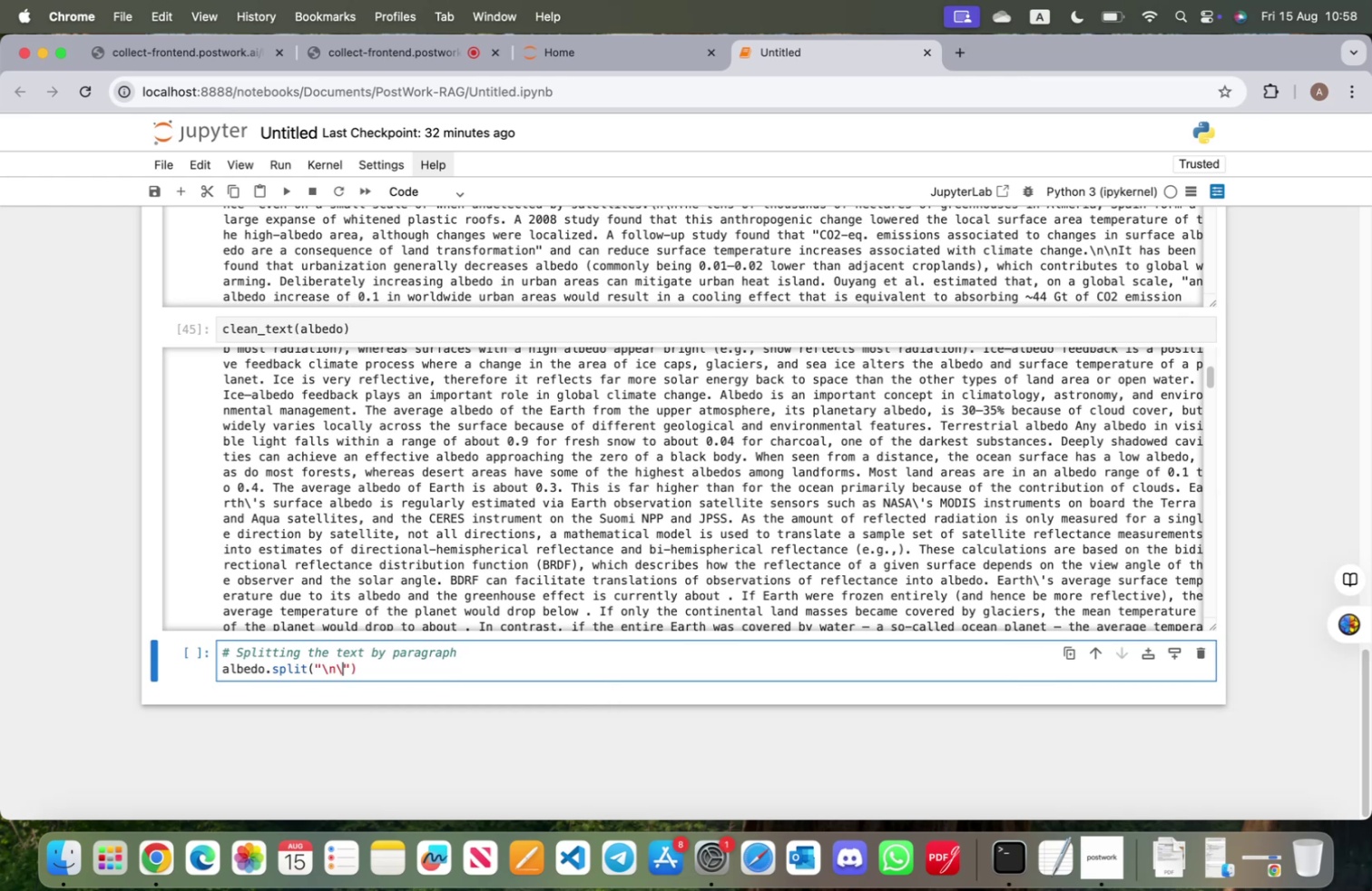 
key(N)
 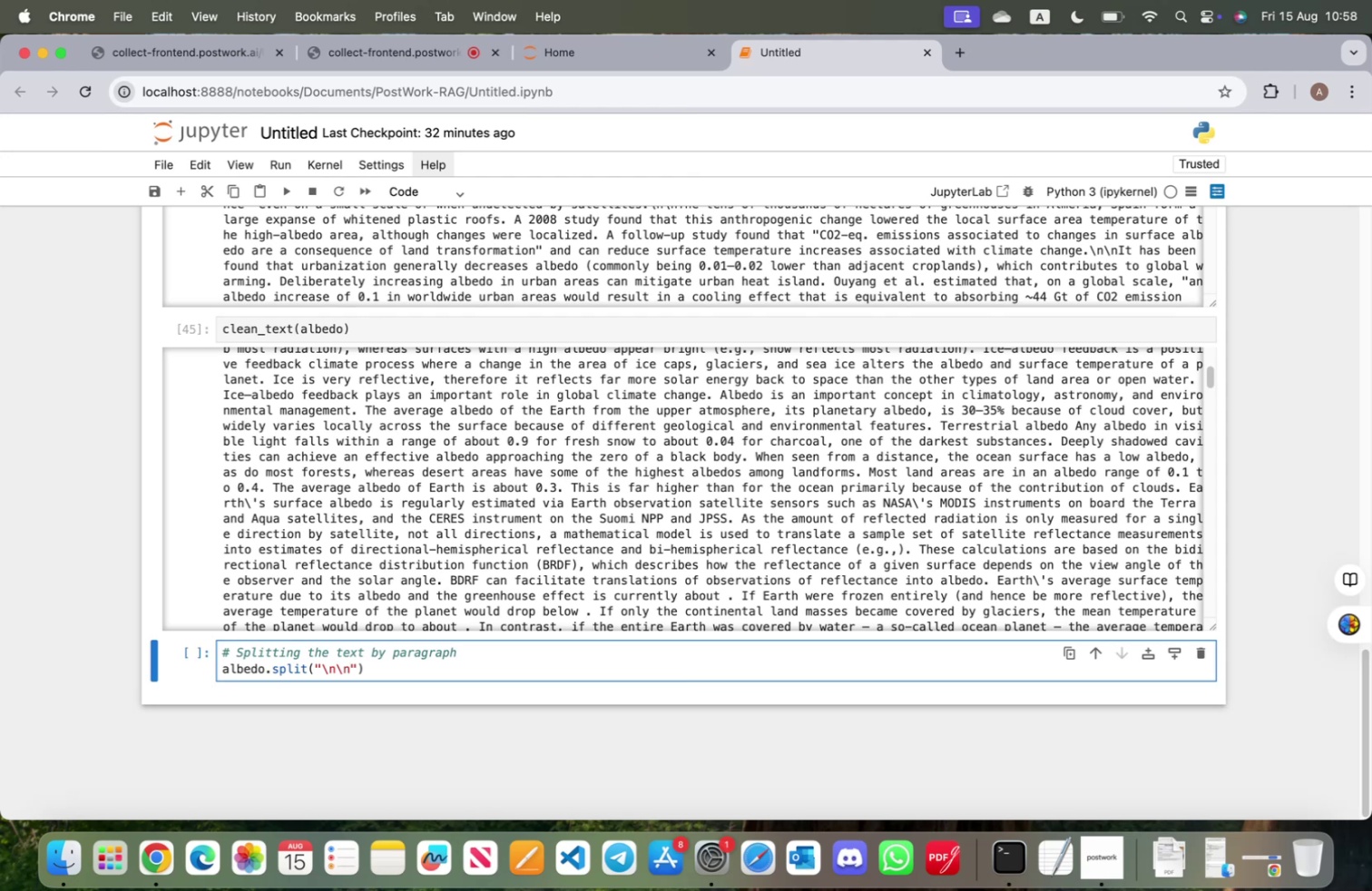 
key(ArrowRight)
 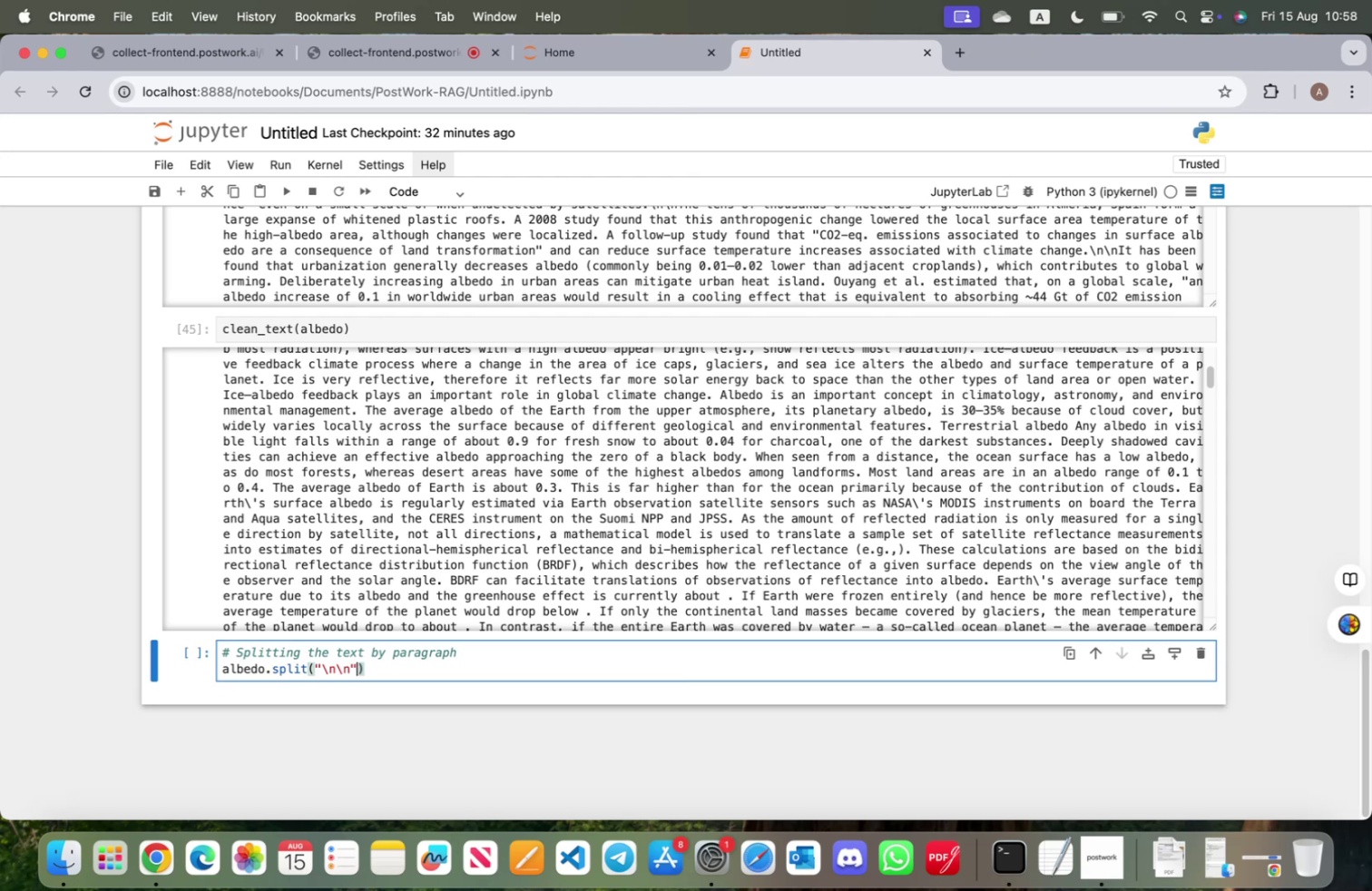 
key(ArrowRight)
 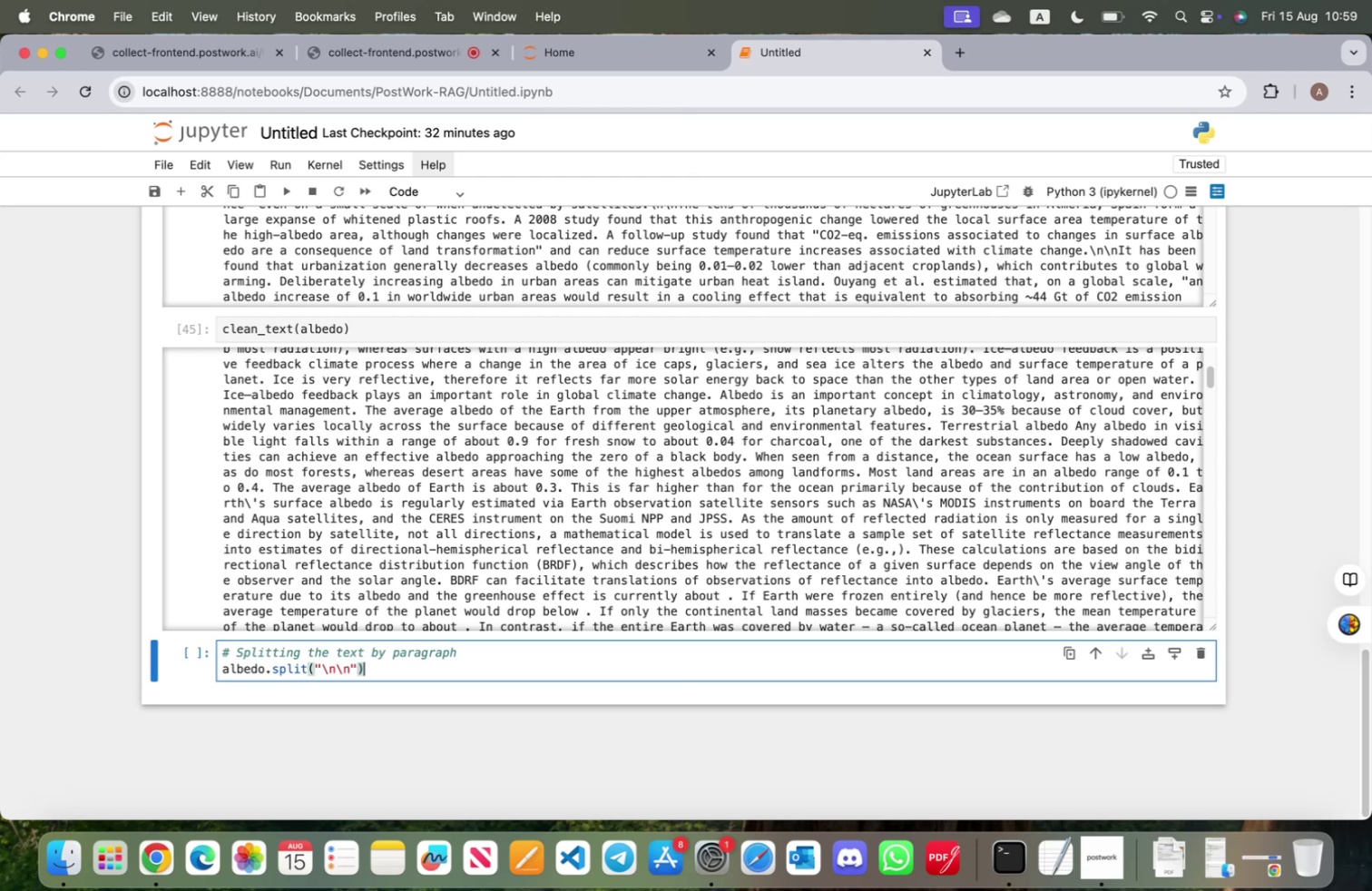 
key(Enter)
 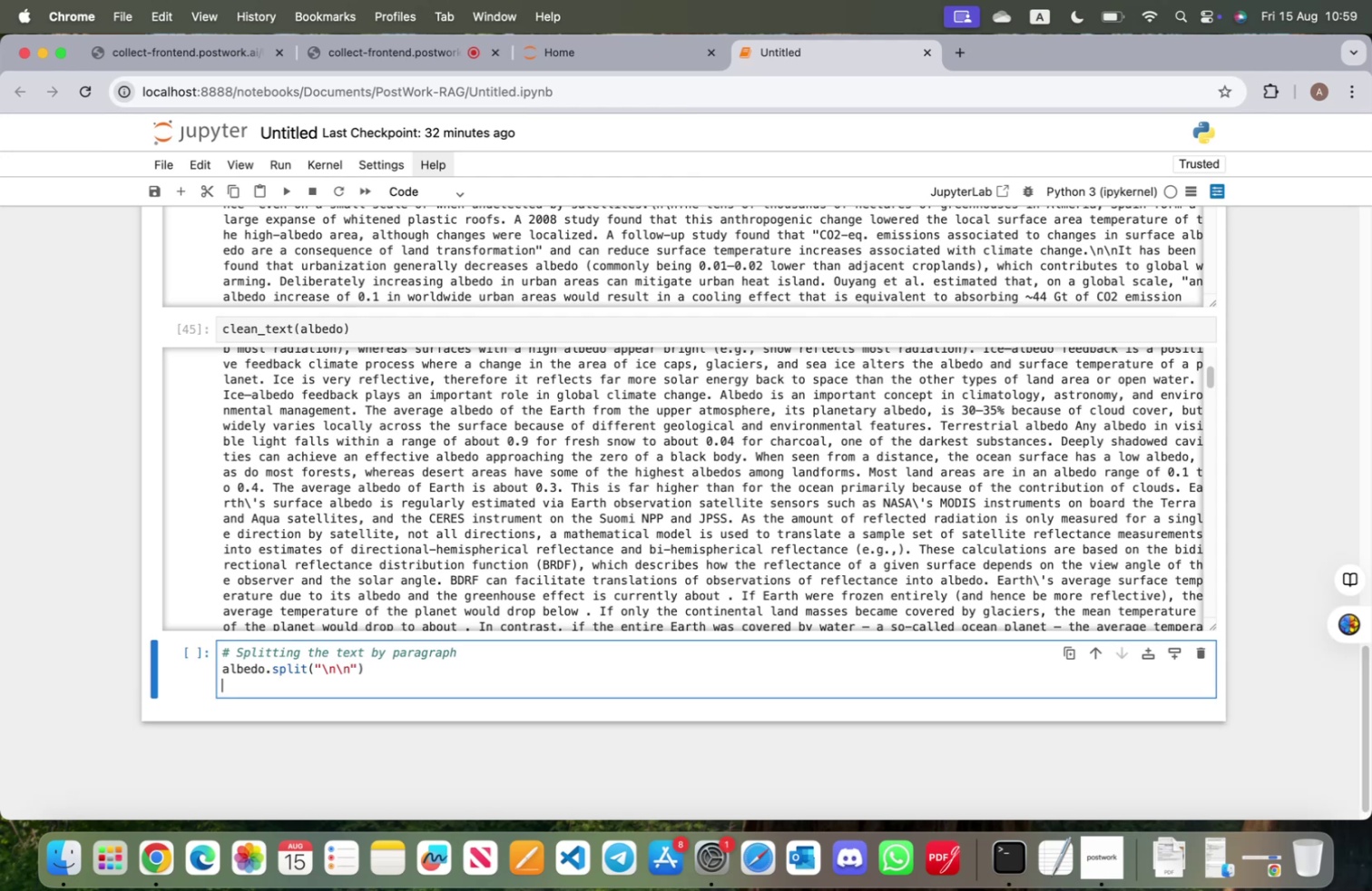 
type(albedo)
 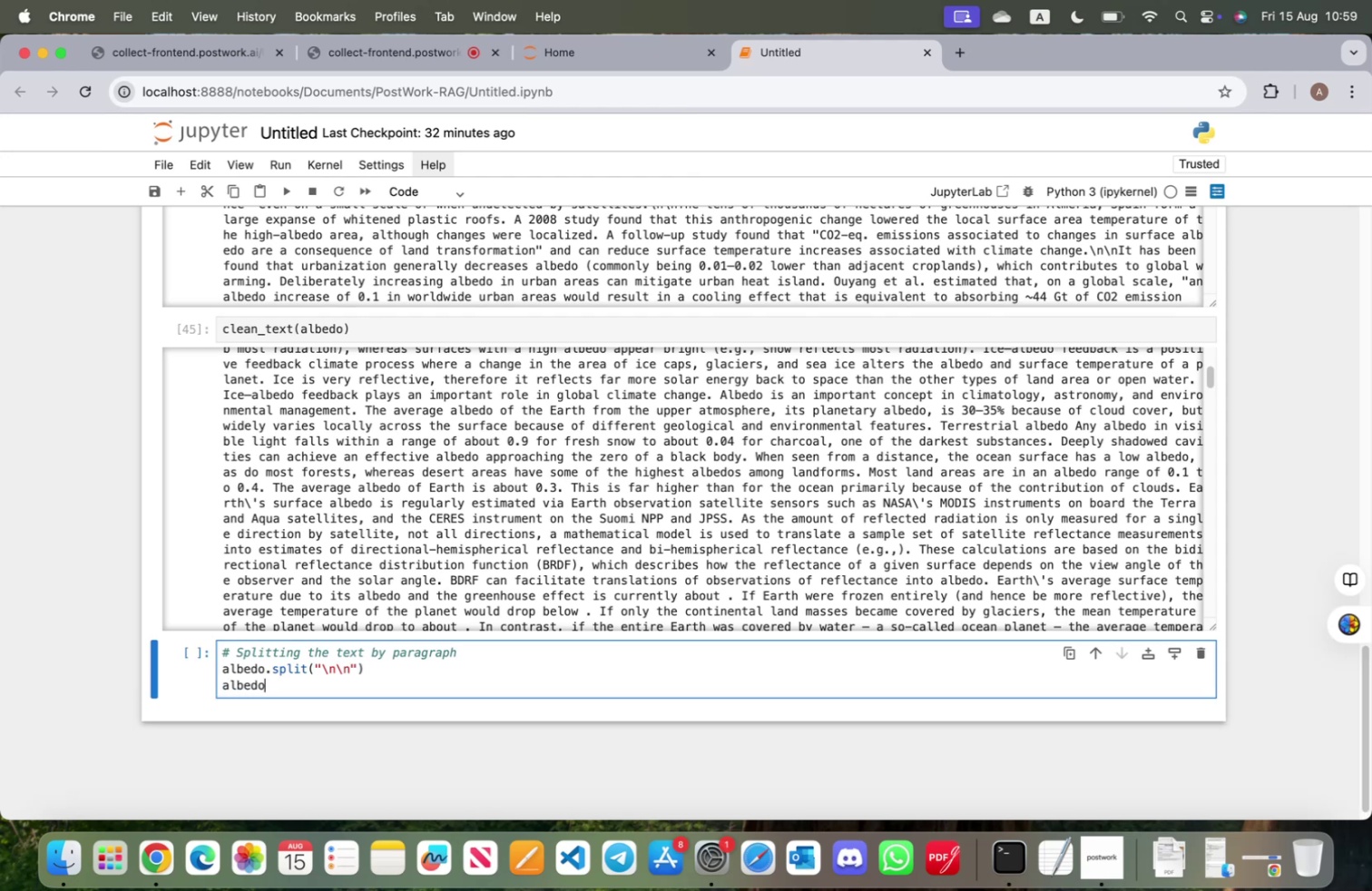 
key(Shift+Enter)
 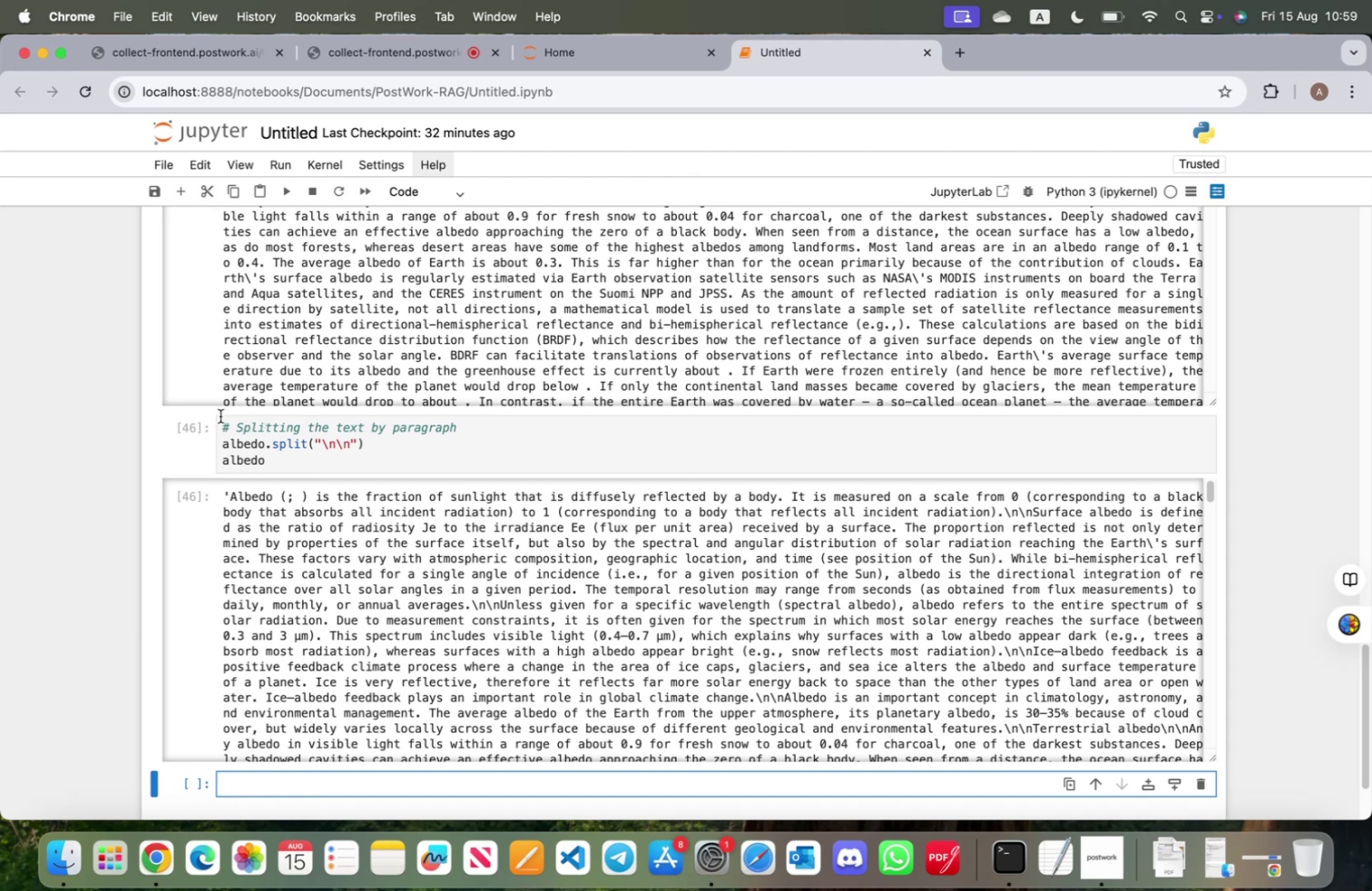 
left_click([220, 442])
 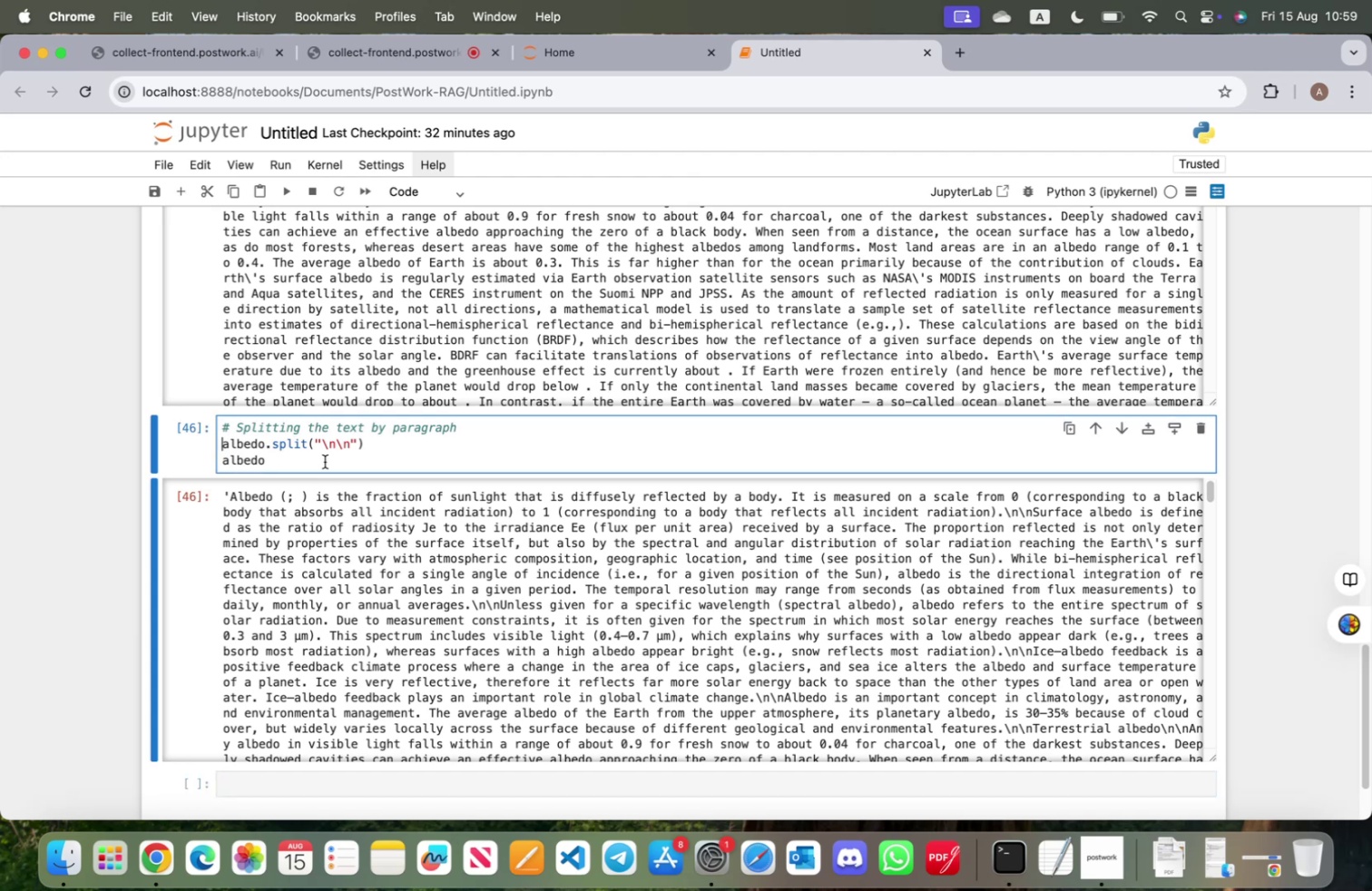 
type(albedo1= )
 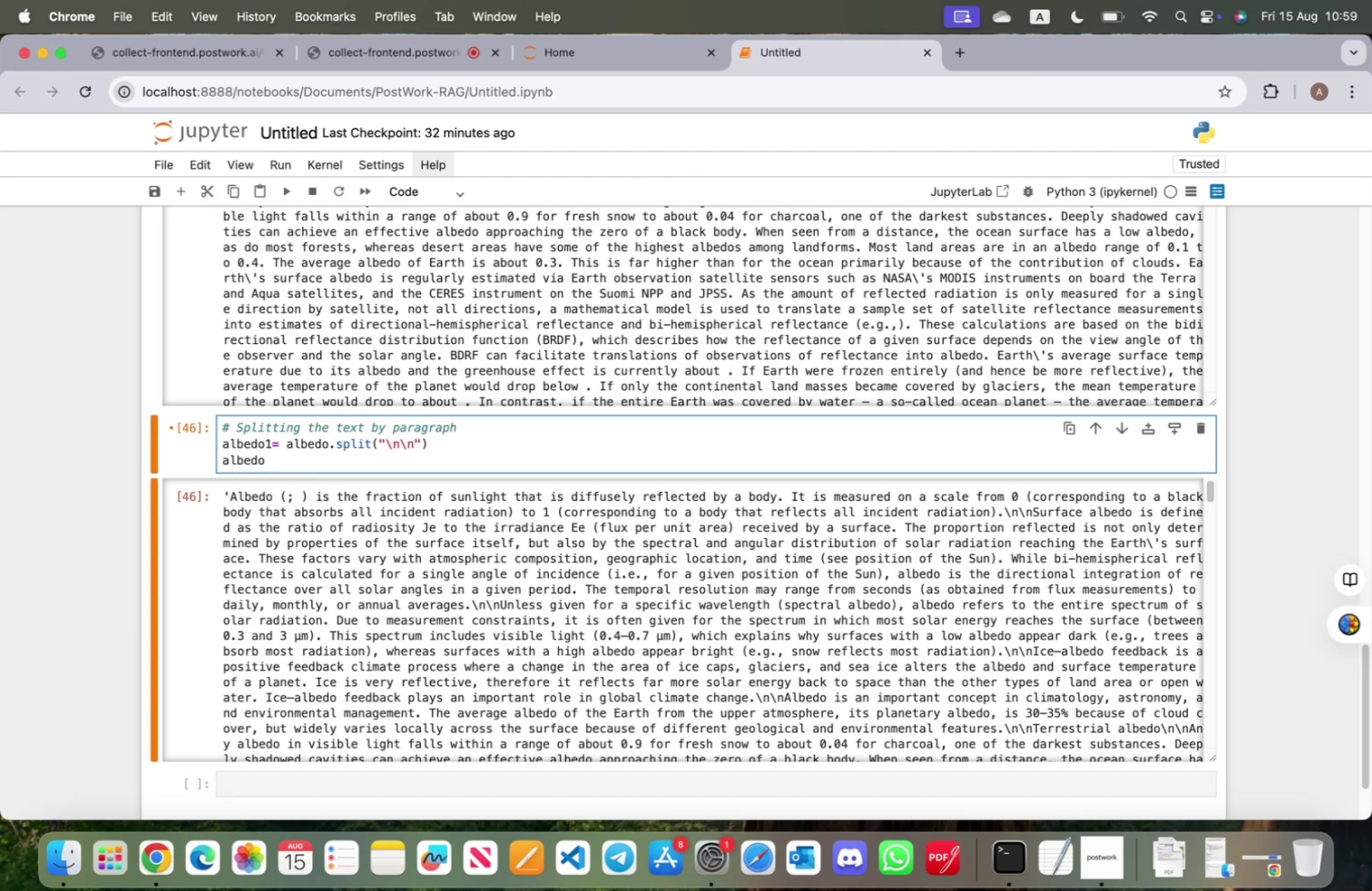 
key(ArrowDown)
 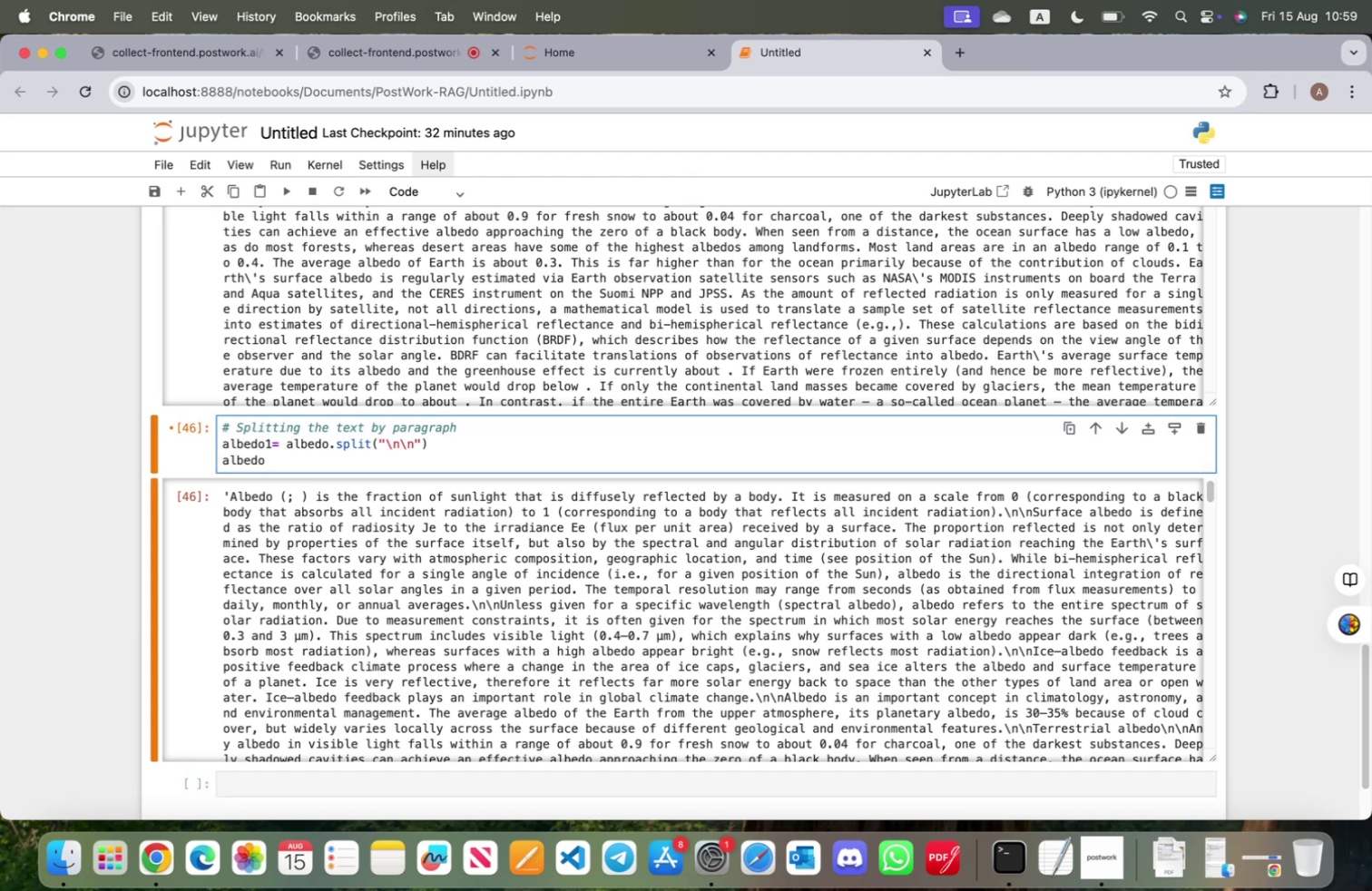 
key(1)
 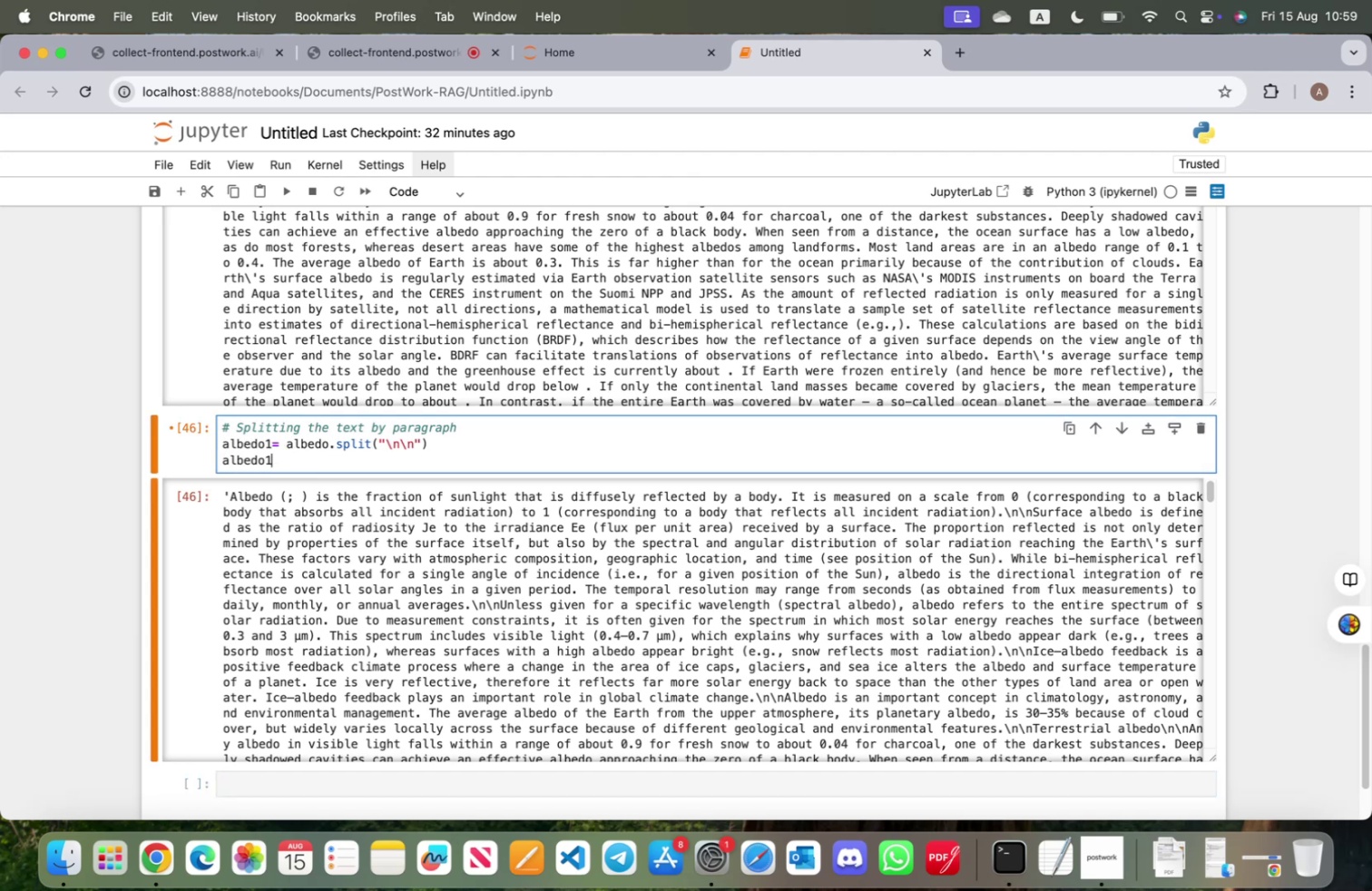 
key(Shift+ShiftRight)
 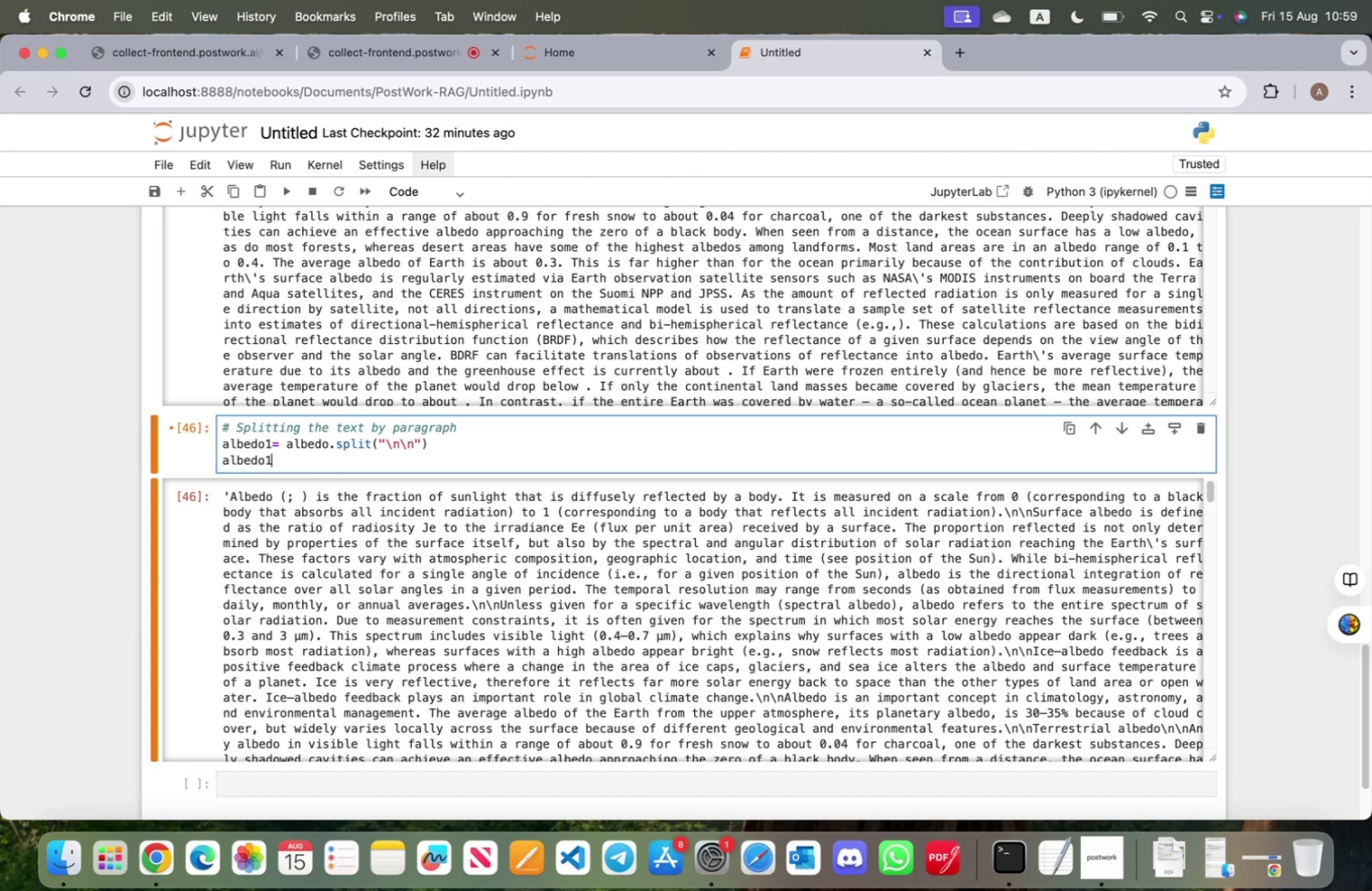 
key(Shift+Enter)
 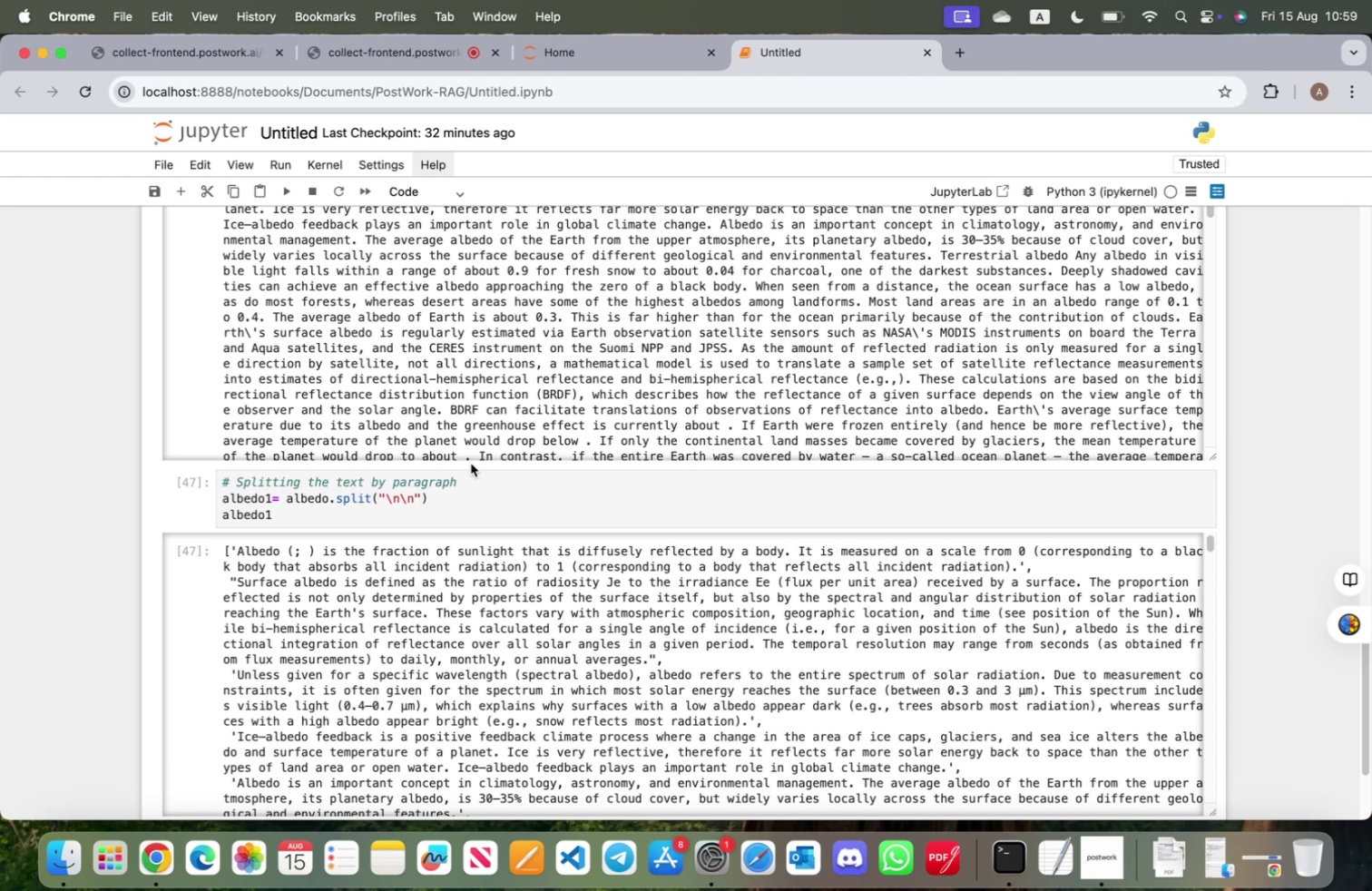 
scroll: coordinate [468, 465], scroll_direction: down, amount: 9.0
 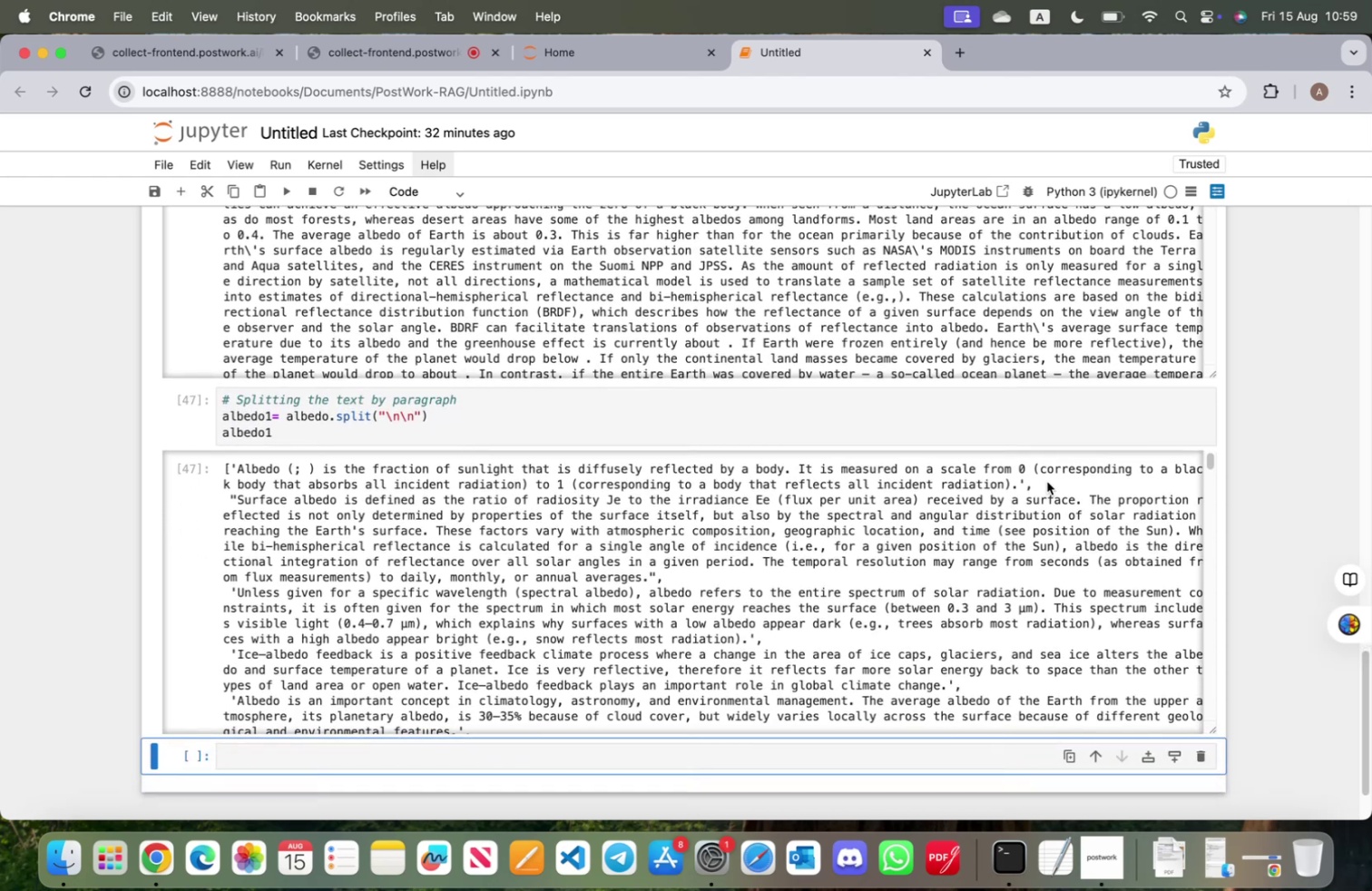 
scroll: coordinate [1027, 357], scroll_direction: up, amount: 37.0
 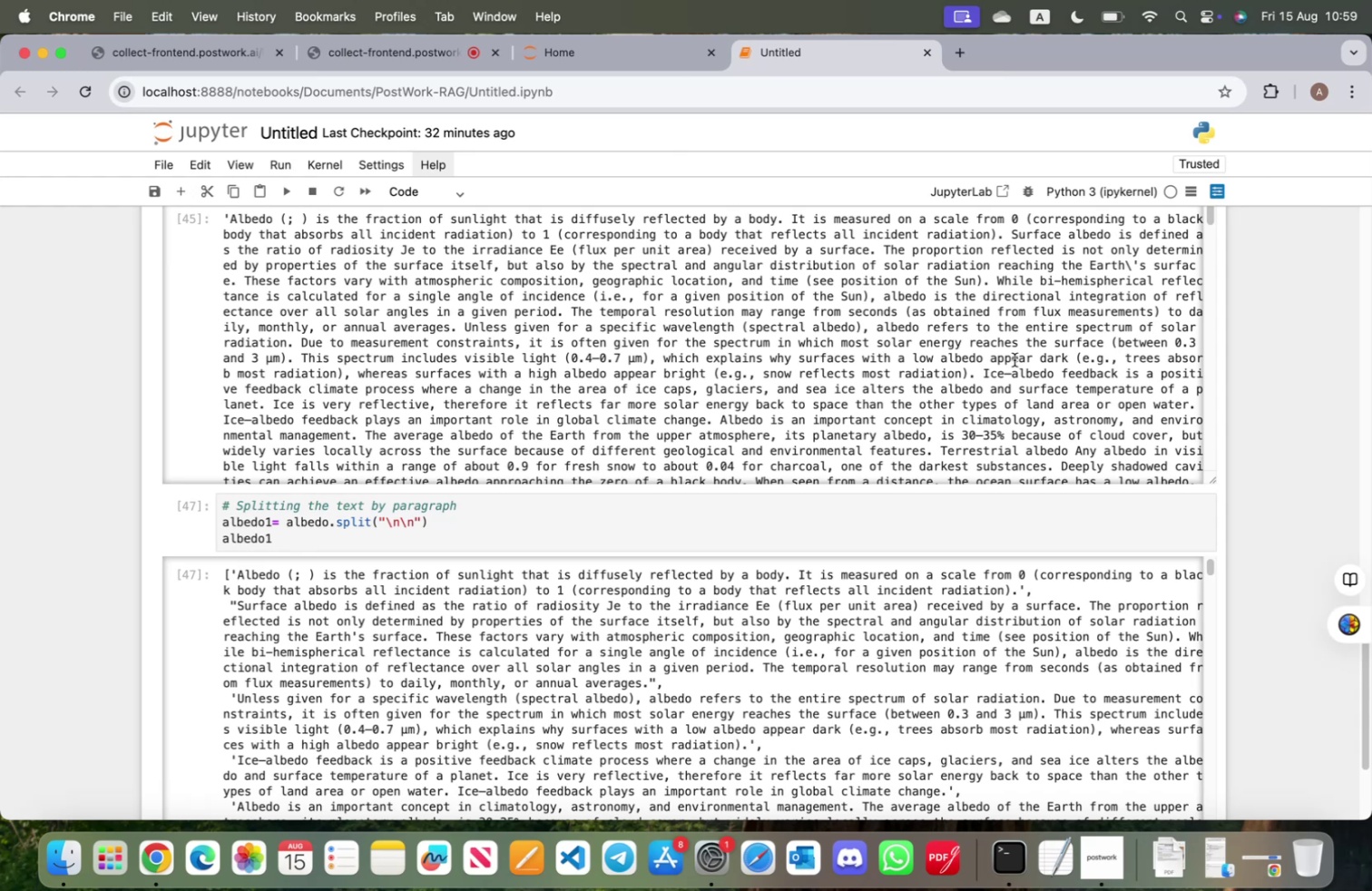 
wait(15.0)
 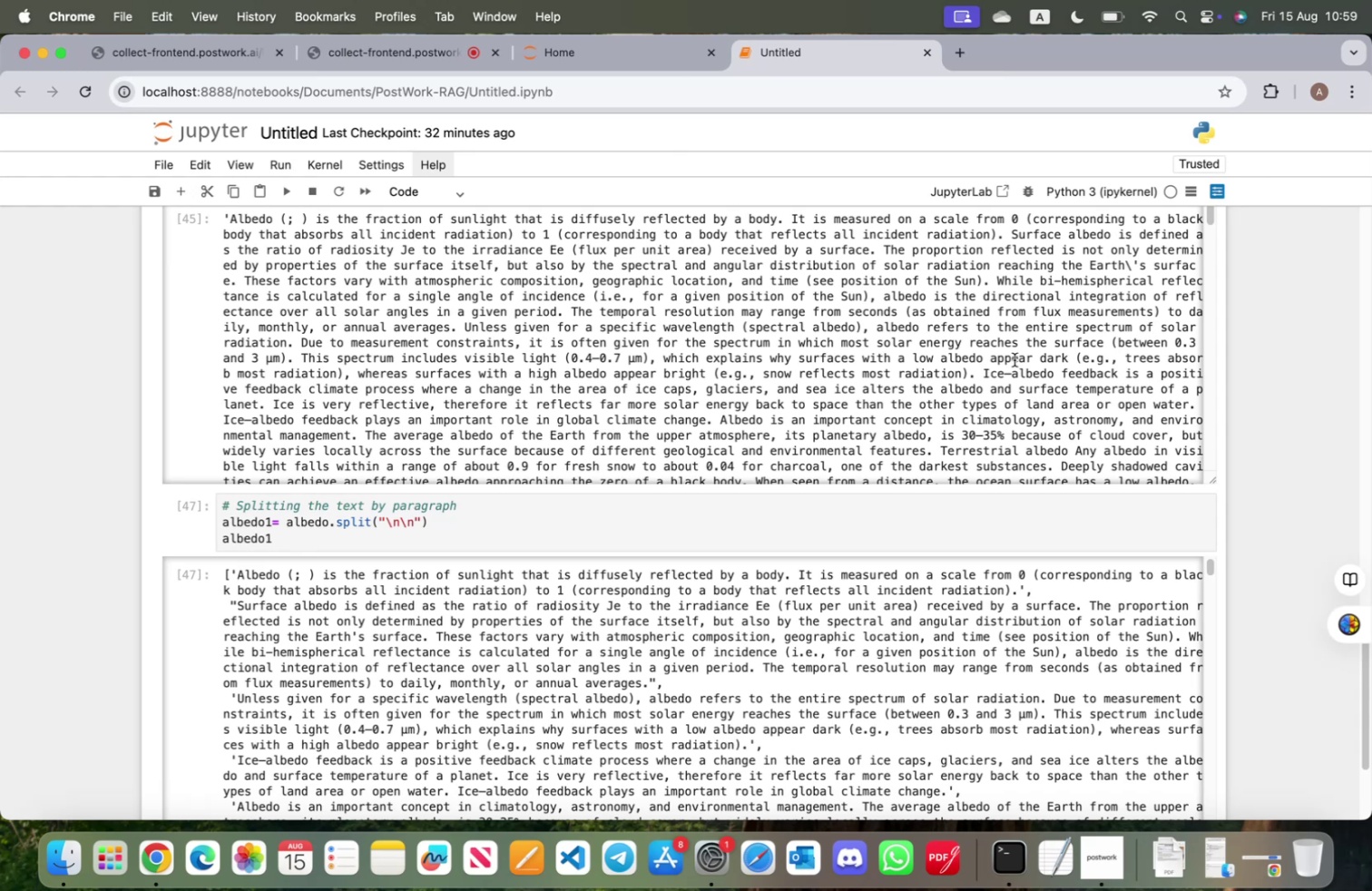 
scroll: coordinate [808, 647], scroll_direction: down, amount: 4.0
 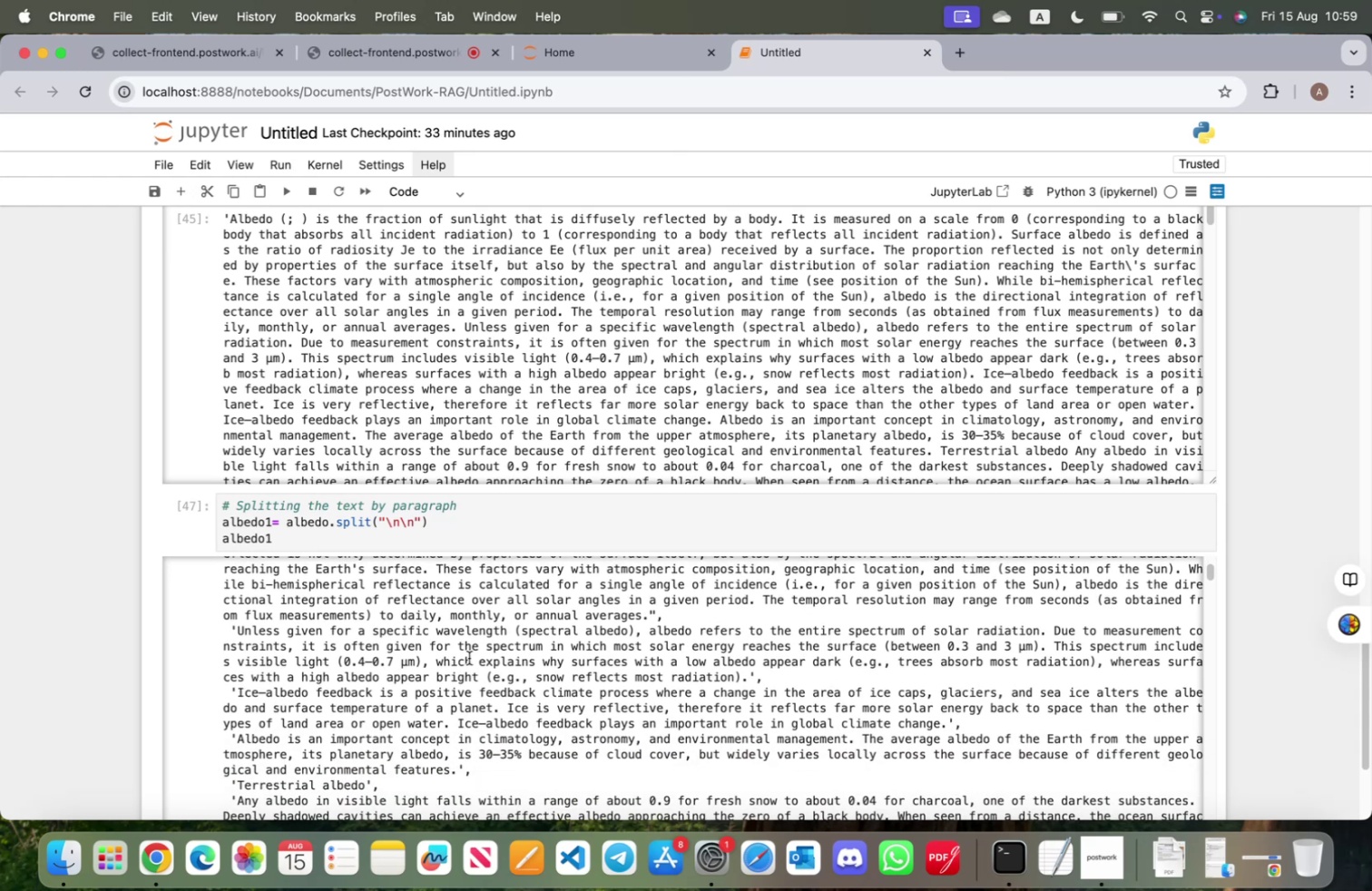 
wait(5.48)
 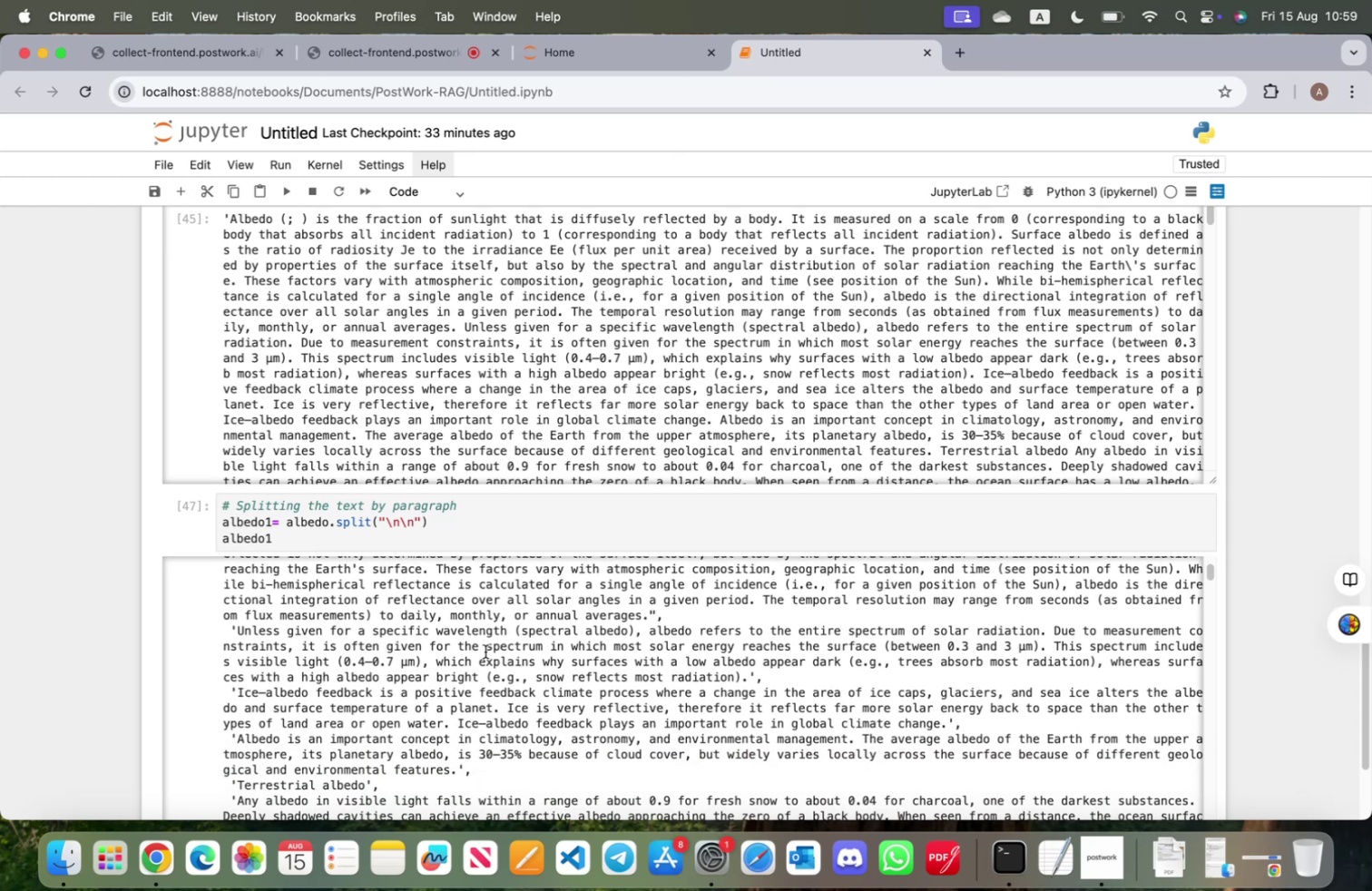 
scroll: coordinate [313, 729], scroll_direction: down, amount: 12.0
 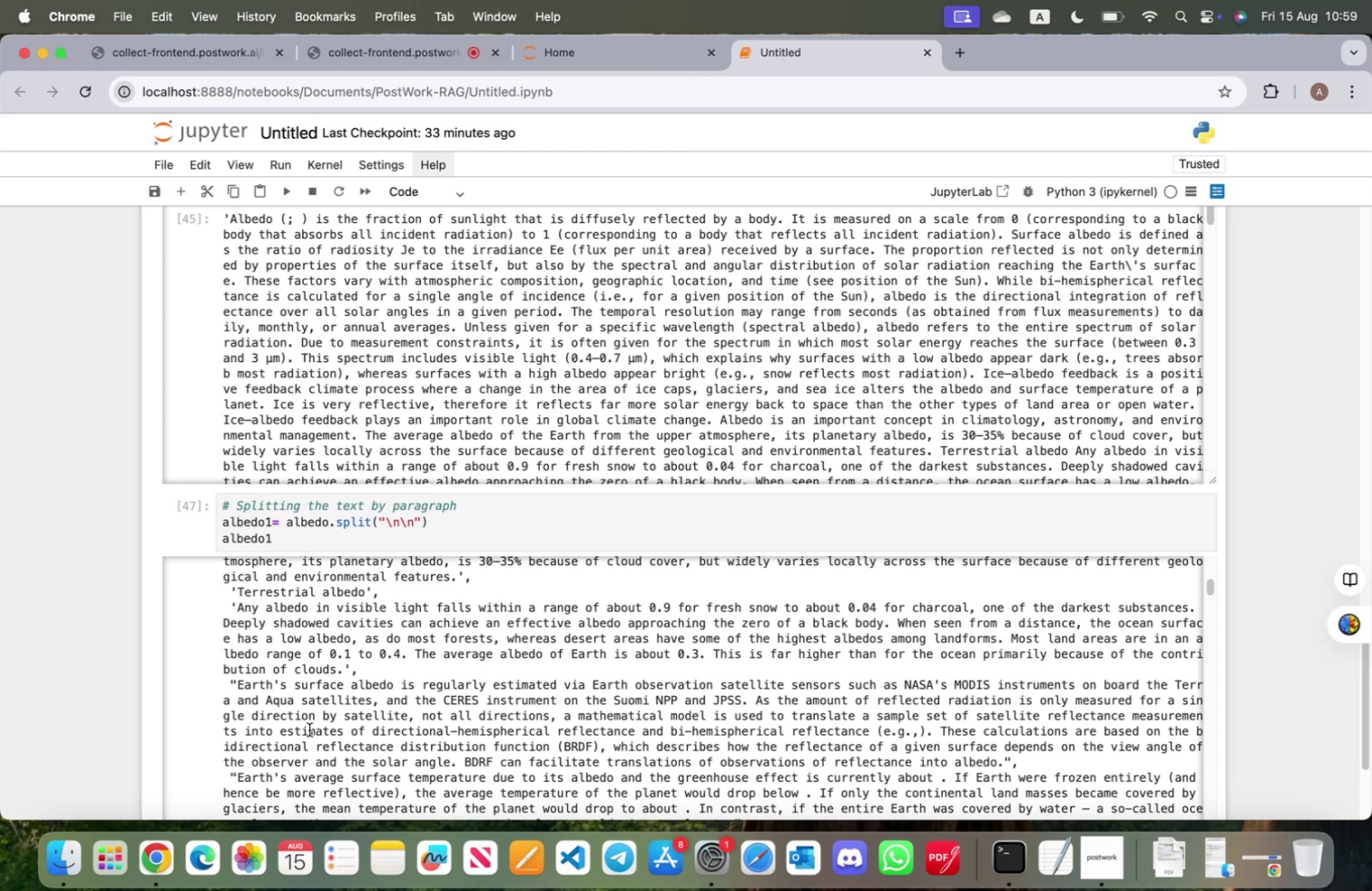 
wait(5.07)
 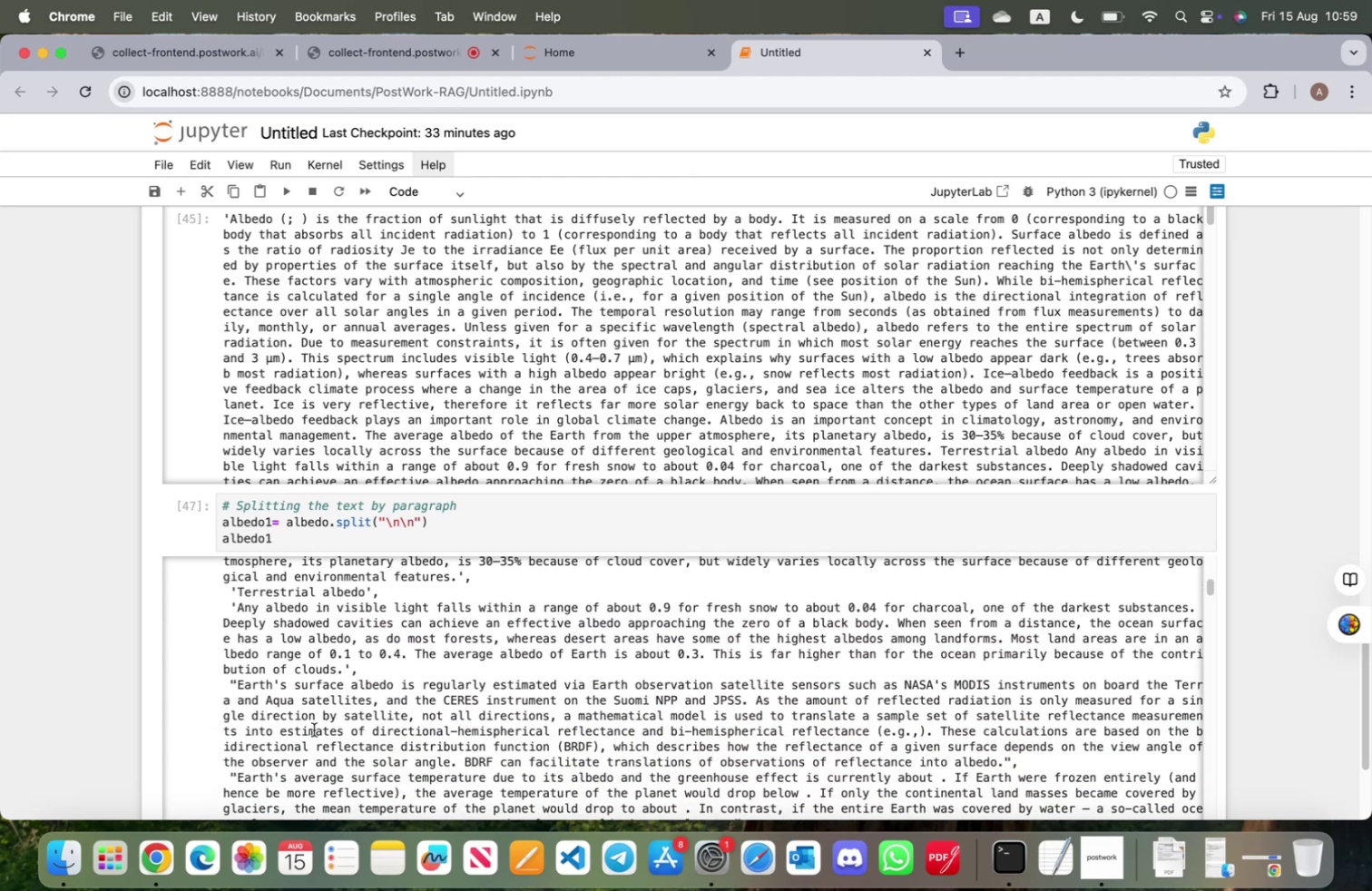 
scroll: coordinate [303, 720], scroll_direction: down, amount: 4.0
 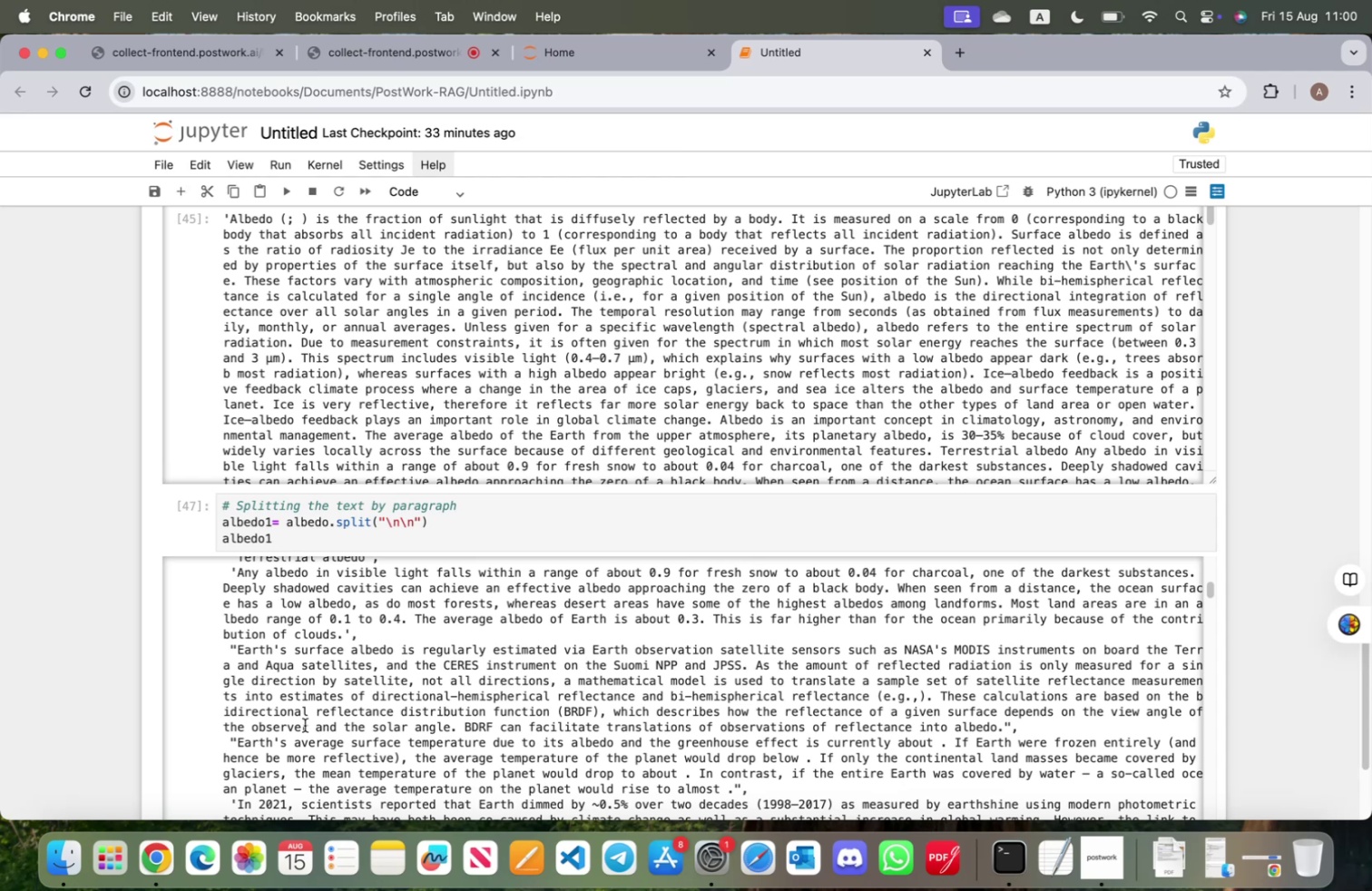 
wait(21.77)
 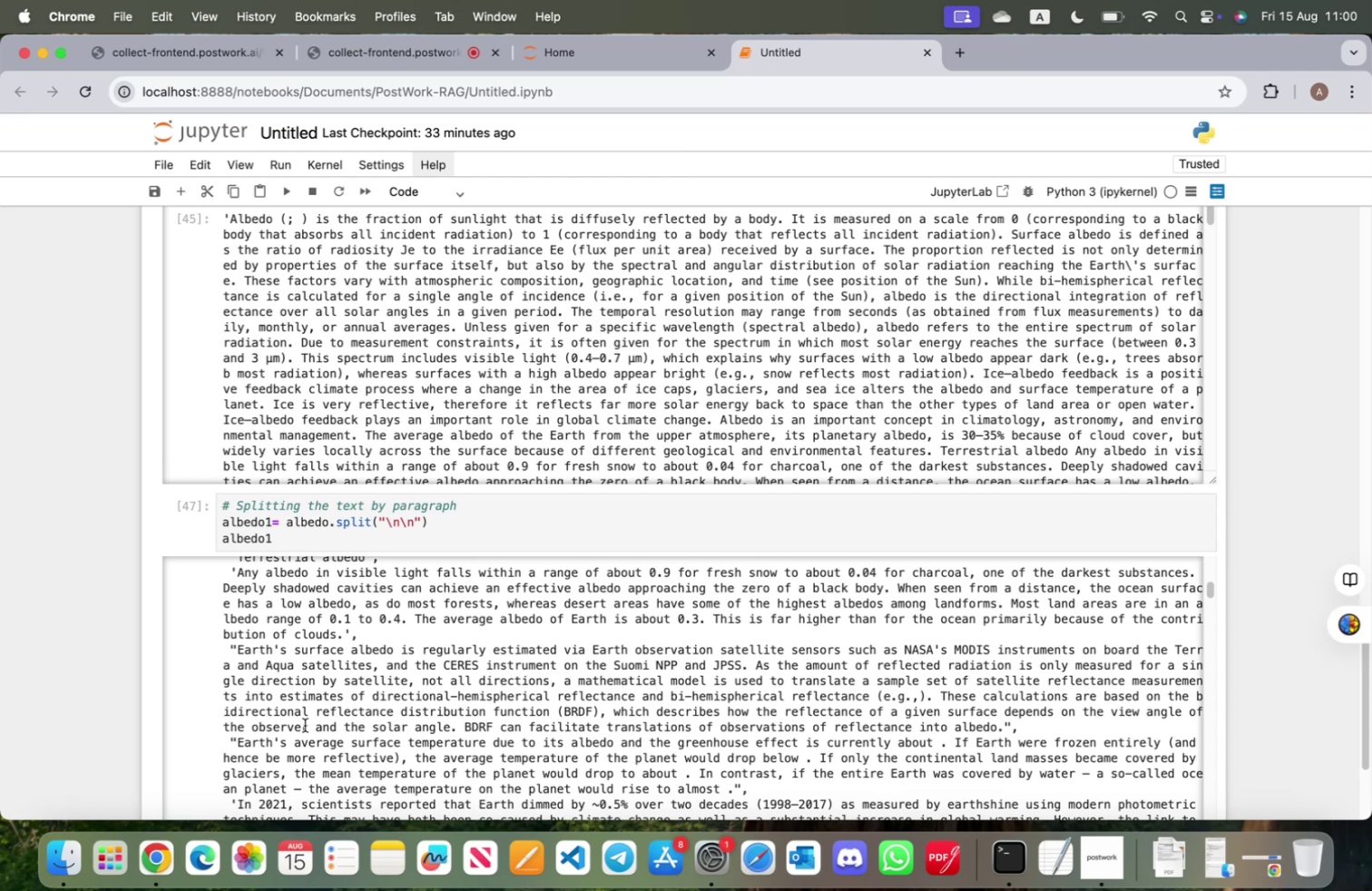 
scroll: coordinate [280, 702], scroll_direction: down, amount: 19.0
 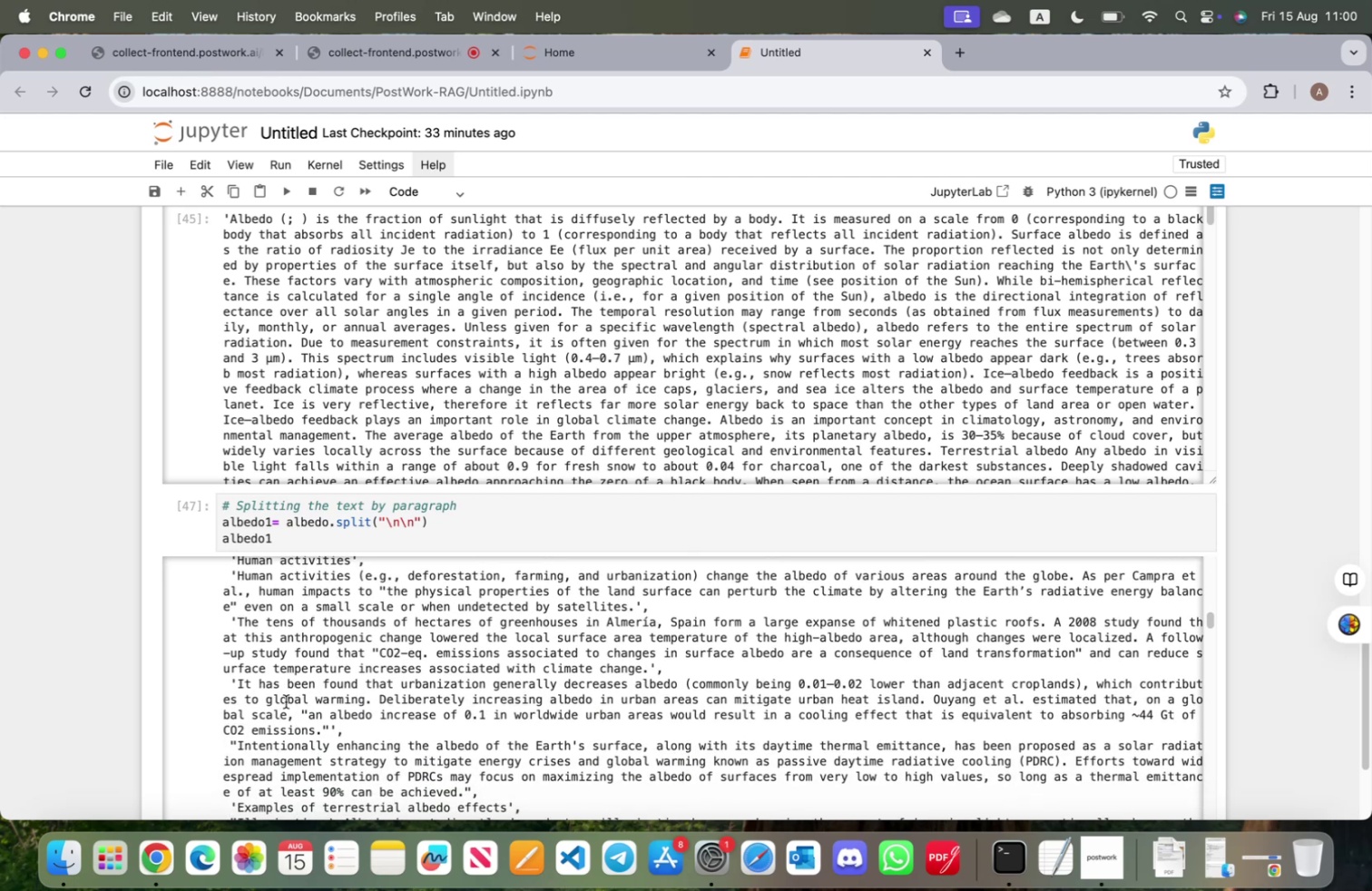 
wait(7.55)
 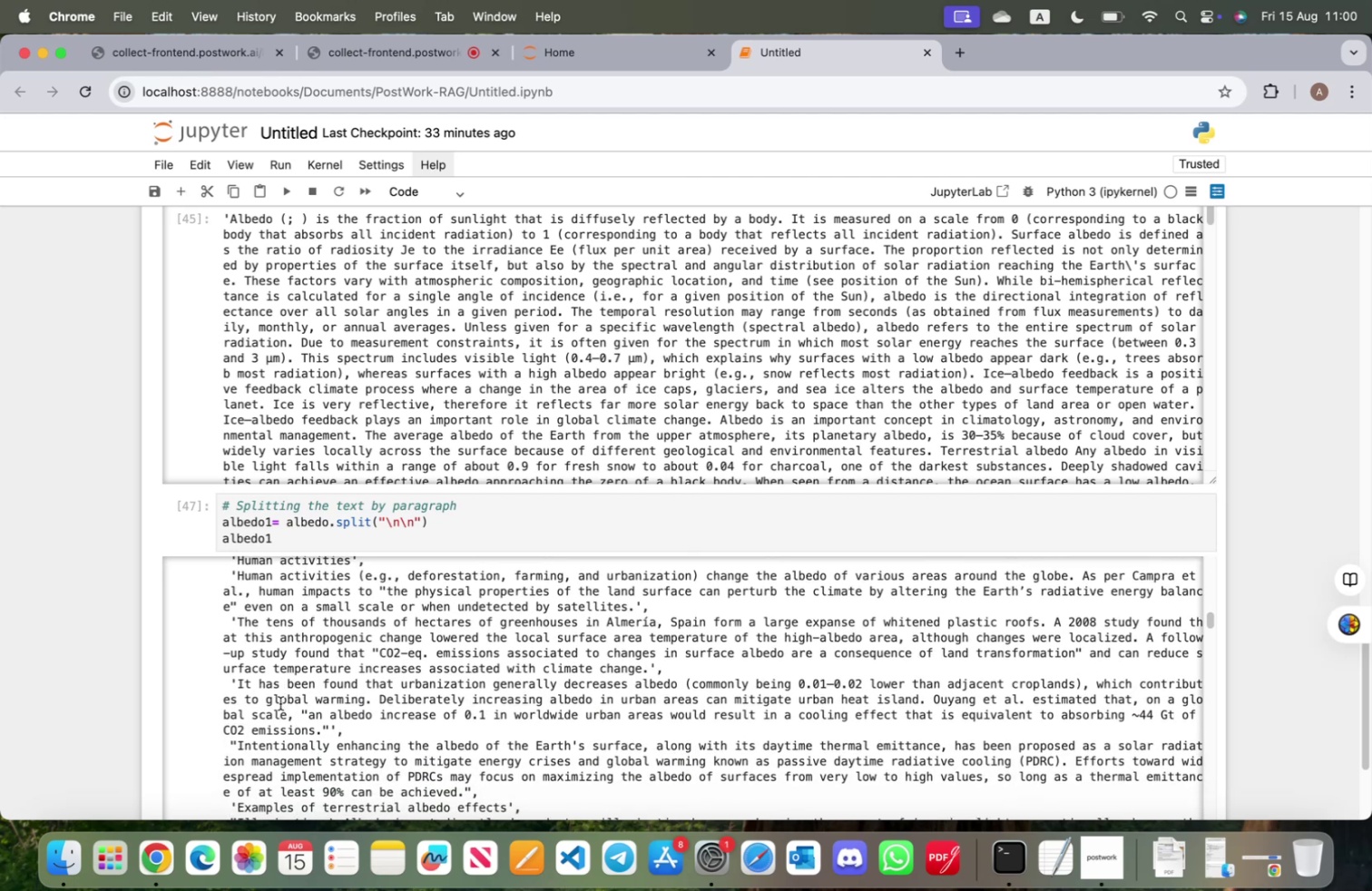 
scroll: coordinate [286, 715], scroll_direction: down, amount: 7.0
 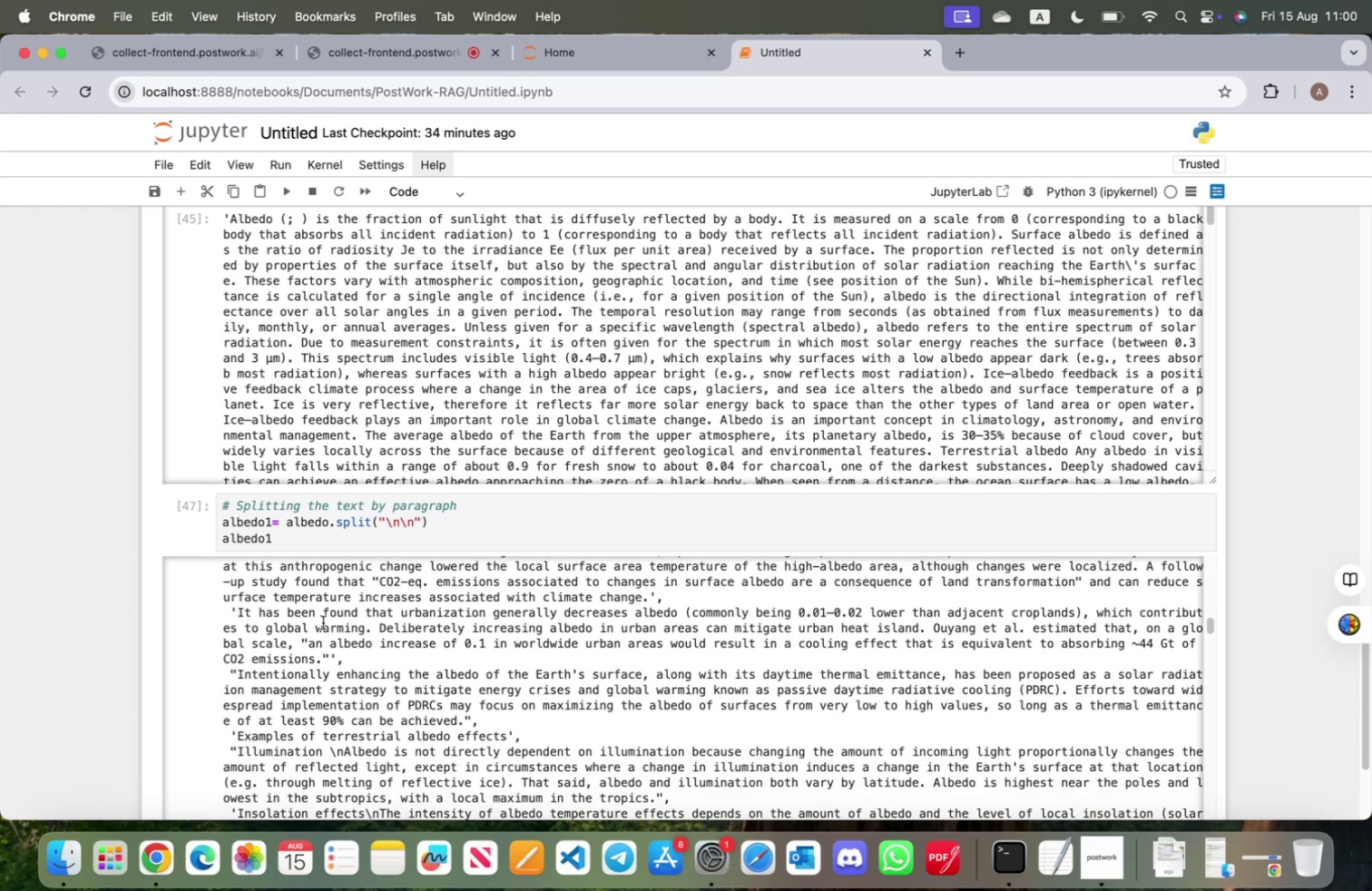 
scroll: coordinate [365, 730], scroll_direction: up, amount: 40.0
 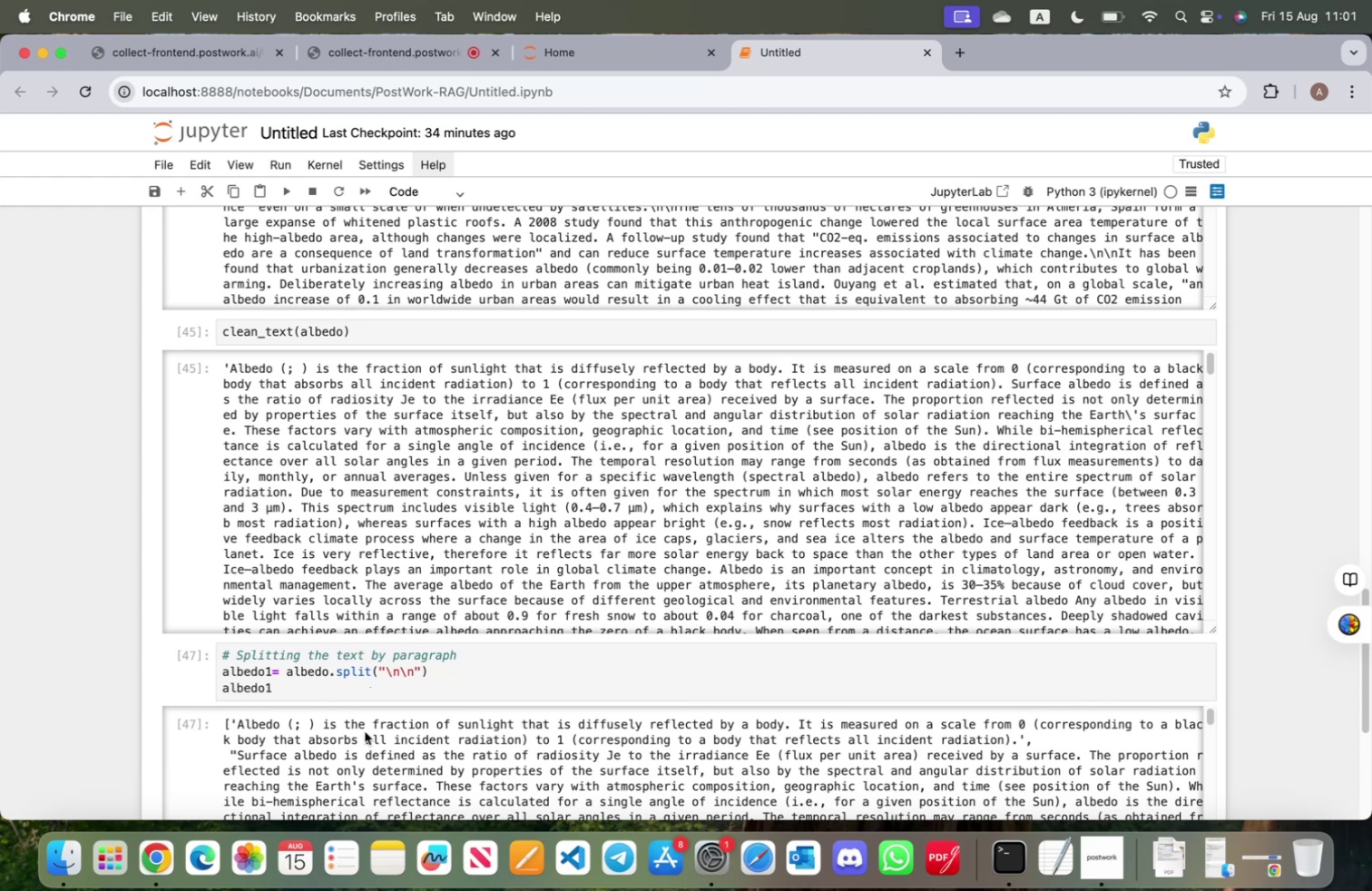 
wait(18.46)
 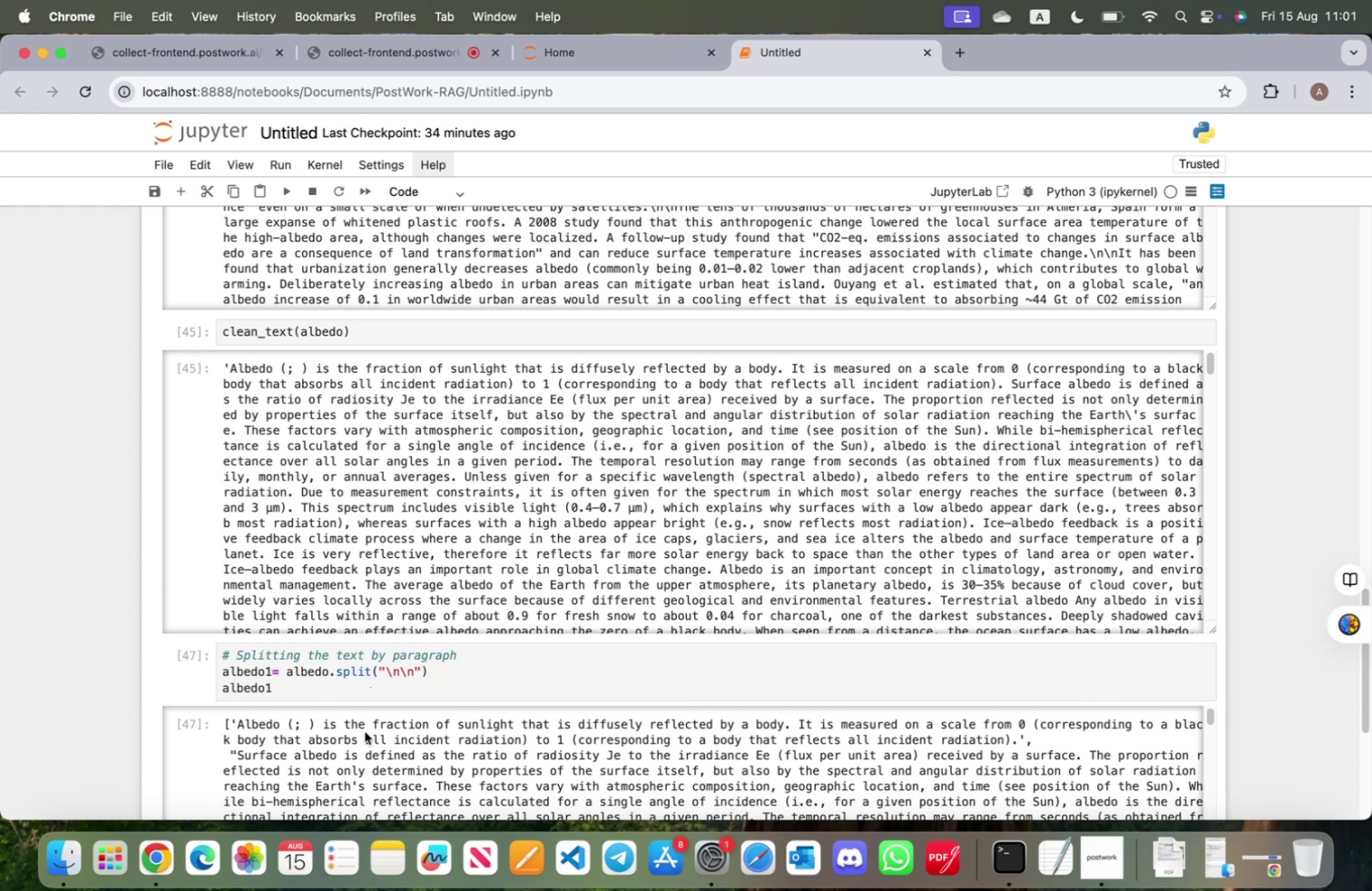 
left_click([1109, 882])
 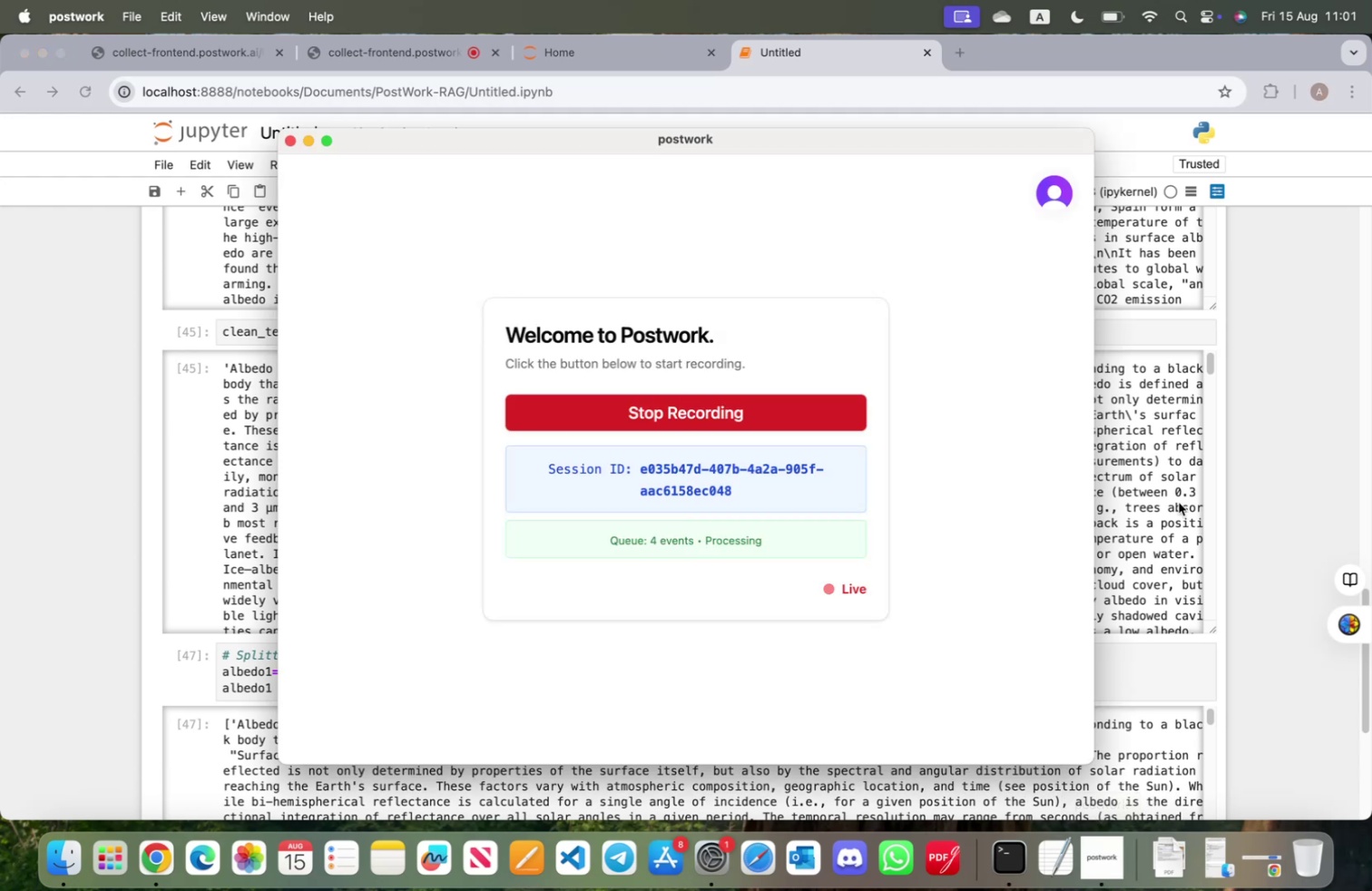 
left_click([1227, 486])
 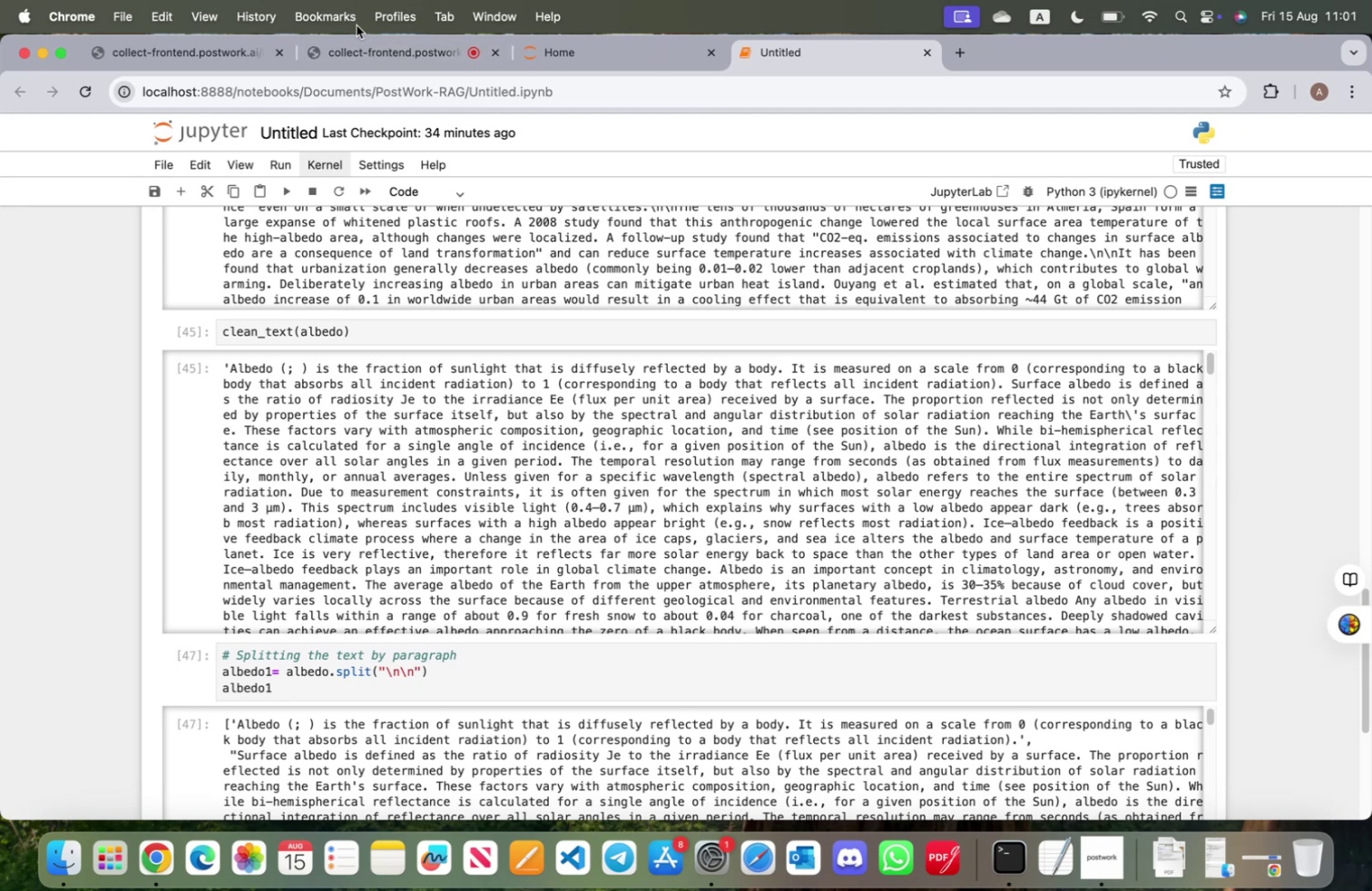 
left_click([362, 52])
 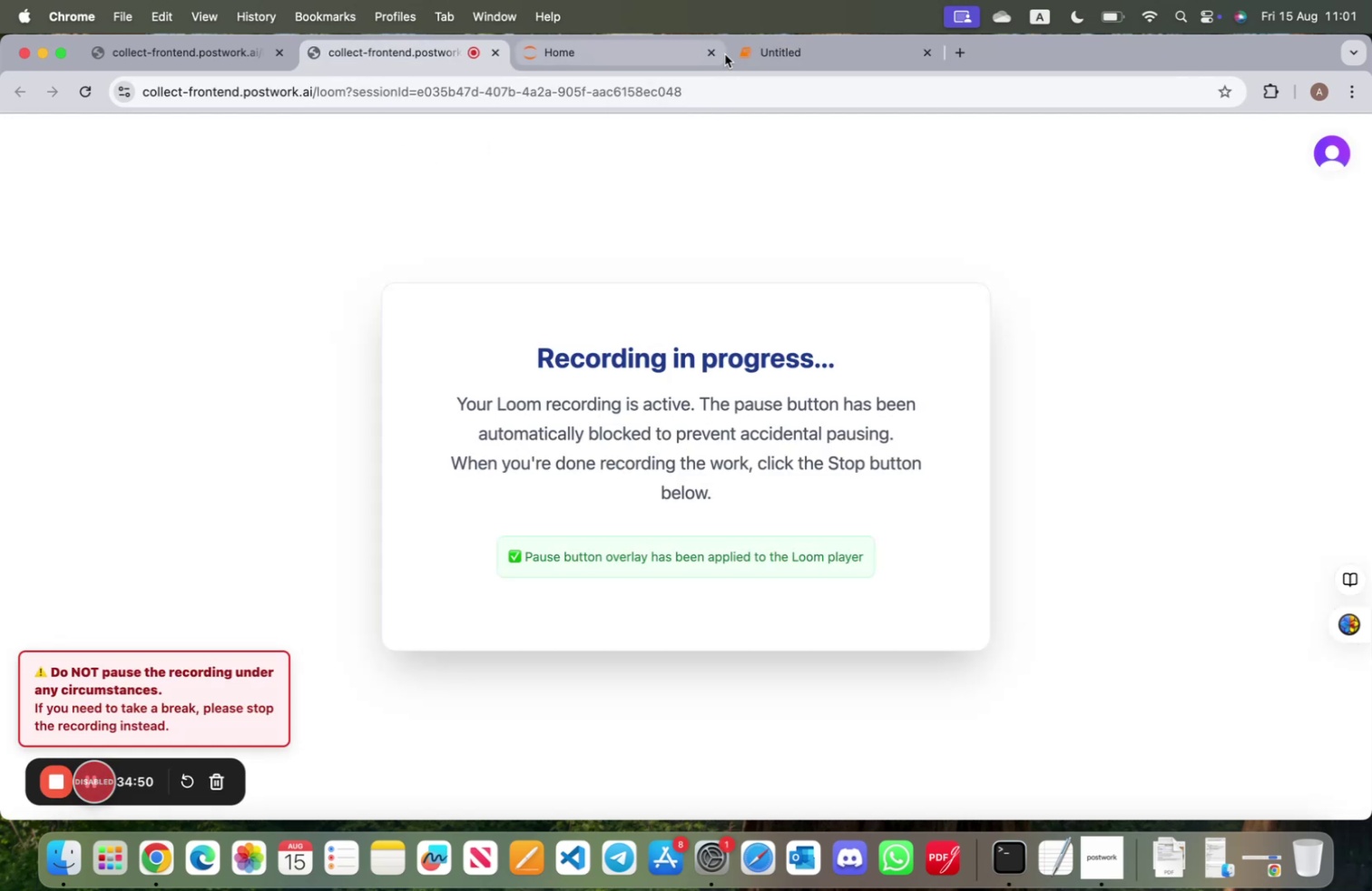 
left_click([801, 53])
 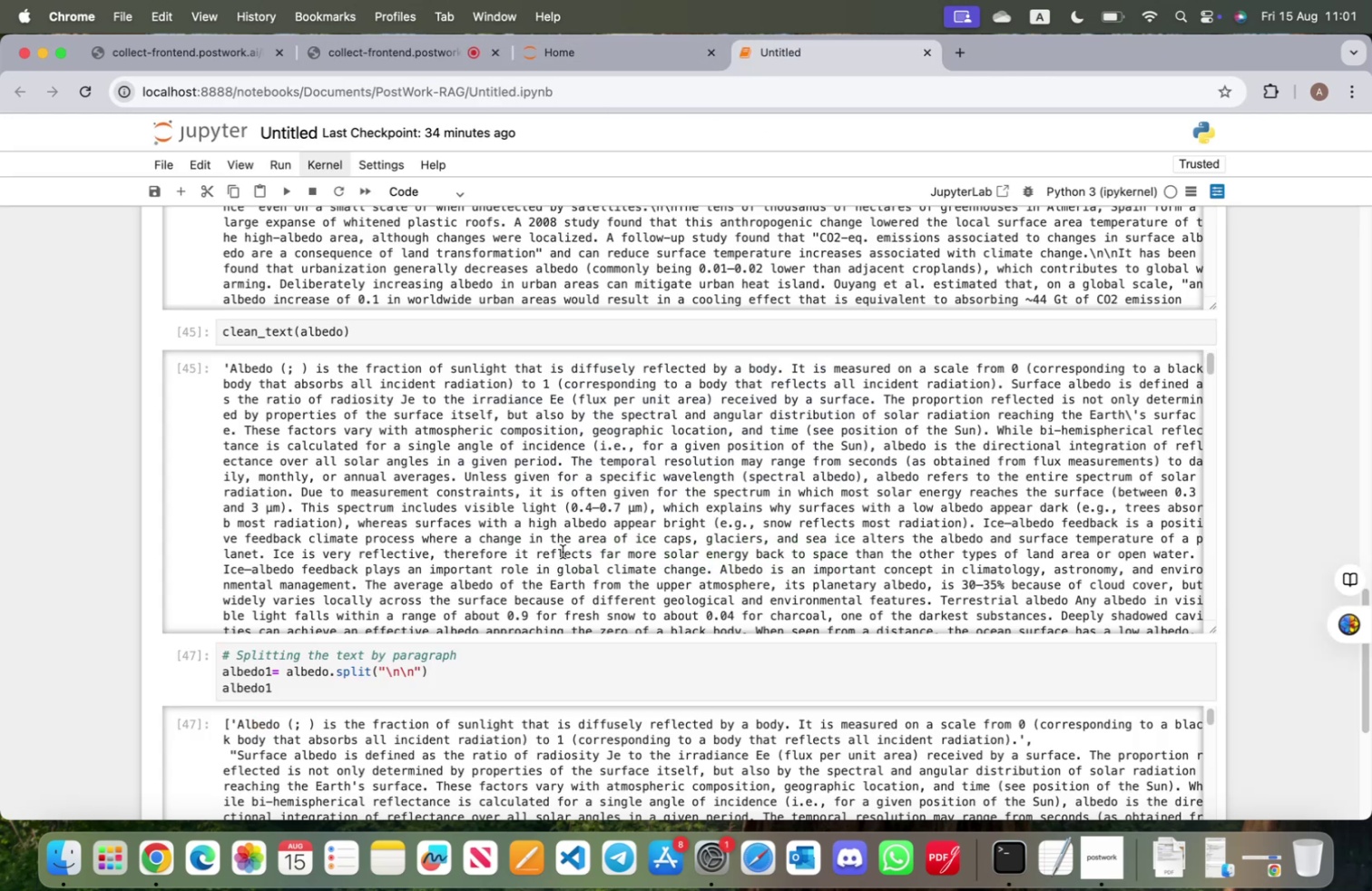 
scroll: coordinate [421, 679], scroll_direction: down, amount: 13.0
 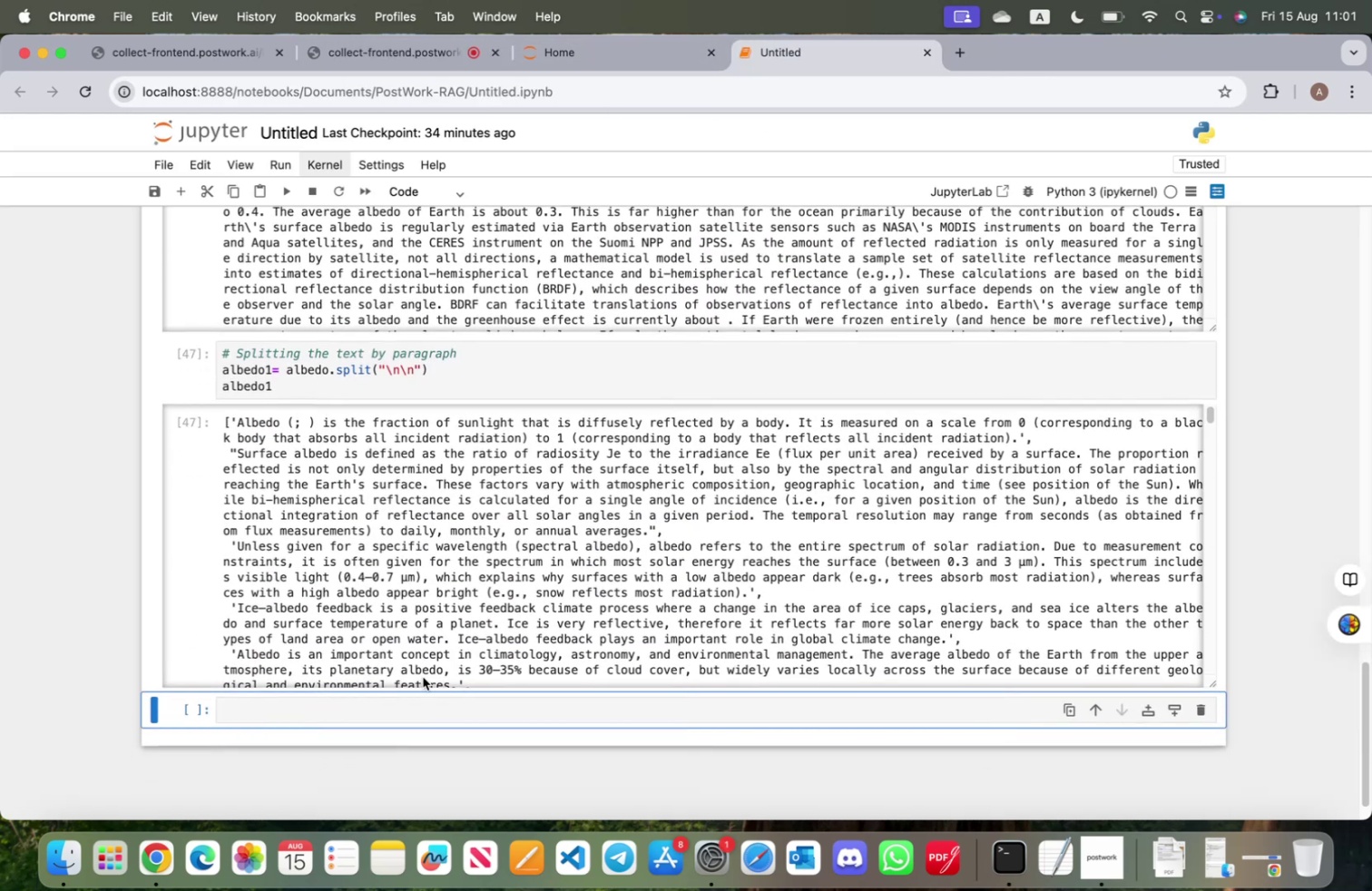 
wait(8.61)
 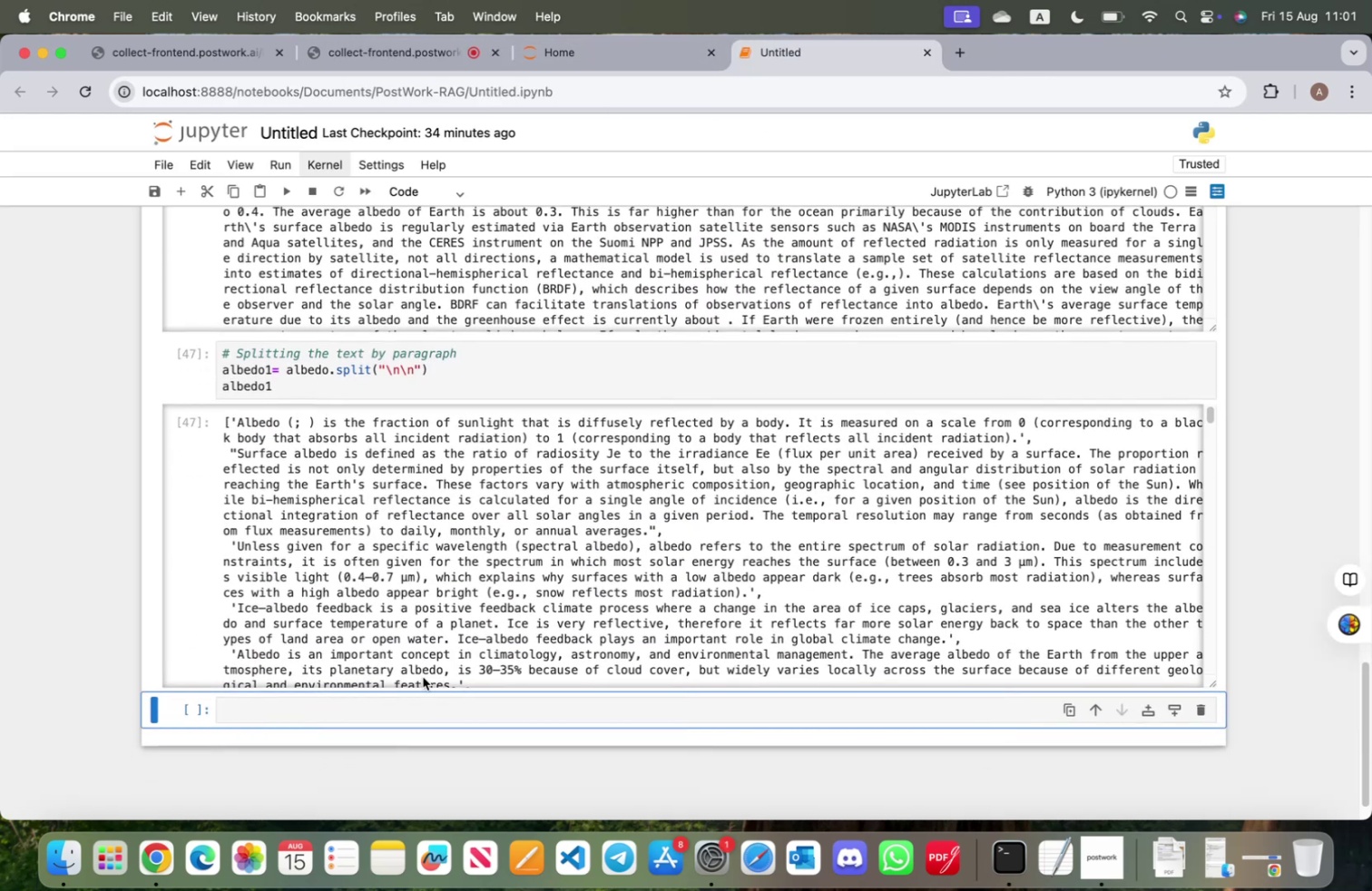 
left_click([449, 368])
 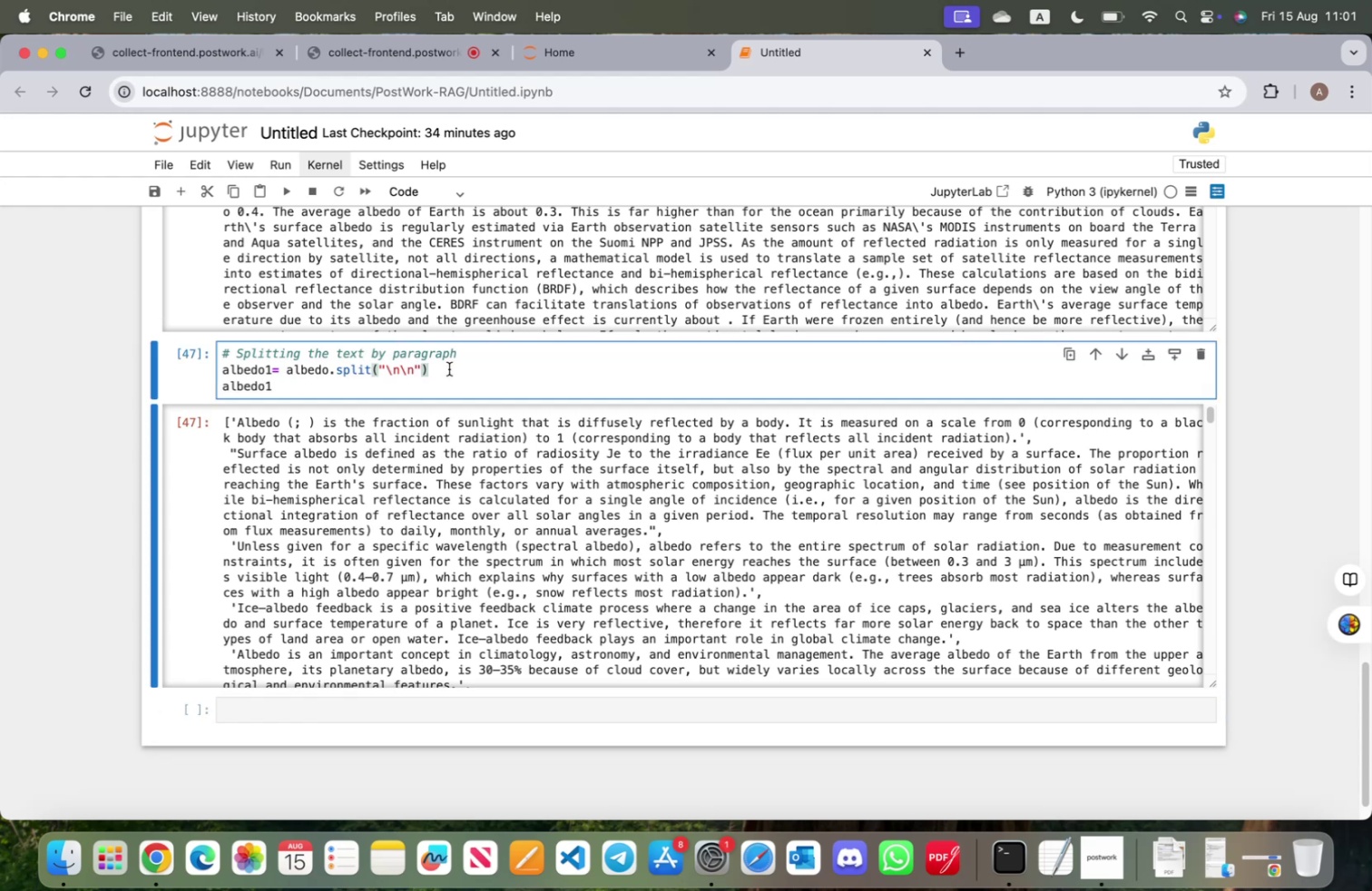 
key(Enter)
 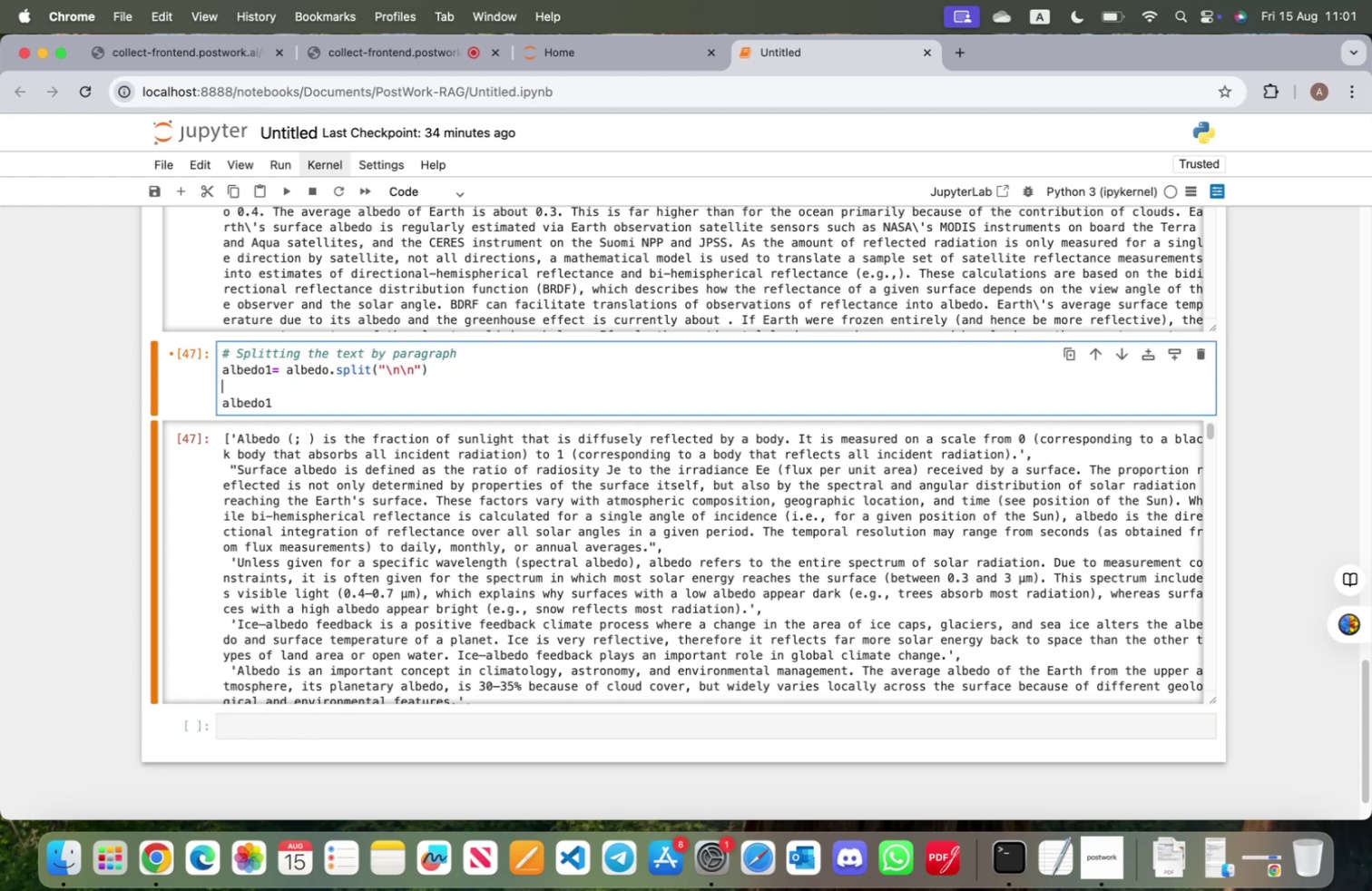 
type(albeldo)
key(Backspace)
key(Backspace)
key(Backspace)
type(do1 = albelod1.strip()
 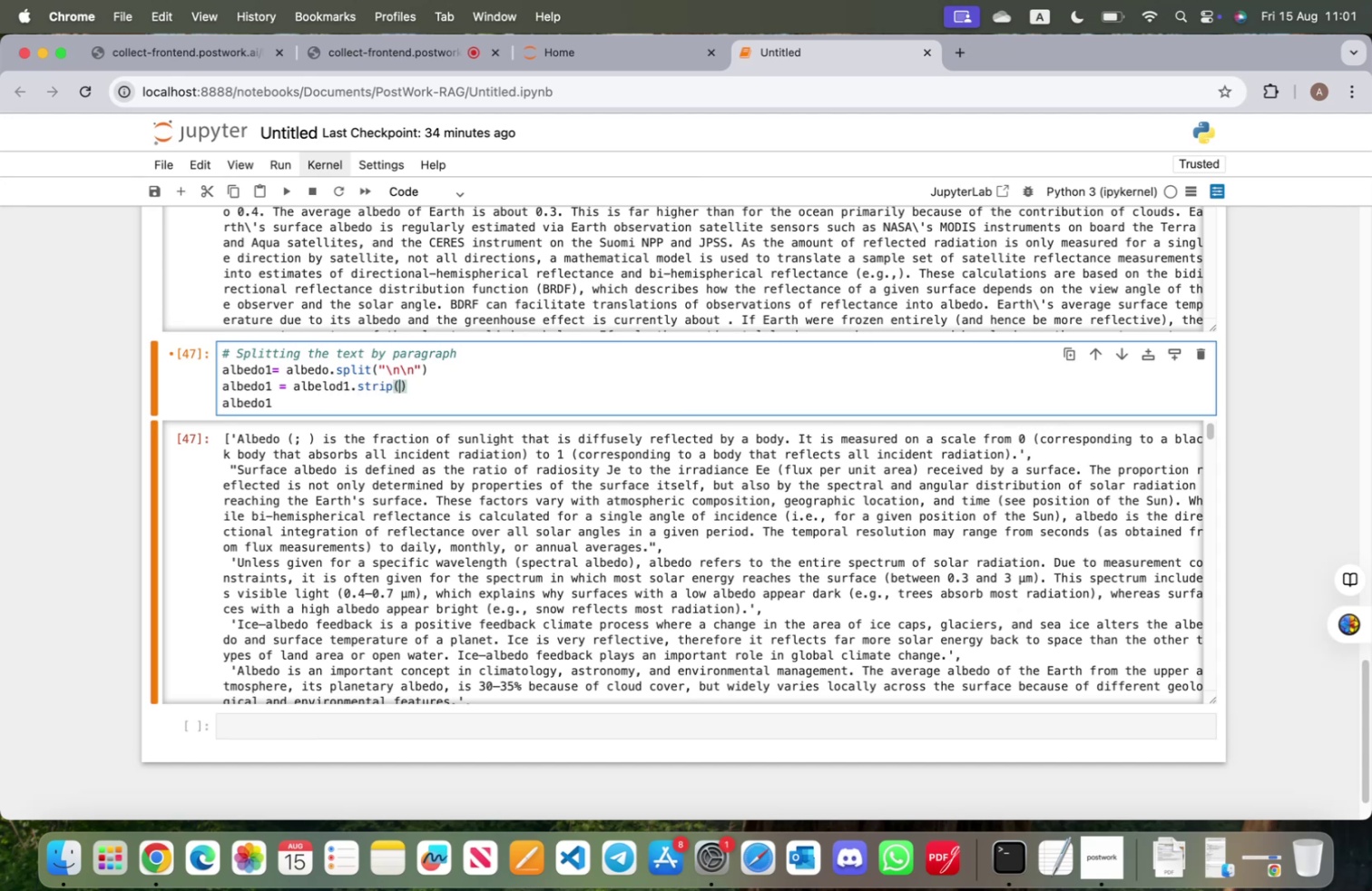 
key(ArrowDown)
 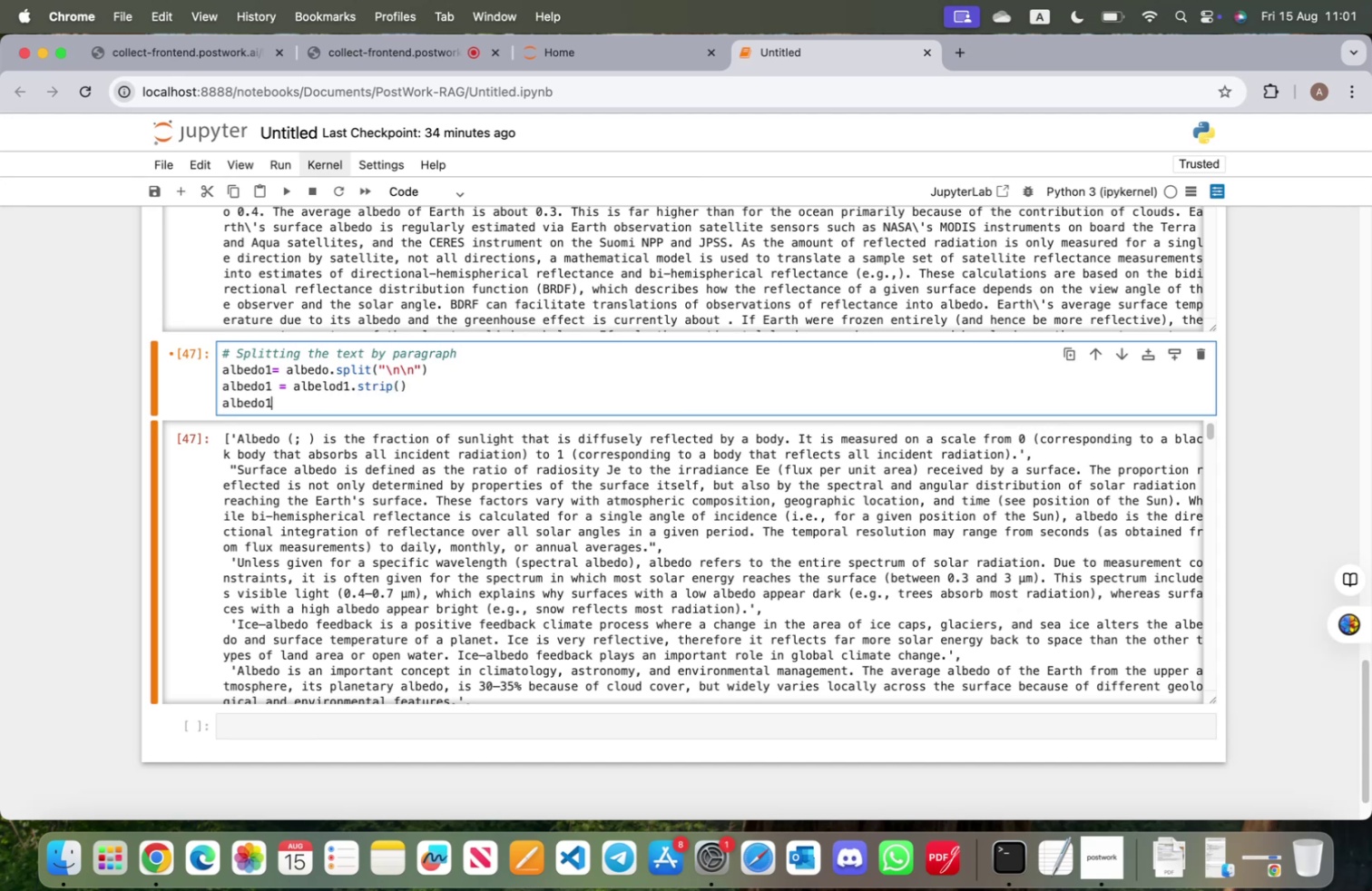 
key(Shift+ShiftRight)
 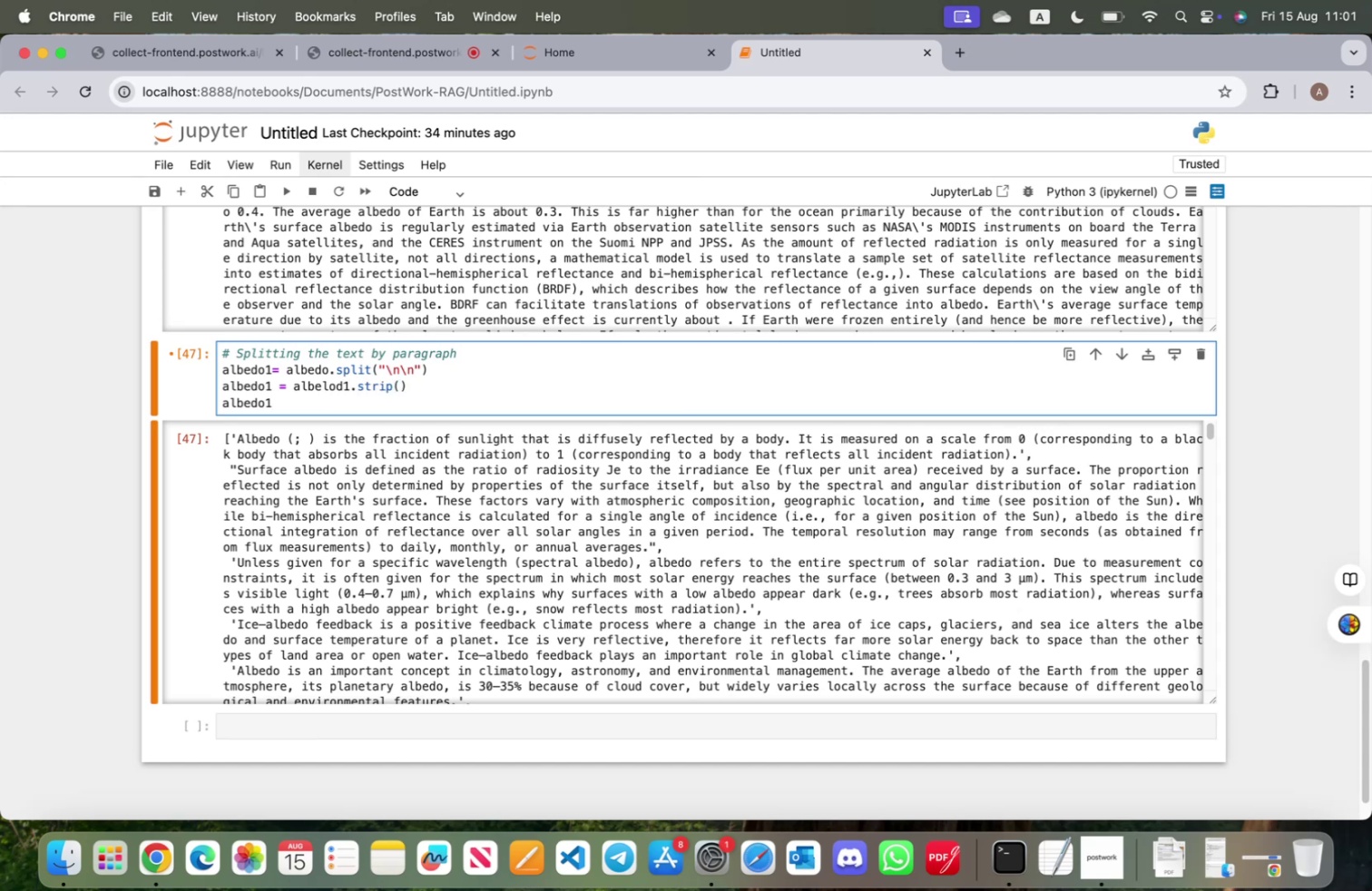 
key(Shift+Enter)
 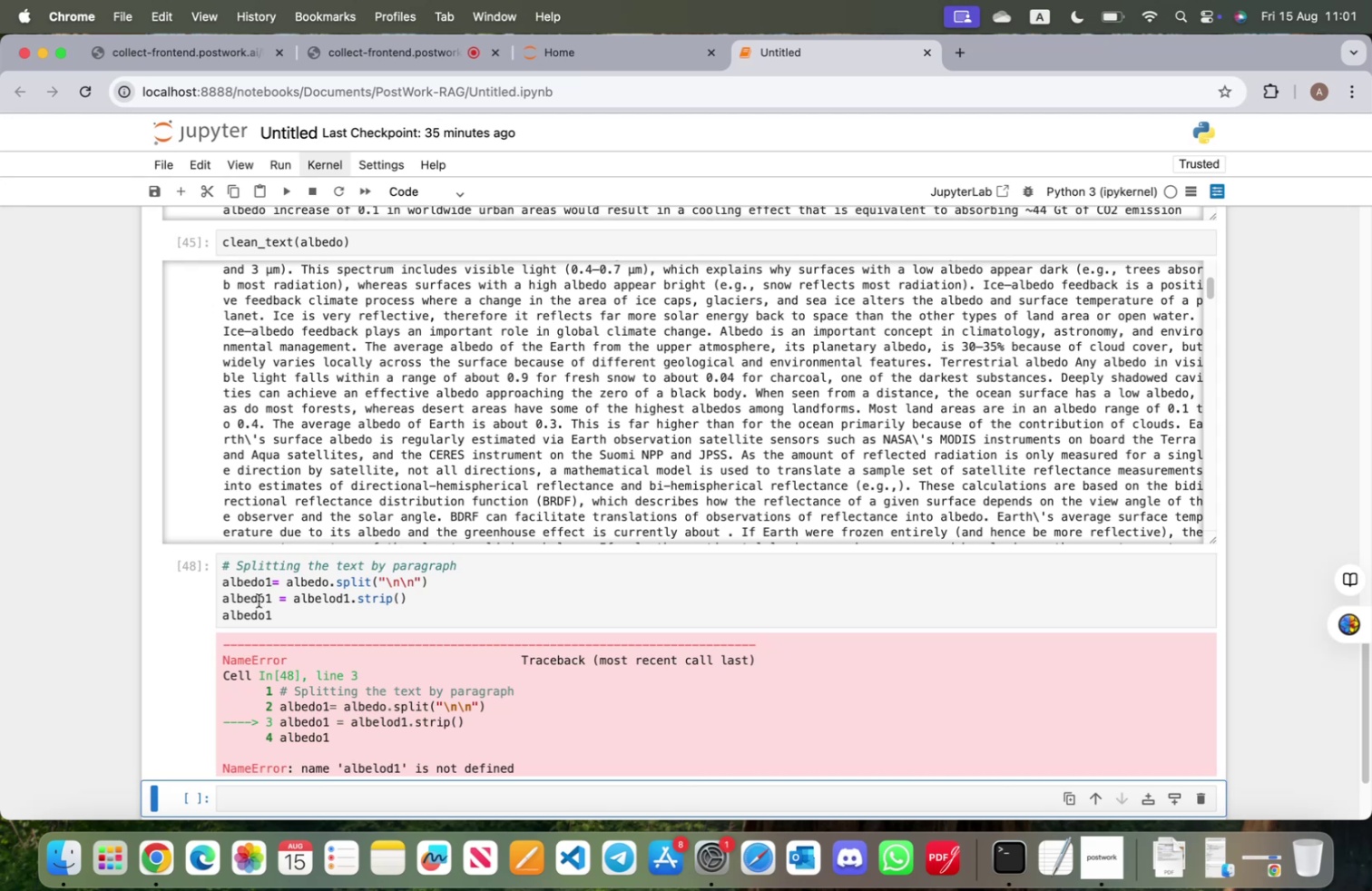 
wait(10.35)
 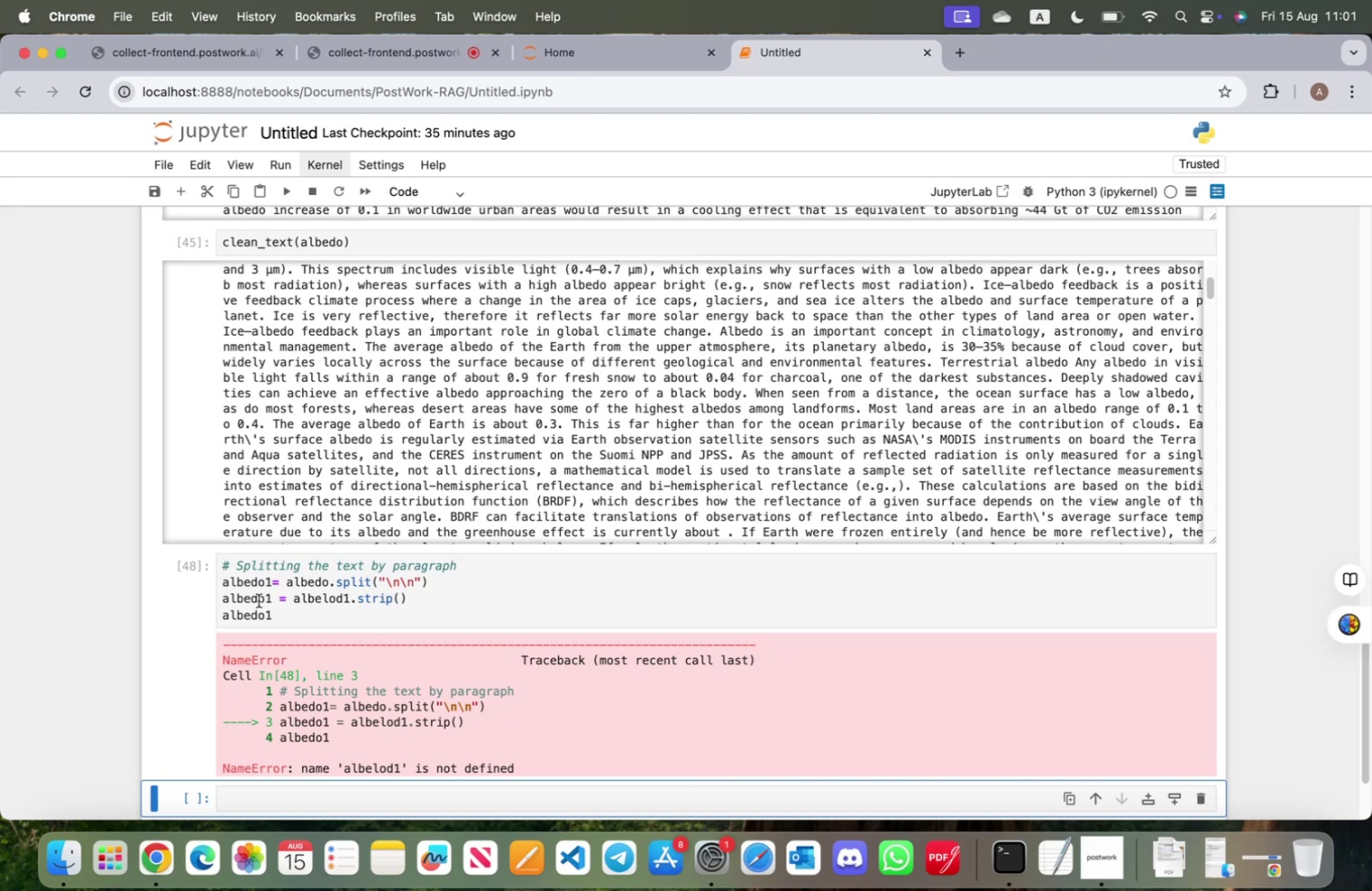 
left_click([328, 597])
 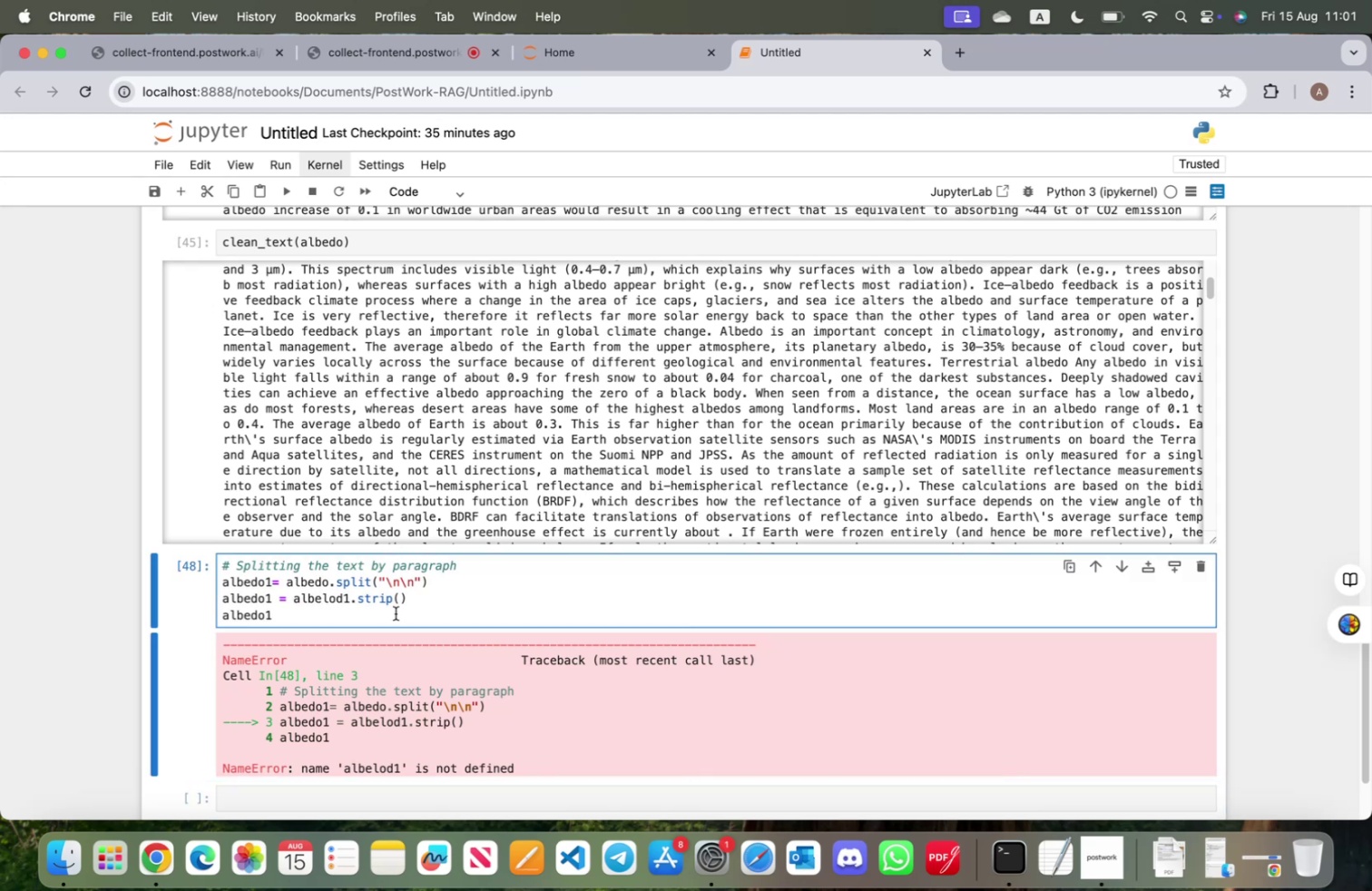 
key(Backspace)
 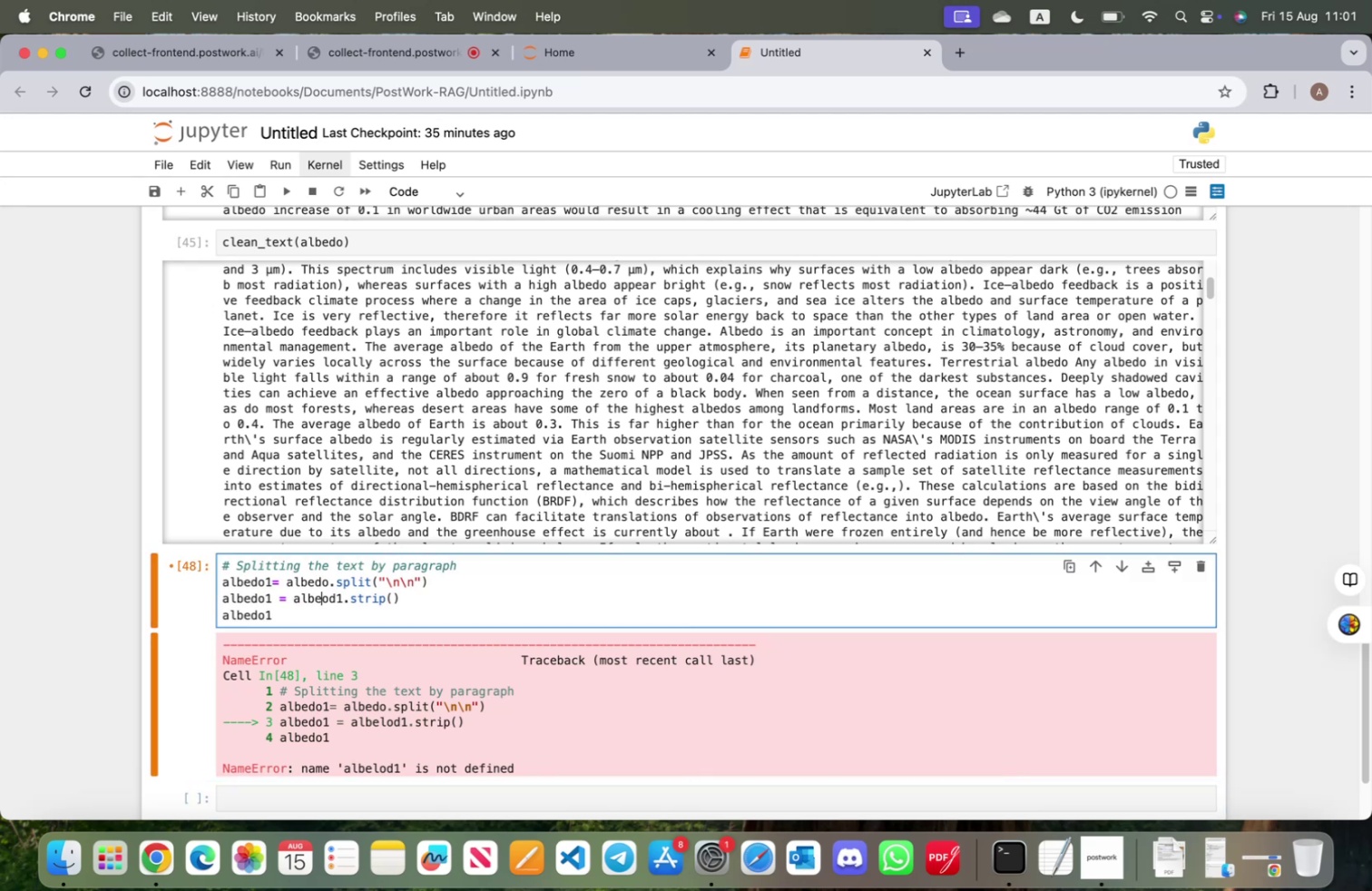 
key(D)
 